 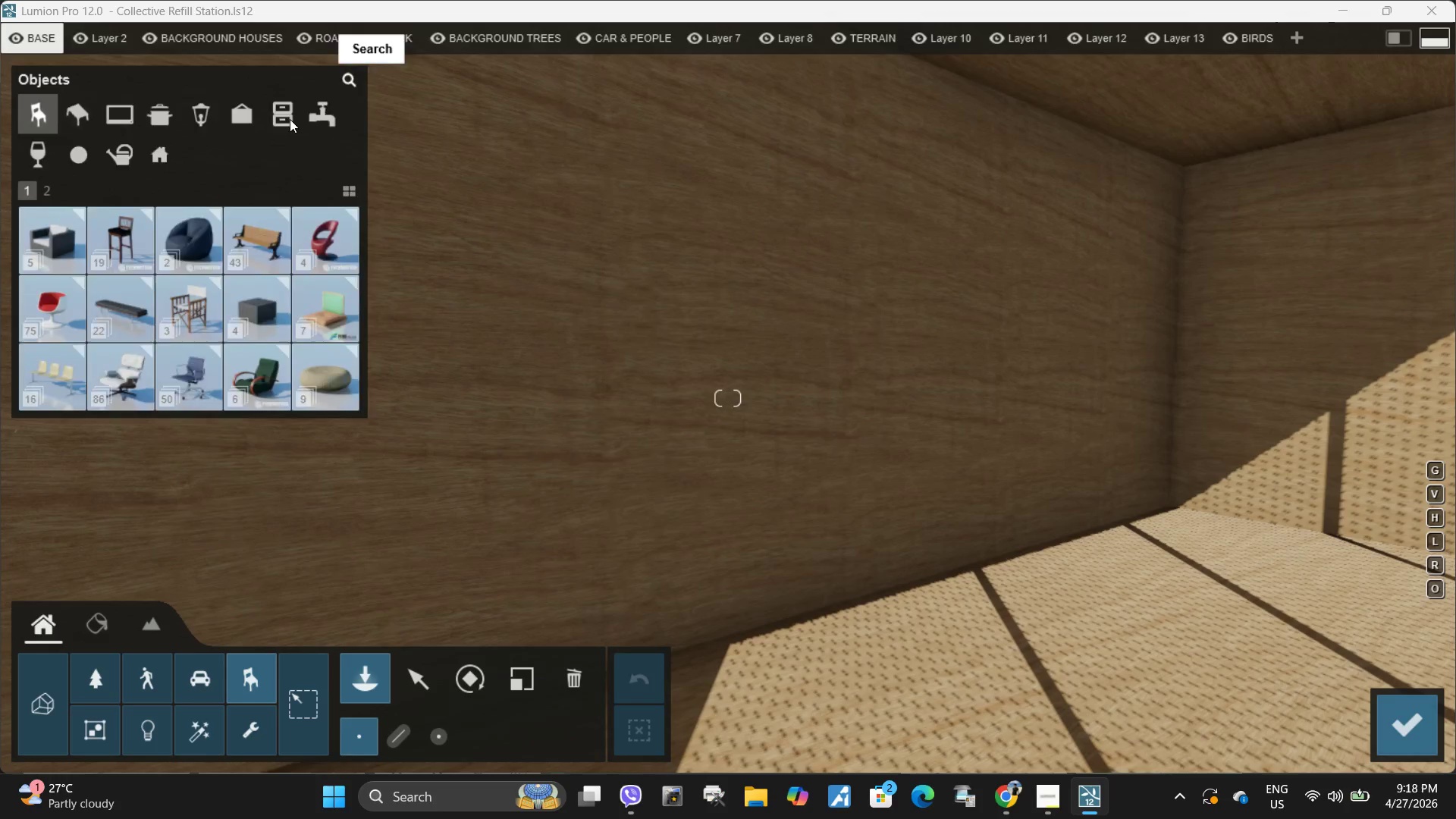 
type(dispenser)
 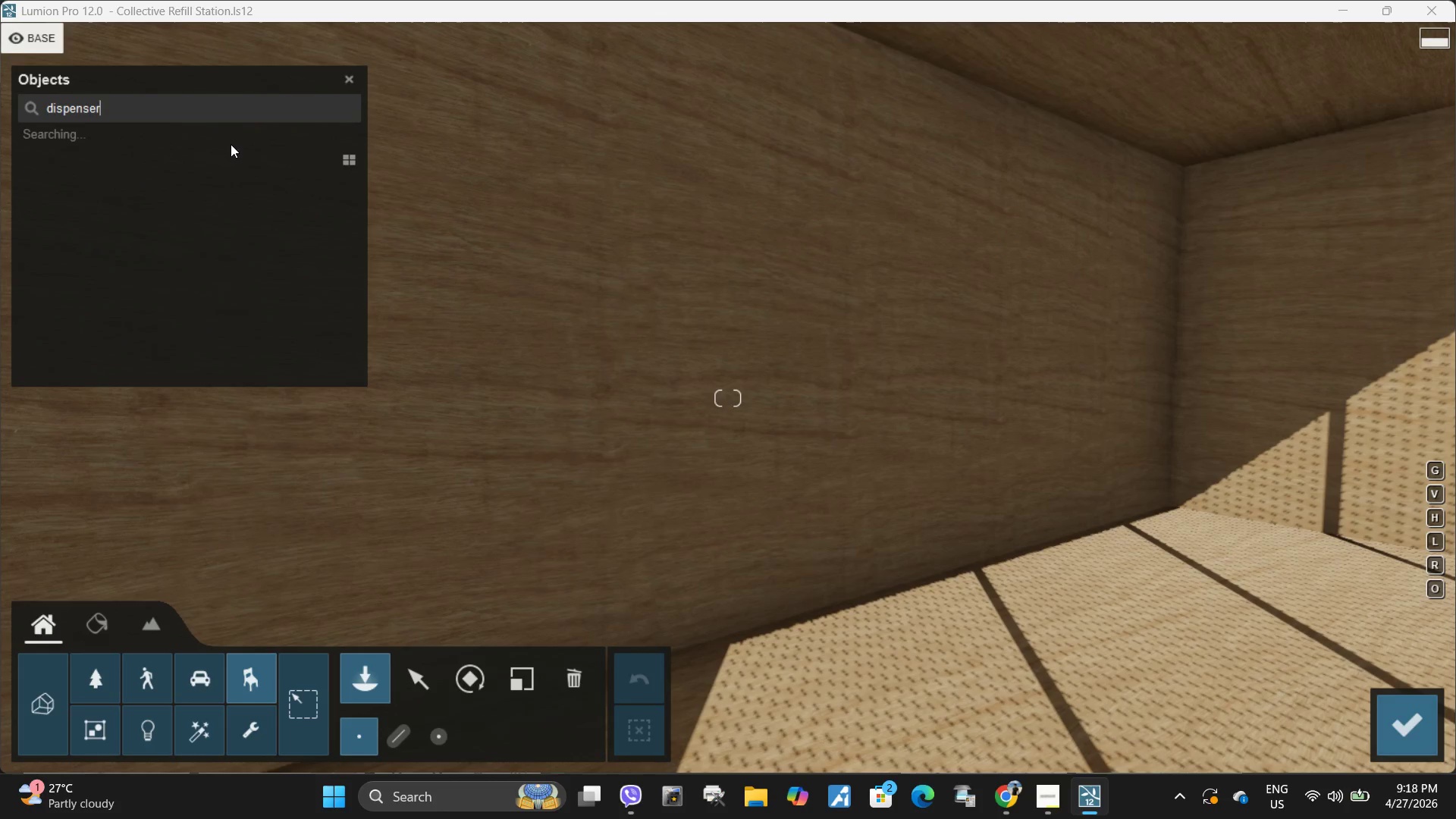 
key(Enter)
 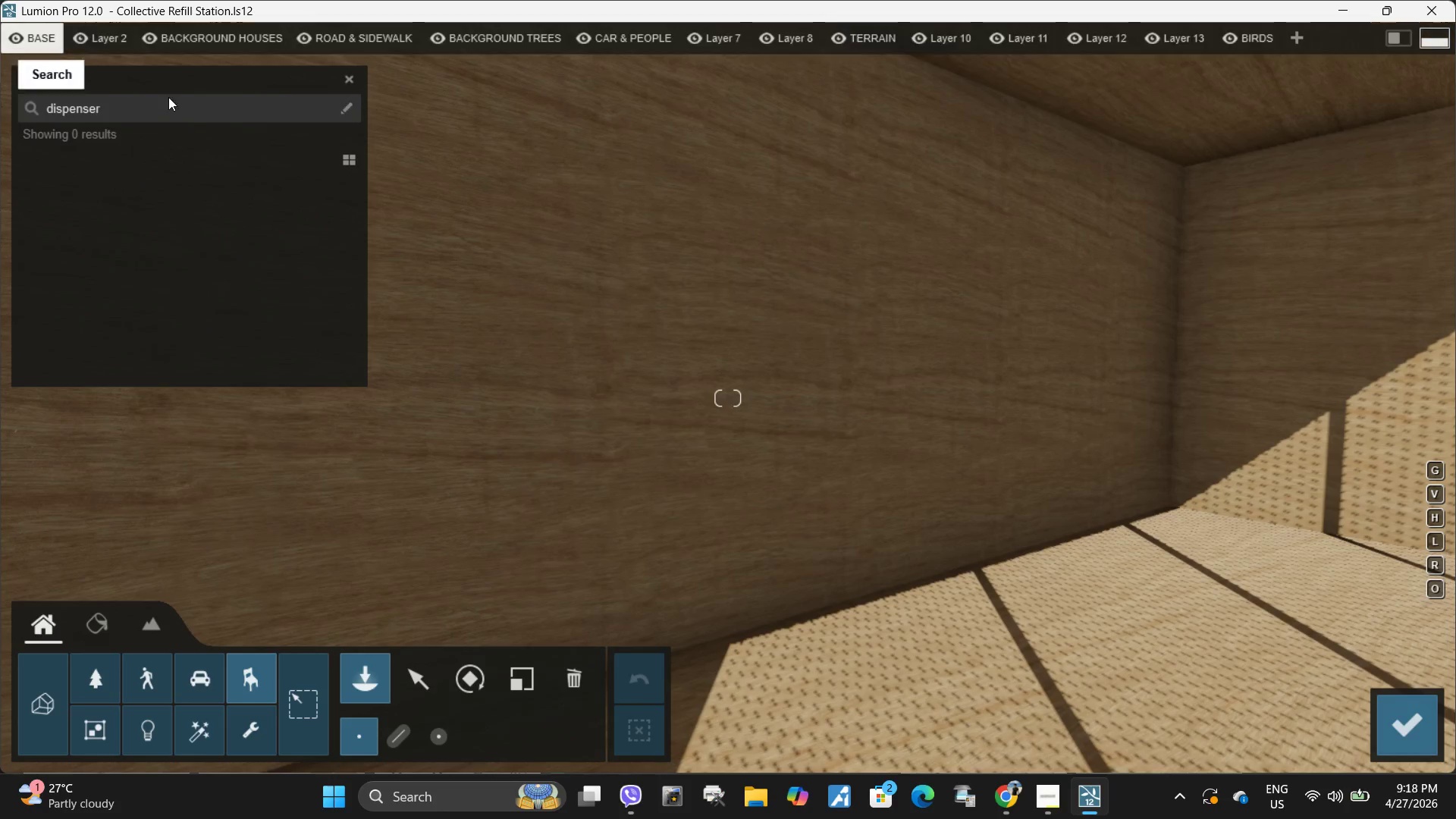 
left_click([161, 106])
 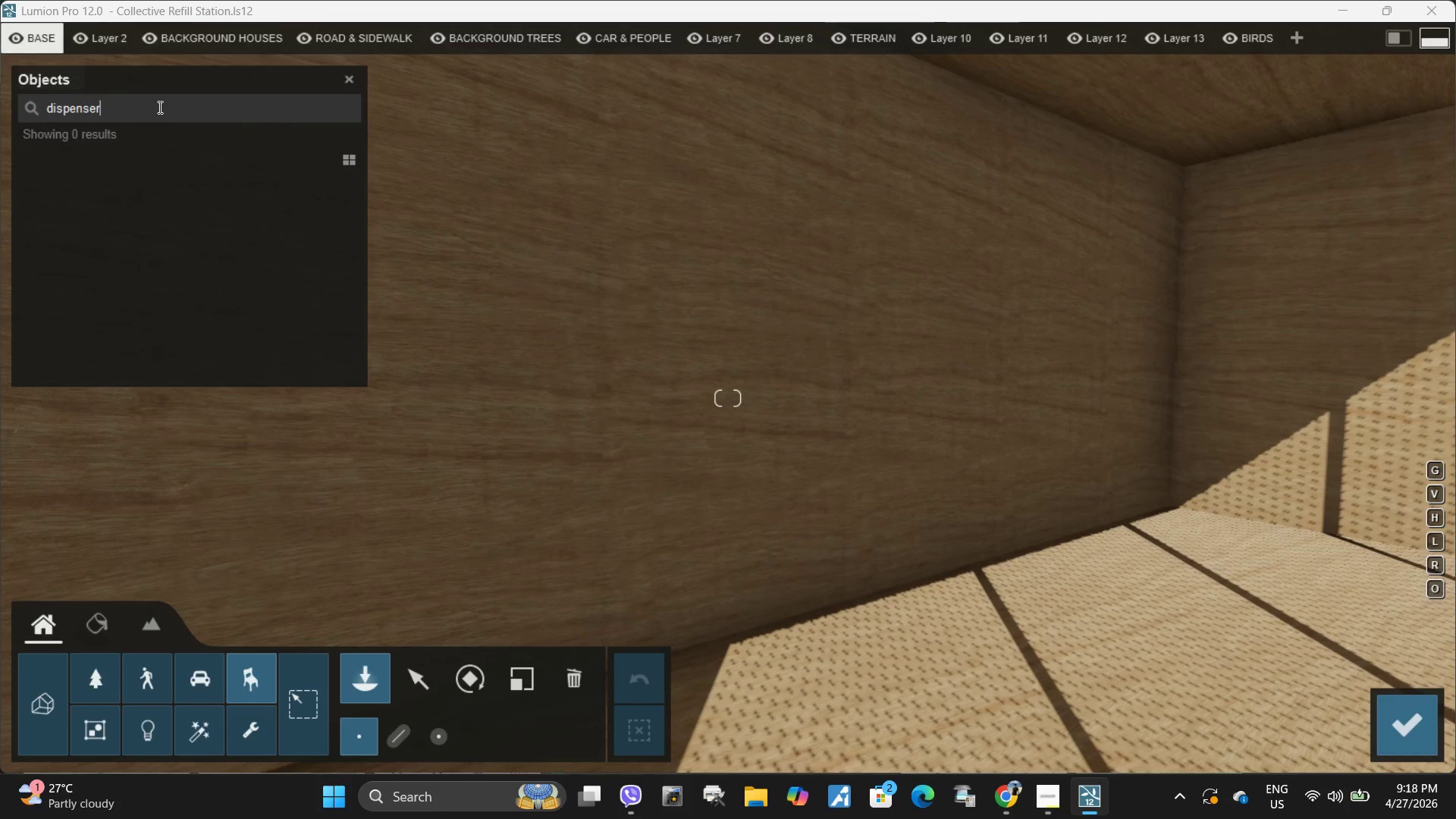 
left_click_drag(start_coordinate=[158, 107], to_coordinate=[0, 108])
 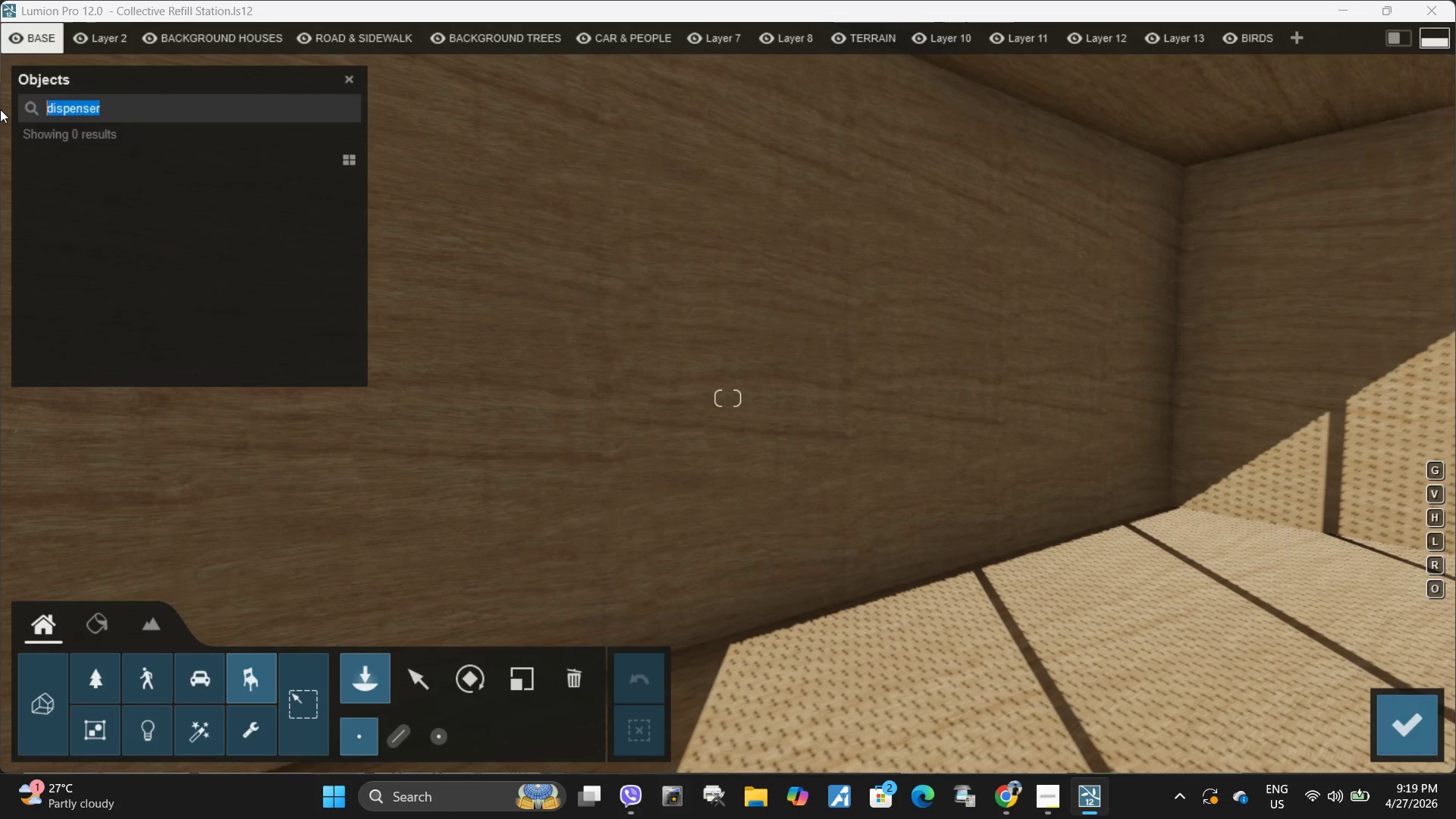 
type(bulk)
 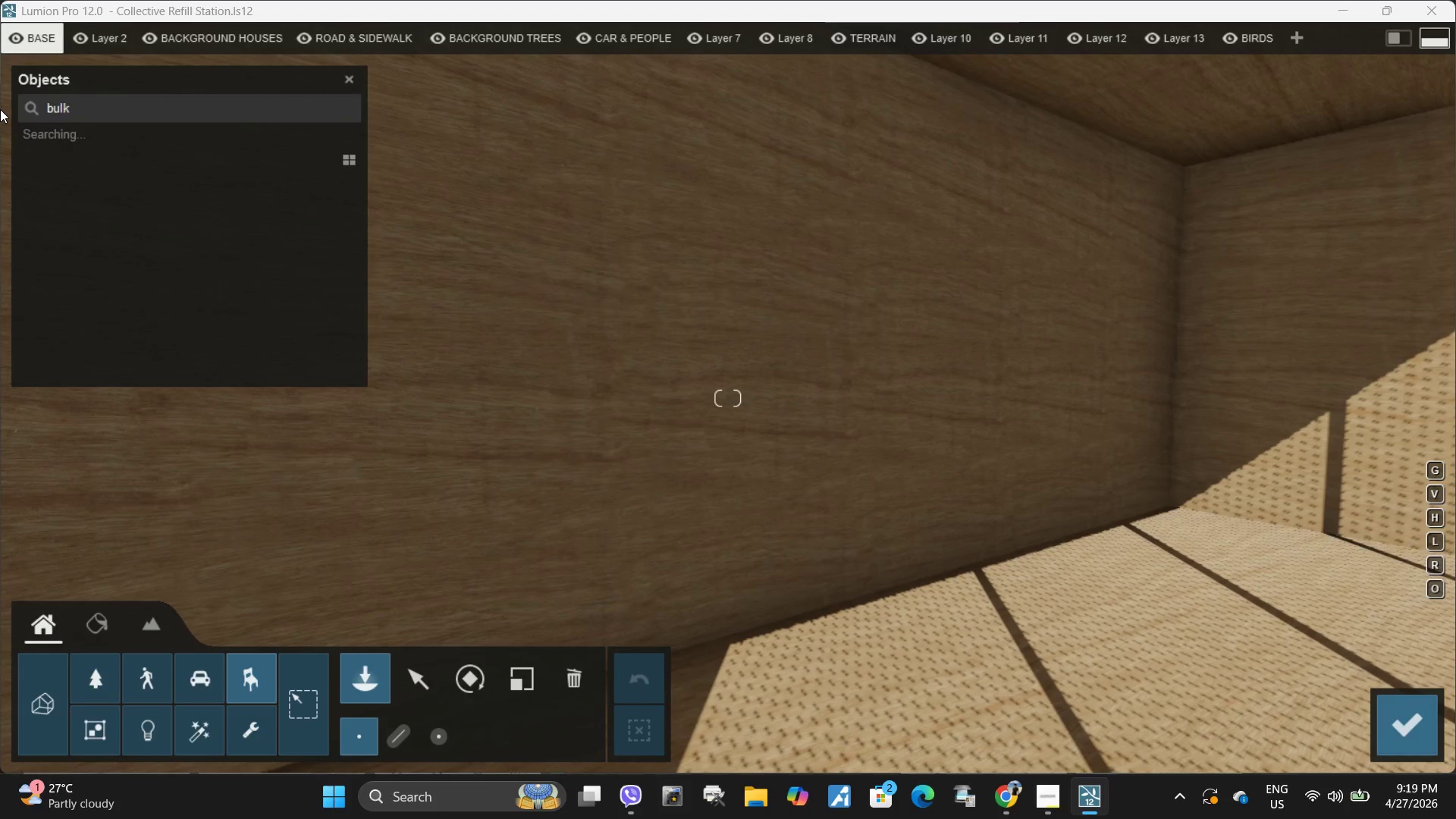 
key(Enter)
 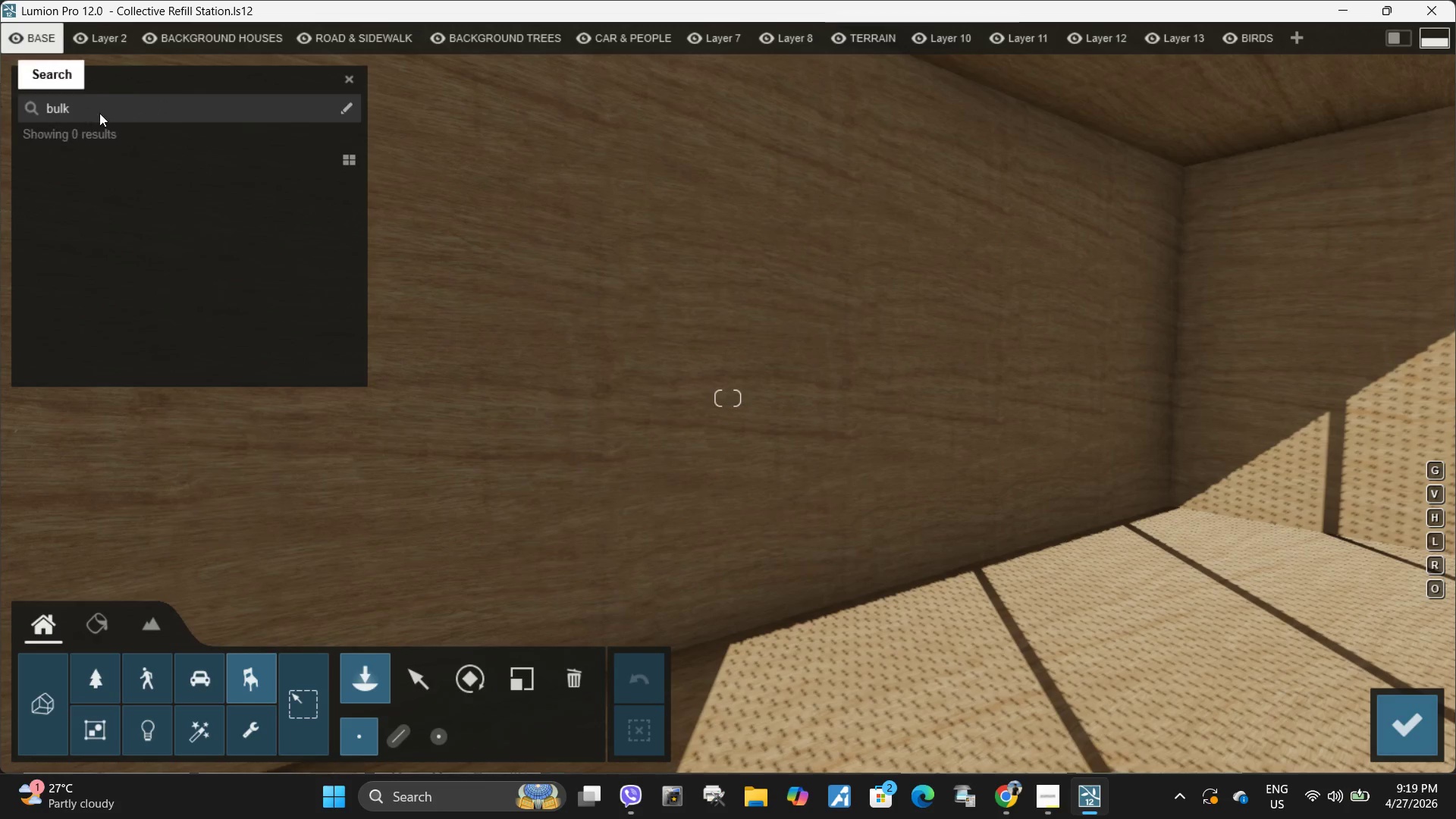 
left_click_drag(start_coordinate=[109, 113], to_coordinate=[55, 113])
 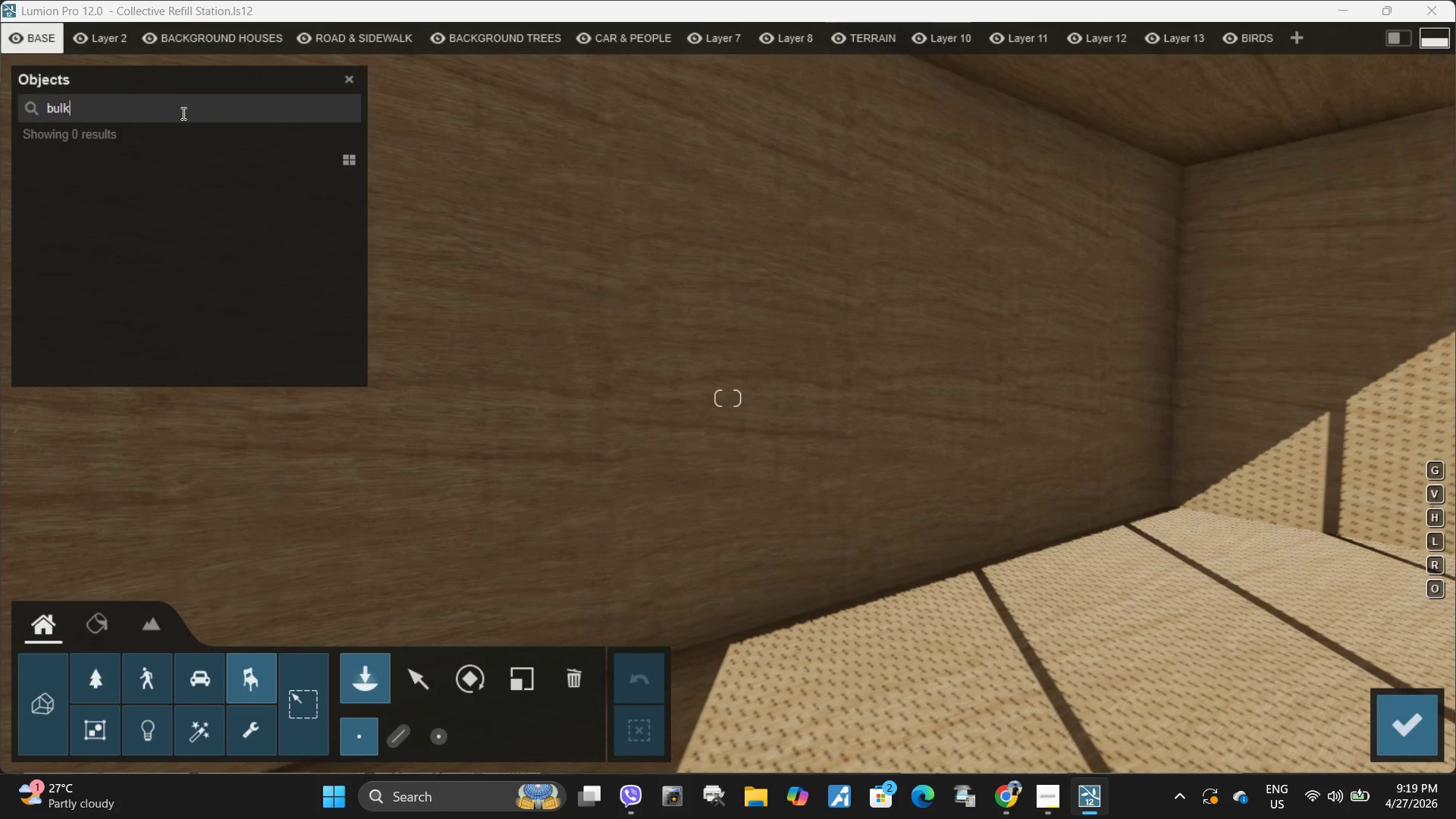 
left_click([182, 113])
 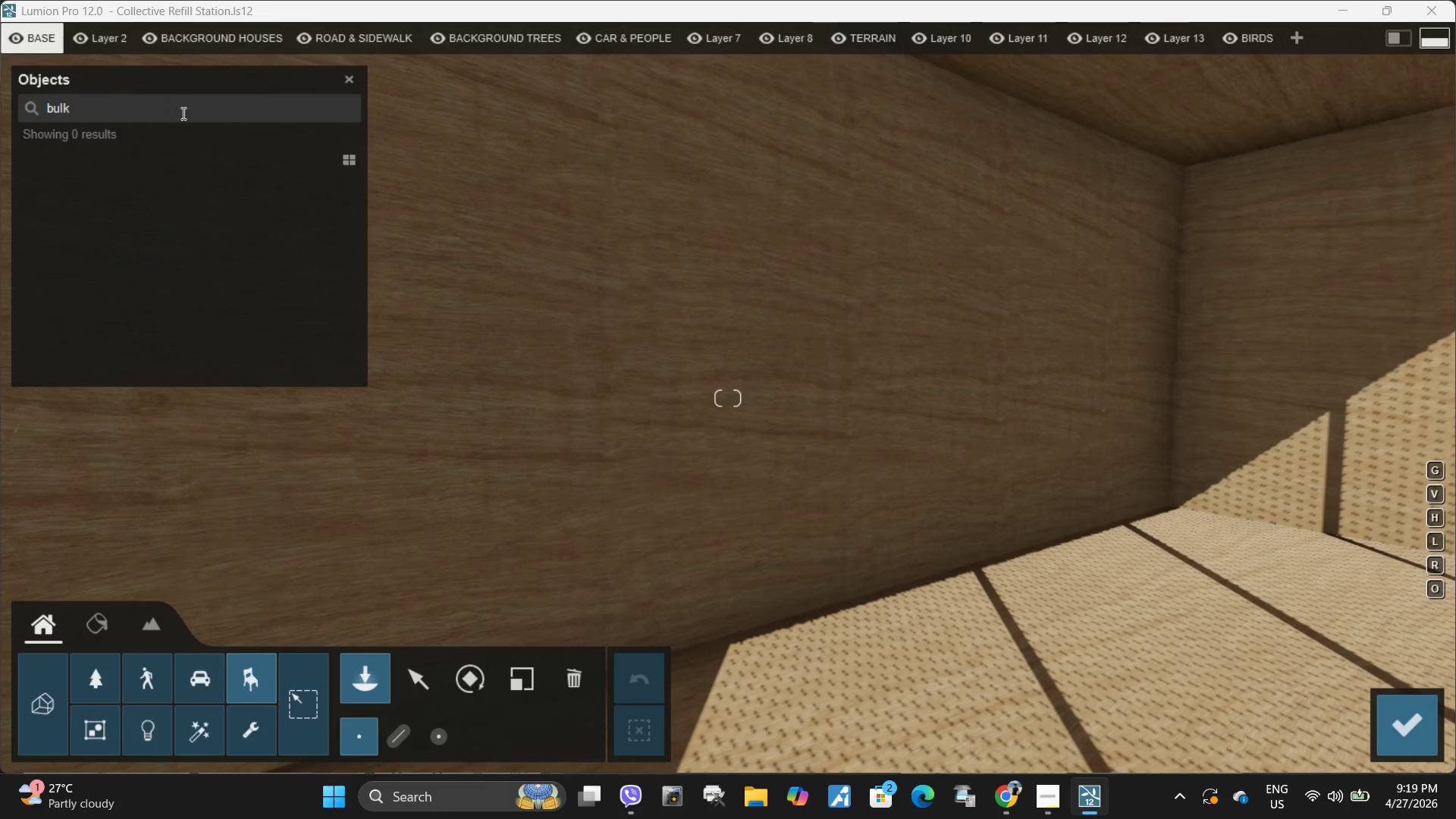 
key(Backspace)
key(Backspace)
key(Backspace)
key(Backspace)
key(Backspace)
type(jar)
 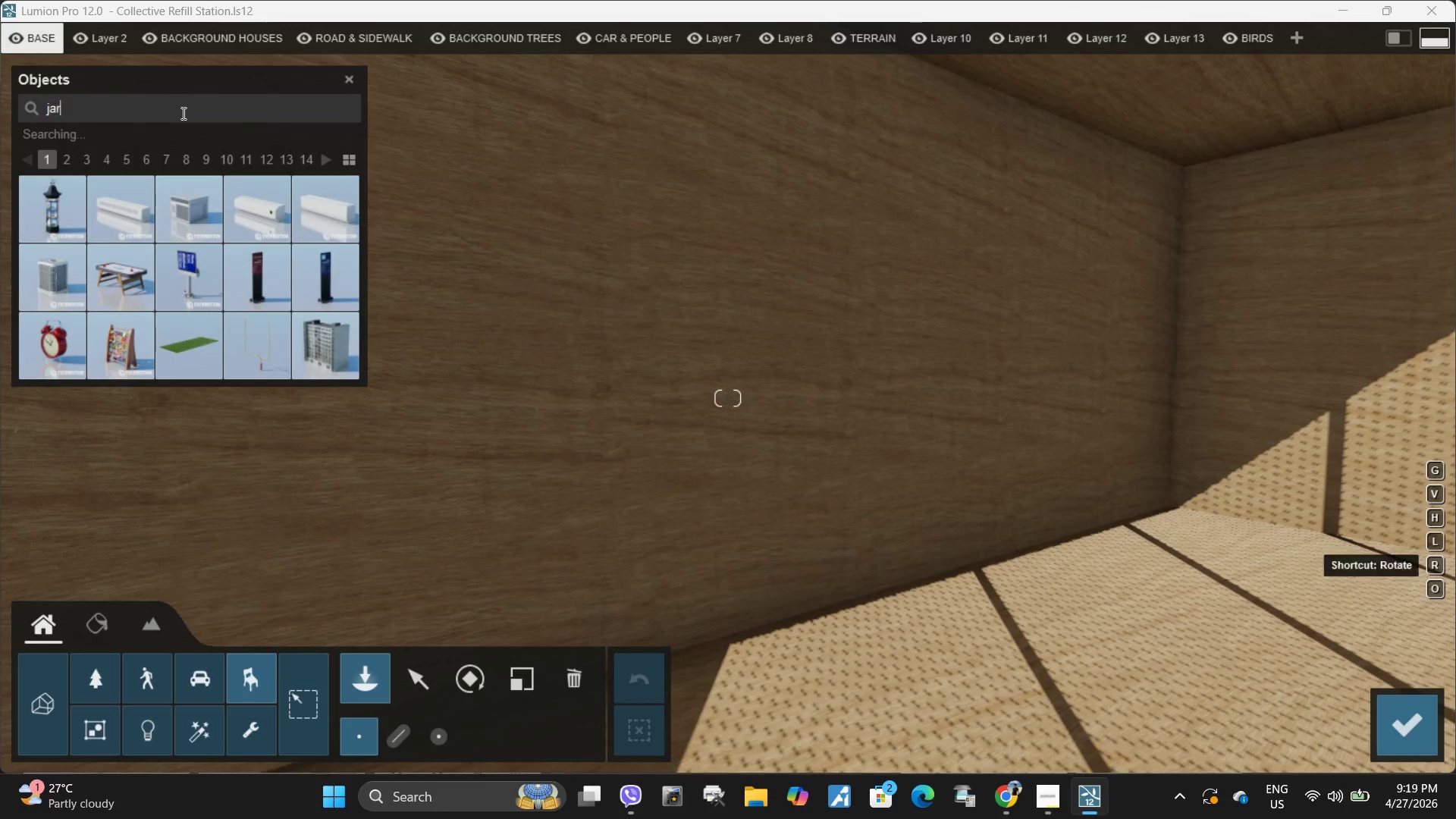 
key(Enter)
 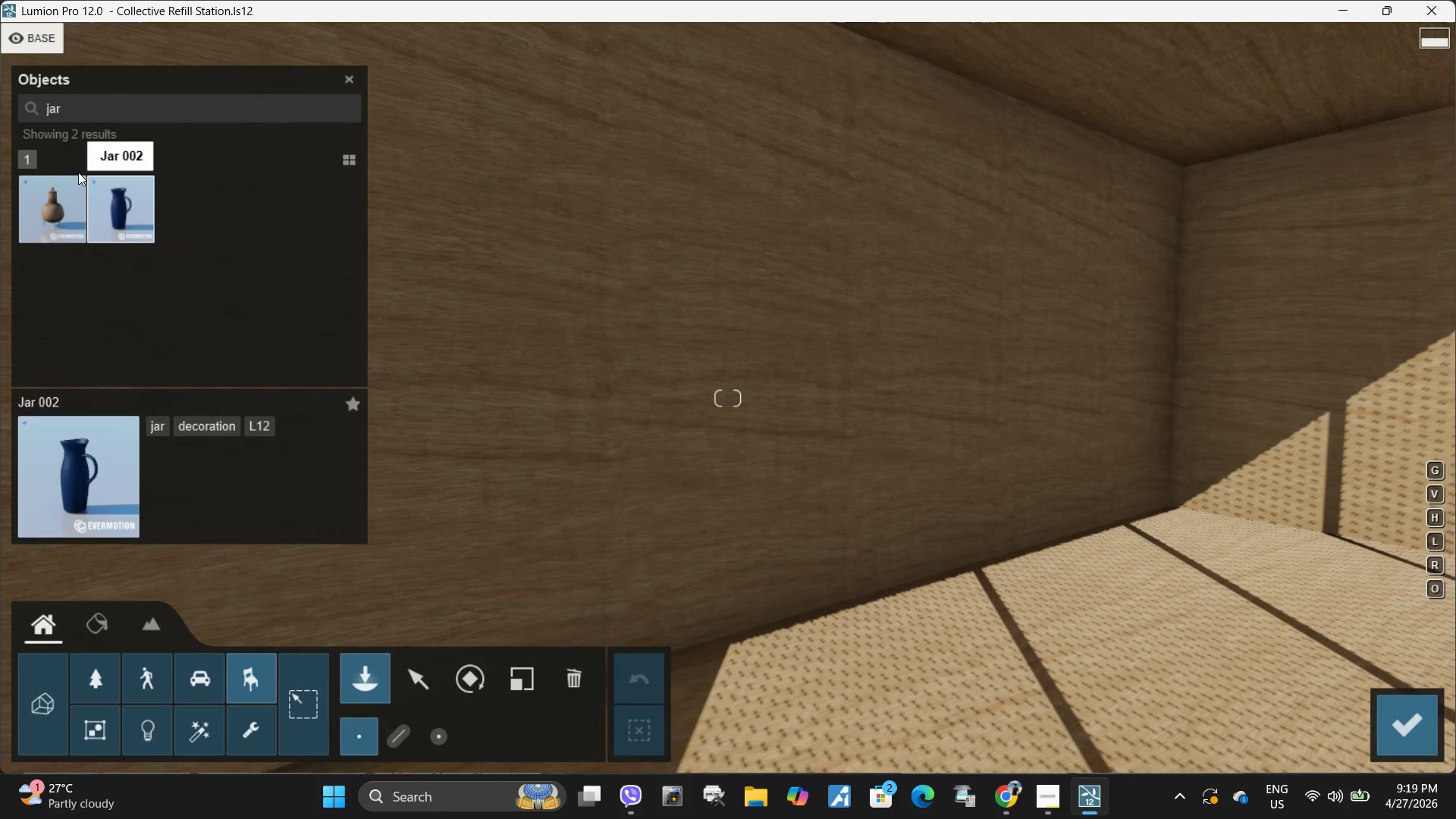 
left_click([92, 113])
 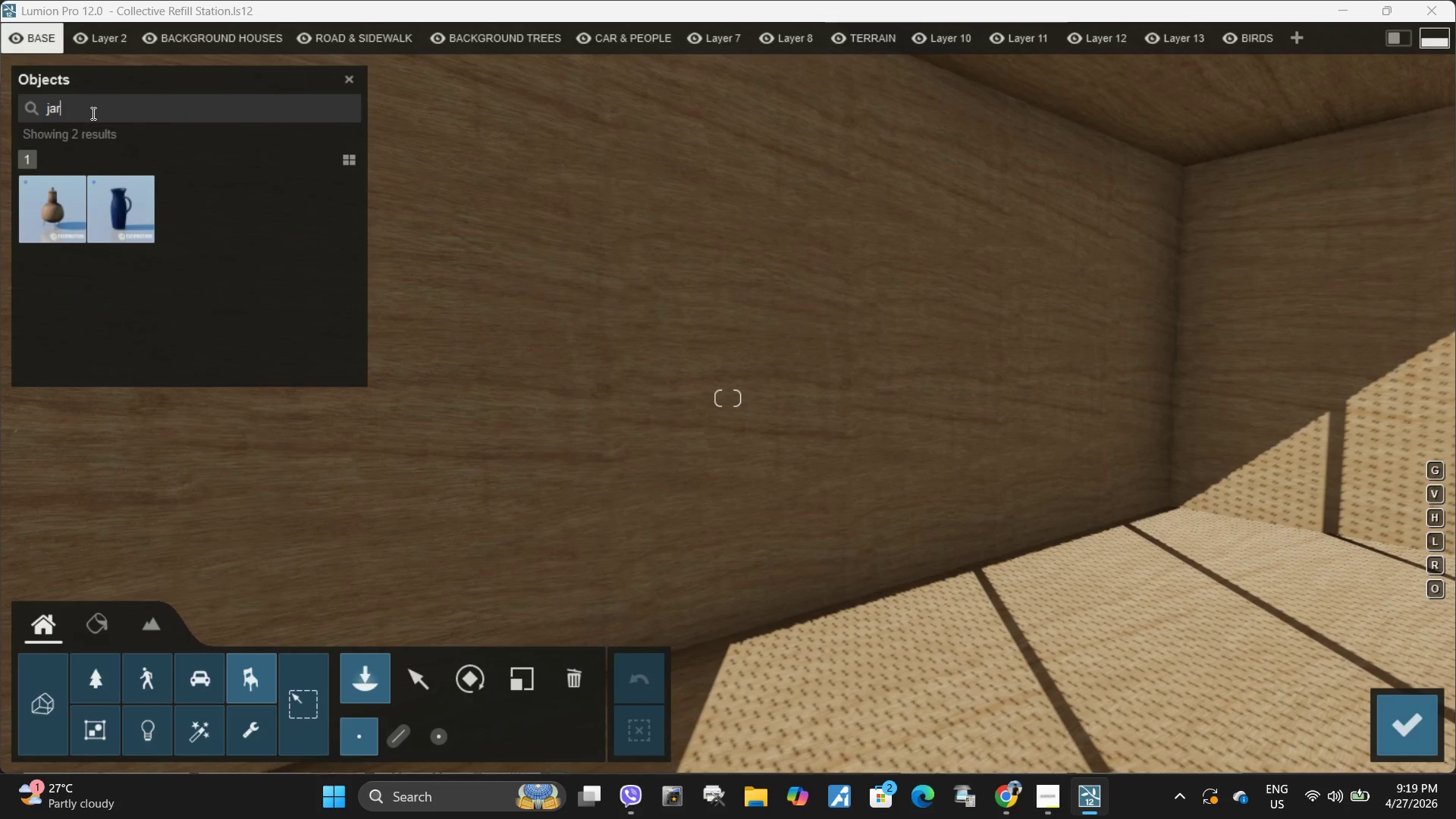 
key(Backspace)
key(Backspace)
key(Backspace)
key(Backspace)
key(Backspace)
type(glass jar)
key(Backspace)
key(Backspace)
key(Backspace)
key(Backspace)
key(Backspace)
key(Backspace)
key(Backspace)
key(Backspace)
key(Backspace)
key(Backspace)
key(Backspace)
type(glass)
 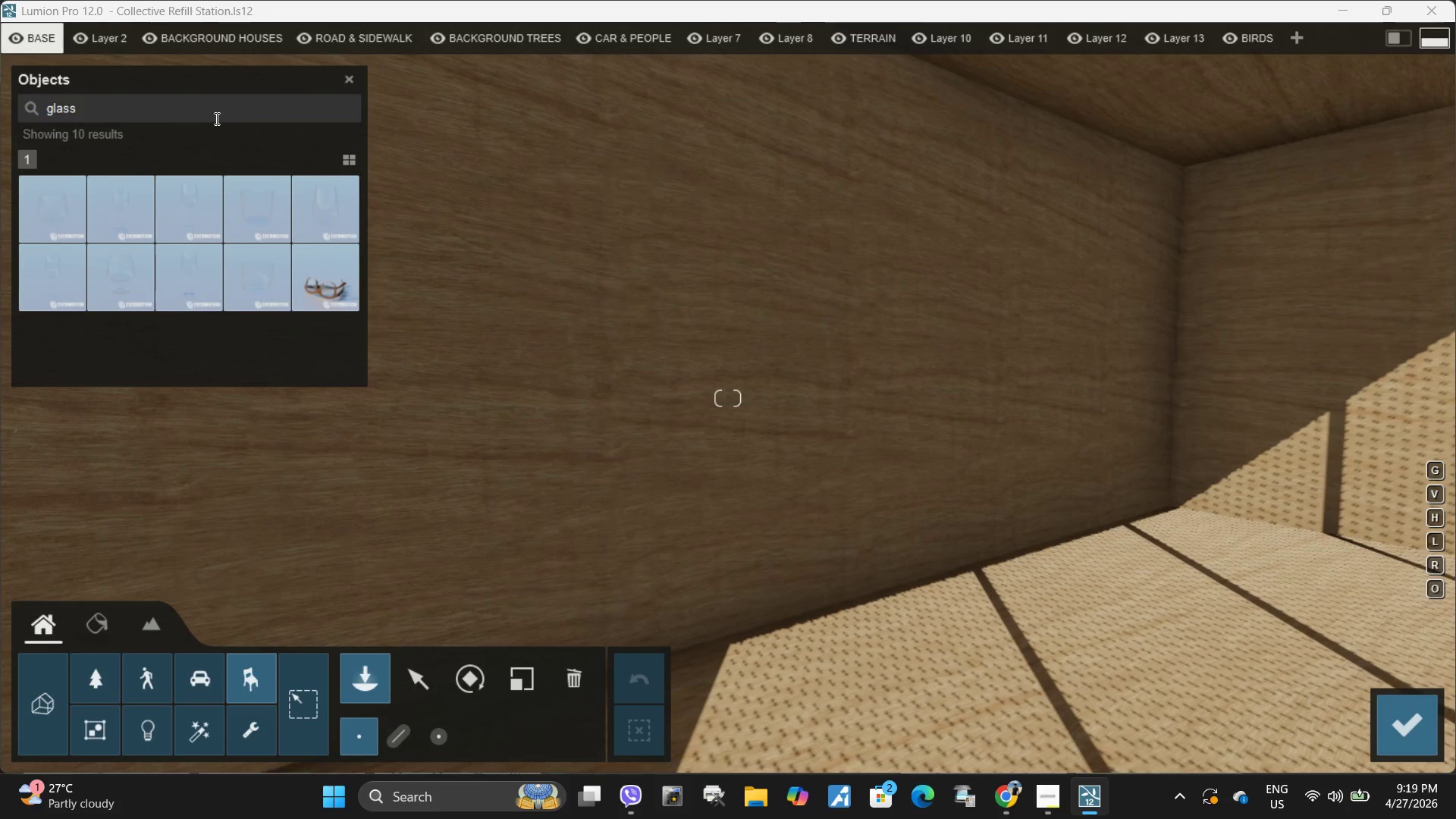 
mouse_move([278, 246])
 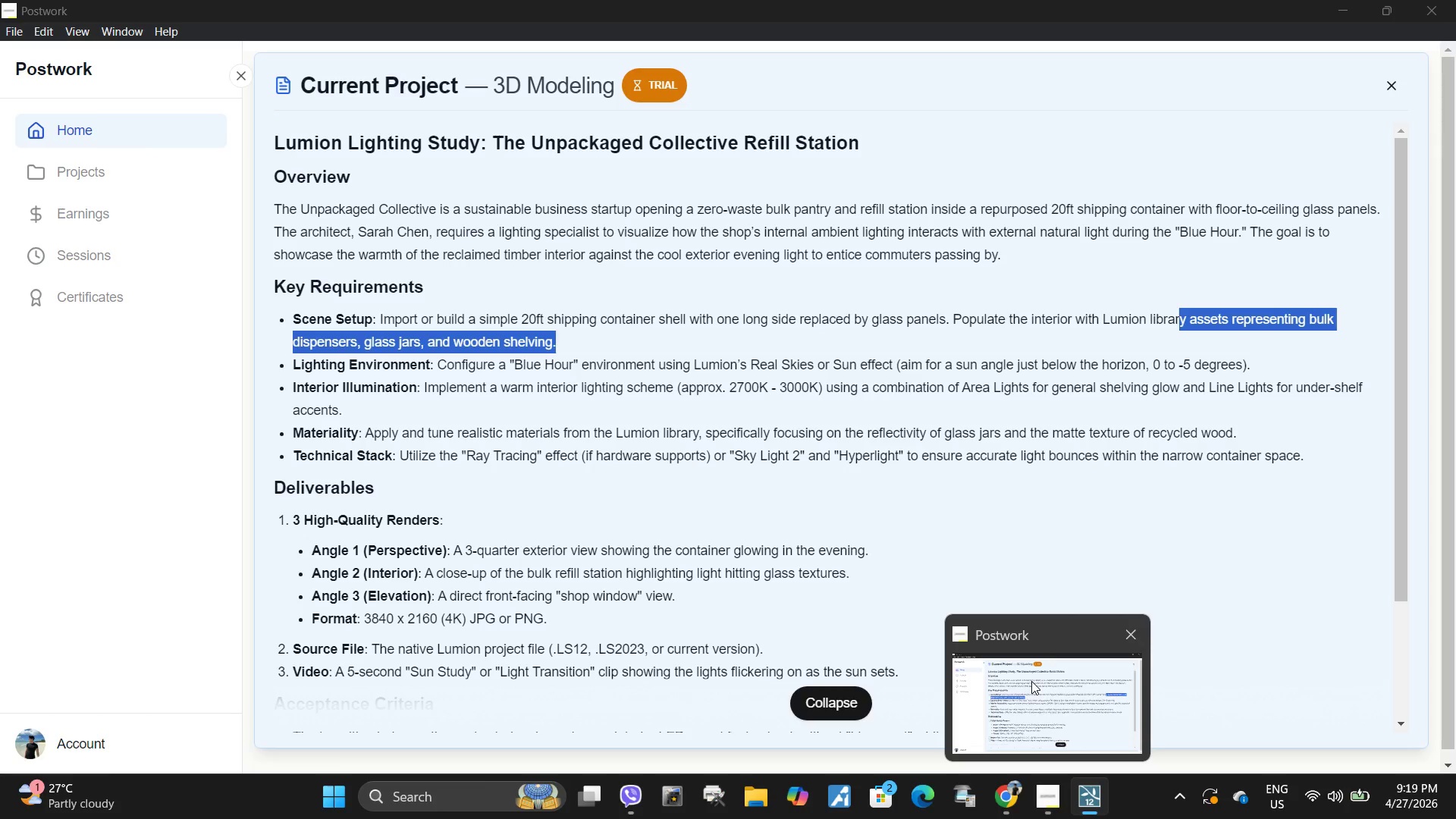 
wait(8.59)
 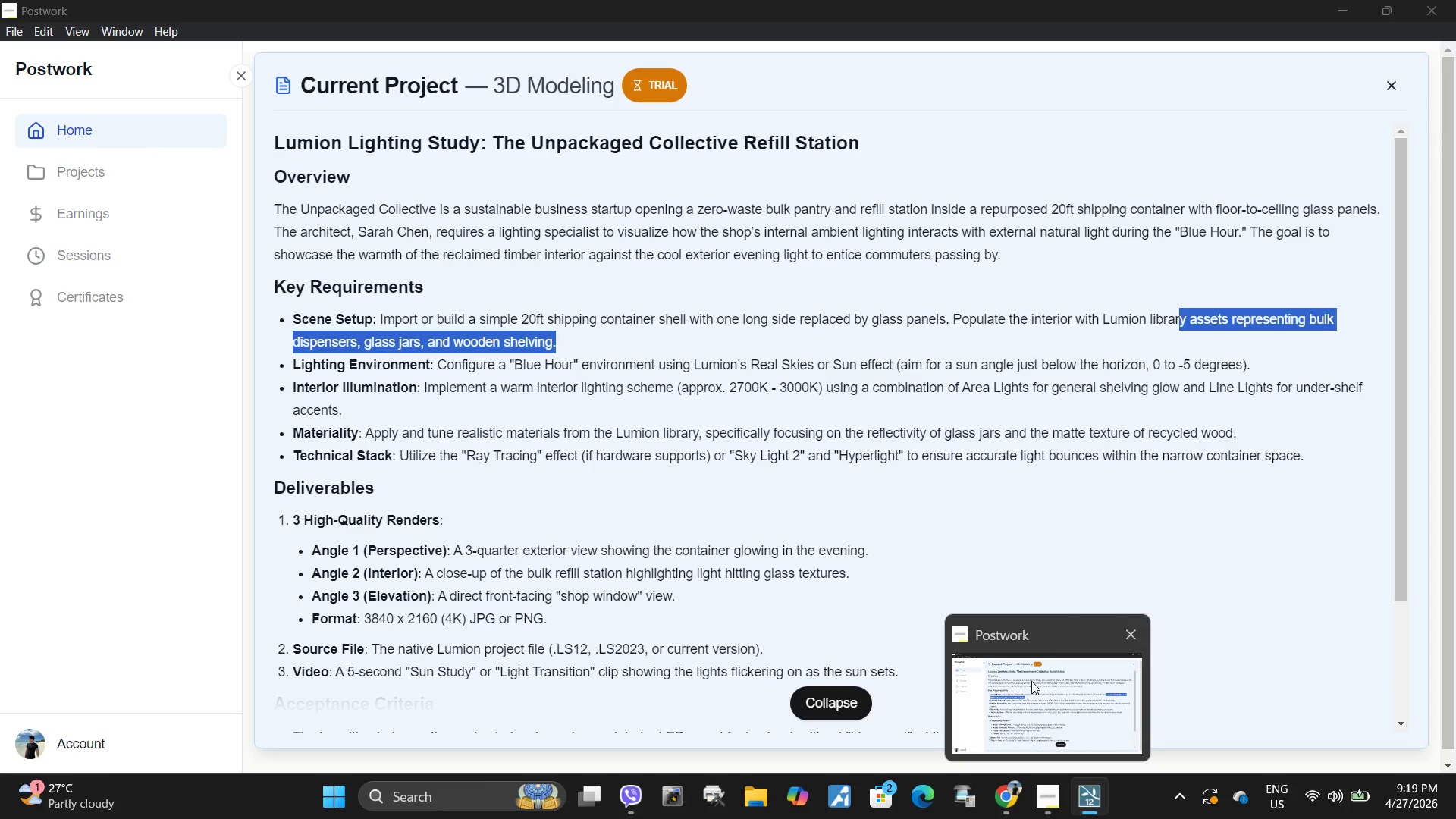 
left_click_drag(start_coordinate=[100, 108], to_coordinate=[14, 101])
 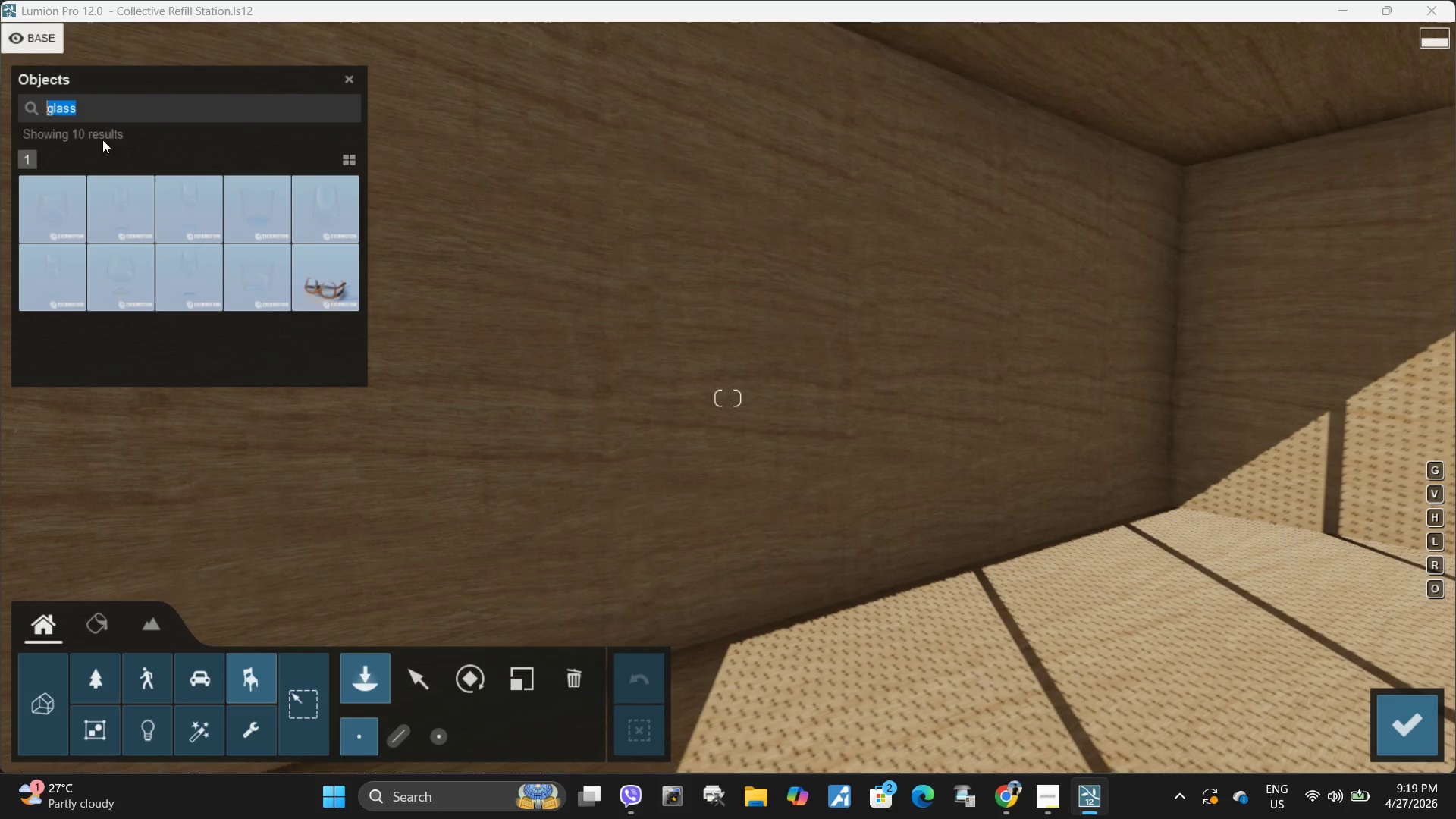 
type(shelv)
 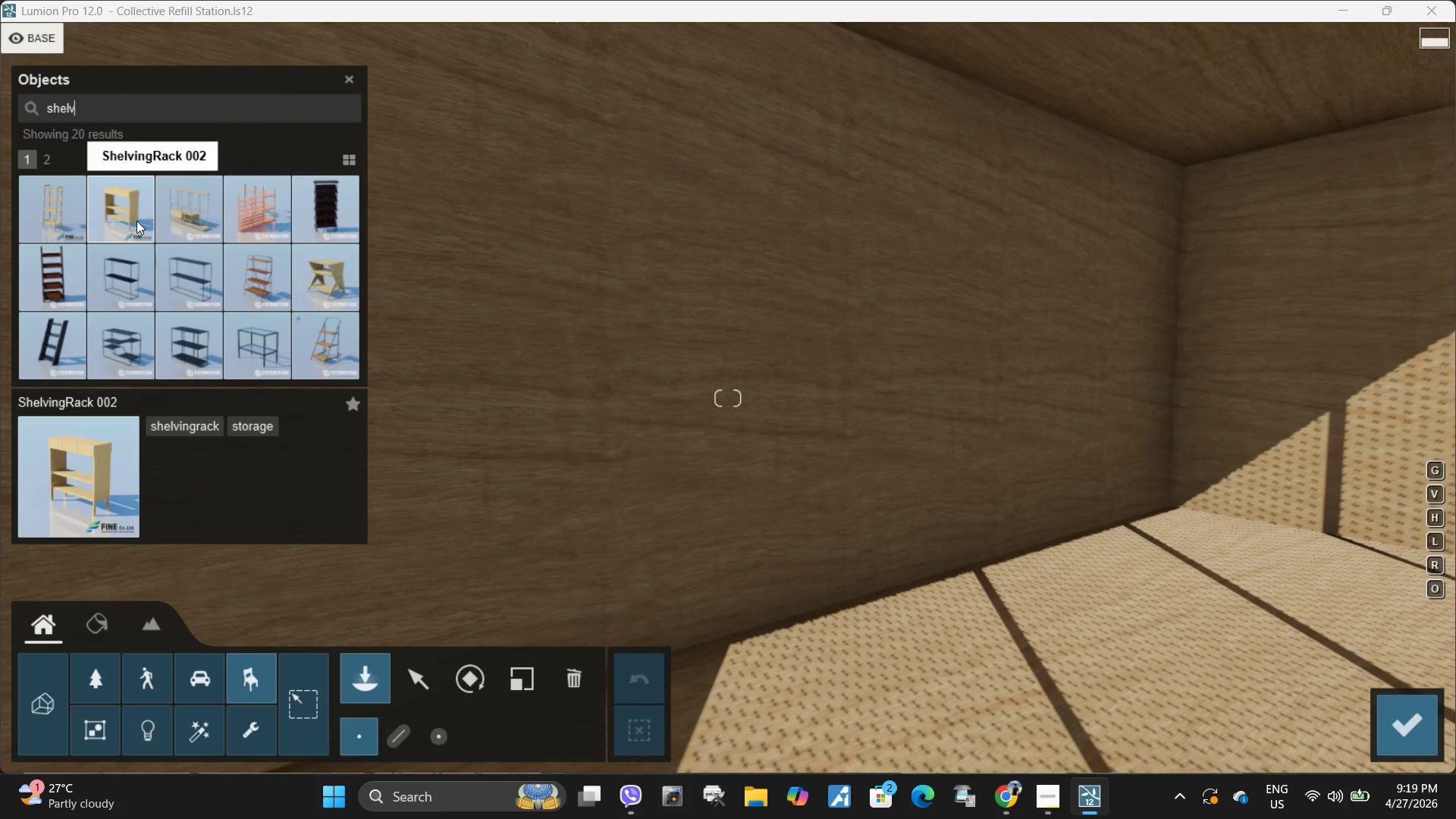 
mouse_move([149, 221])
 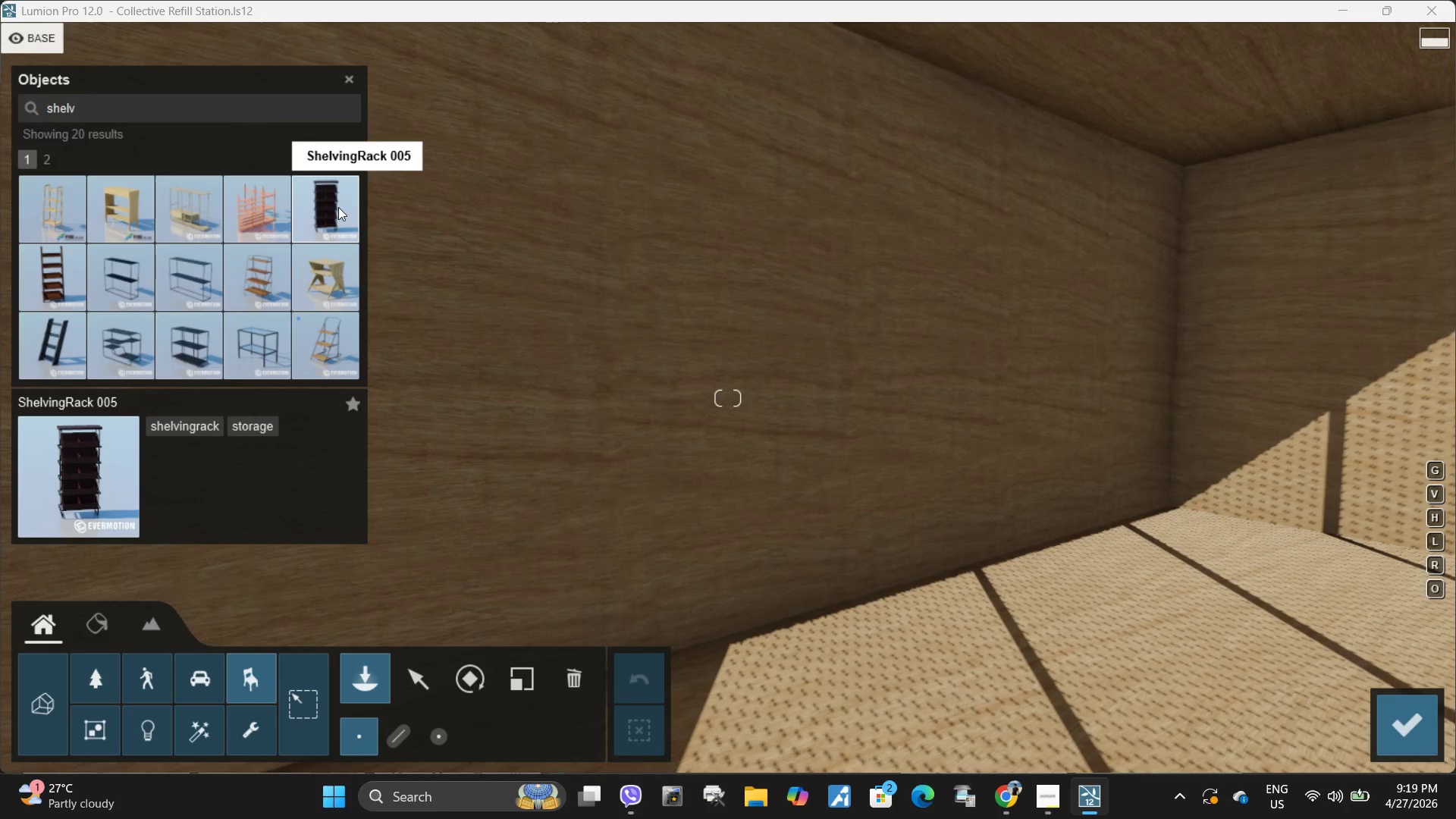 
left_click([39, 157])
 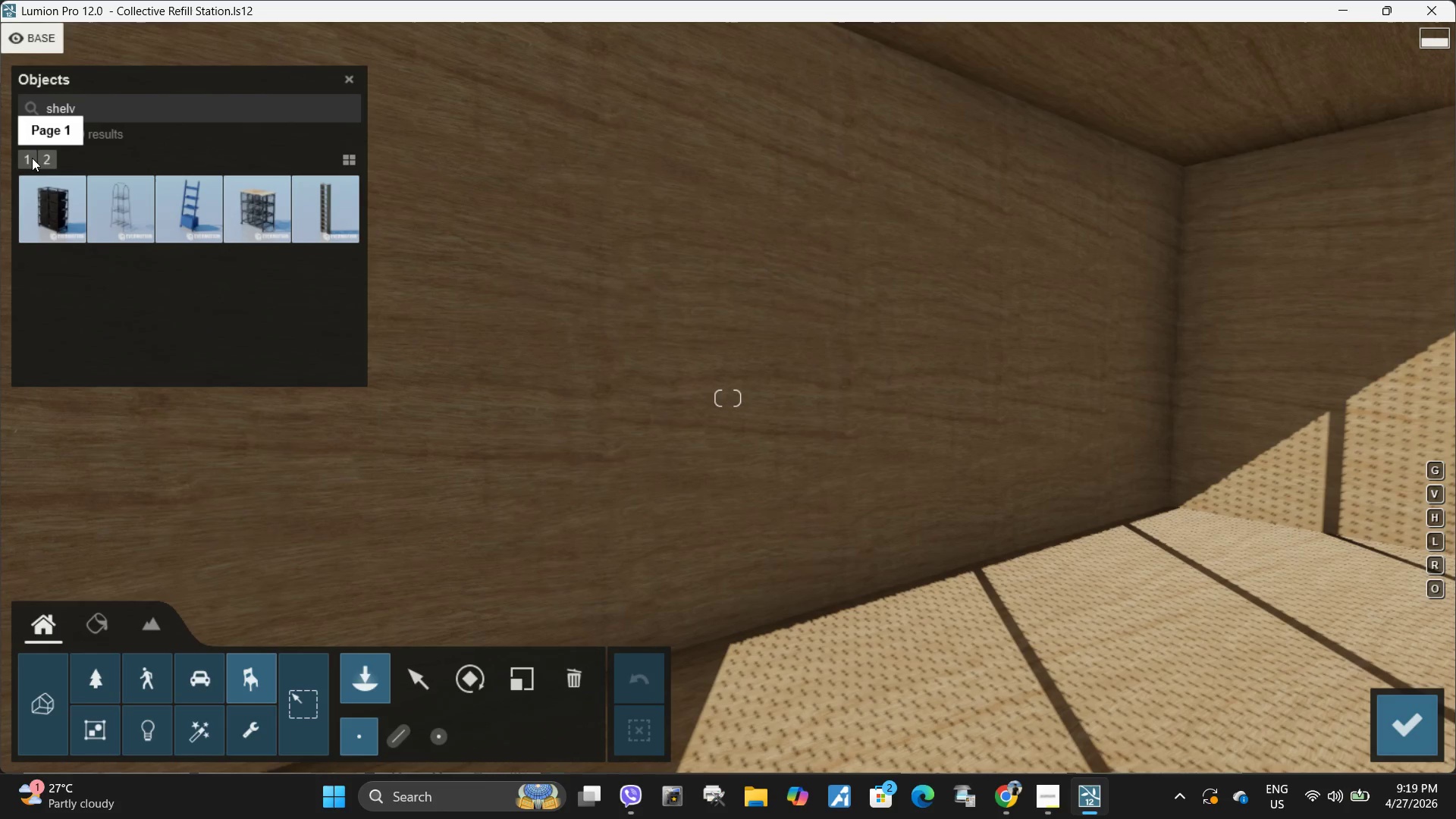 
left_click([28, 158])
 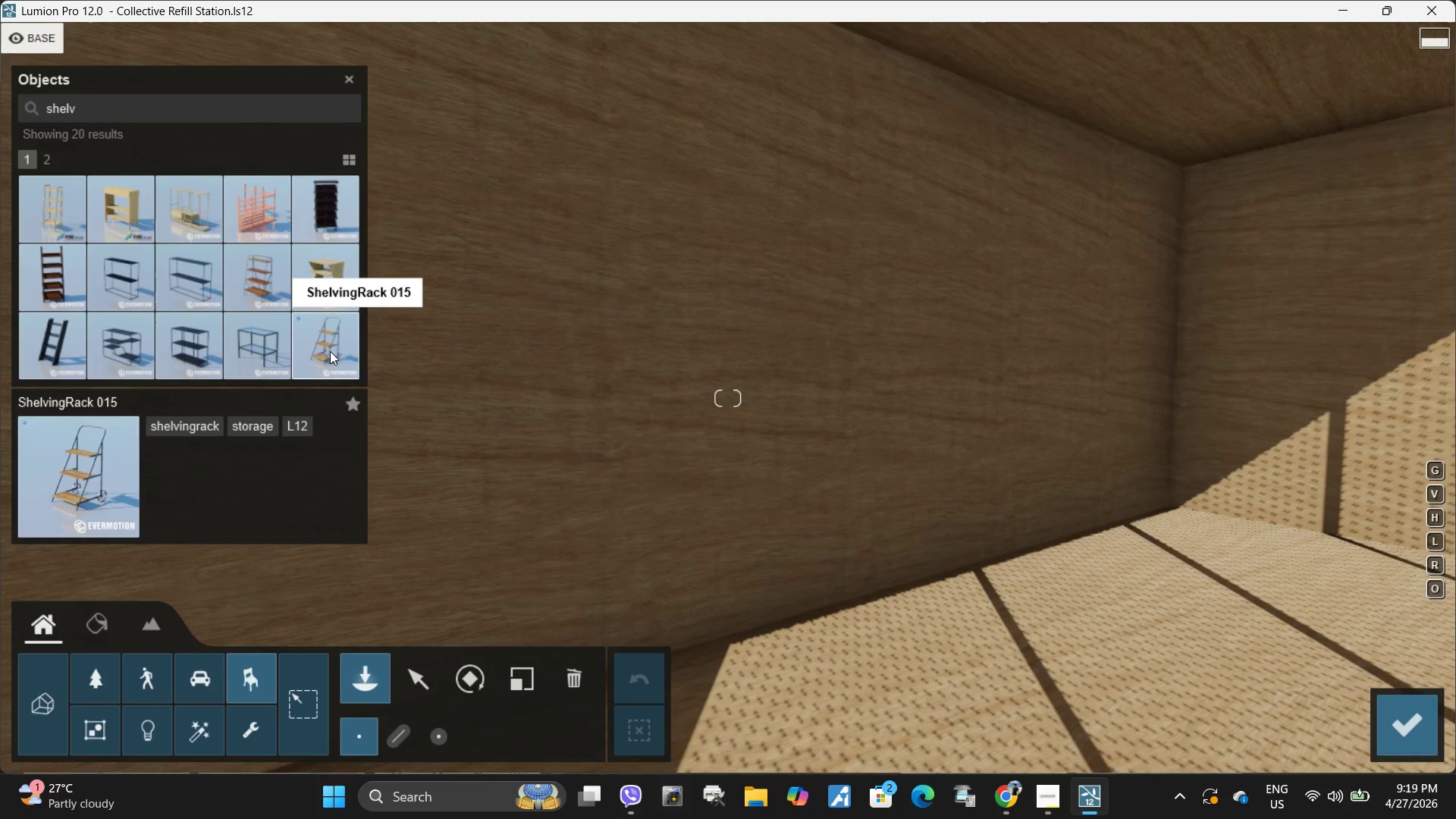 
wait(6.5)
 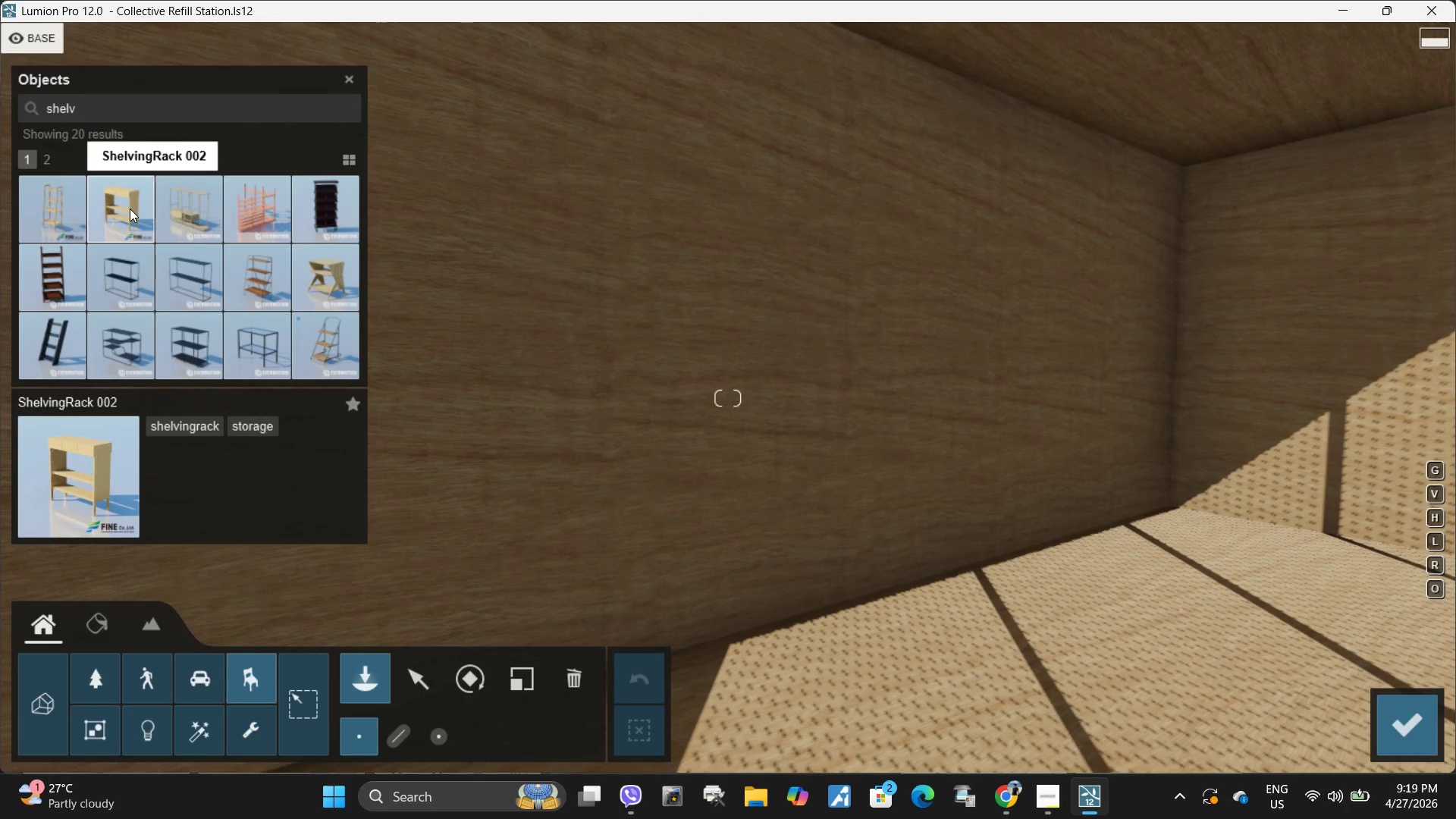 
left_click([184, 349])
 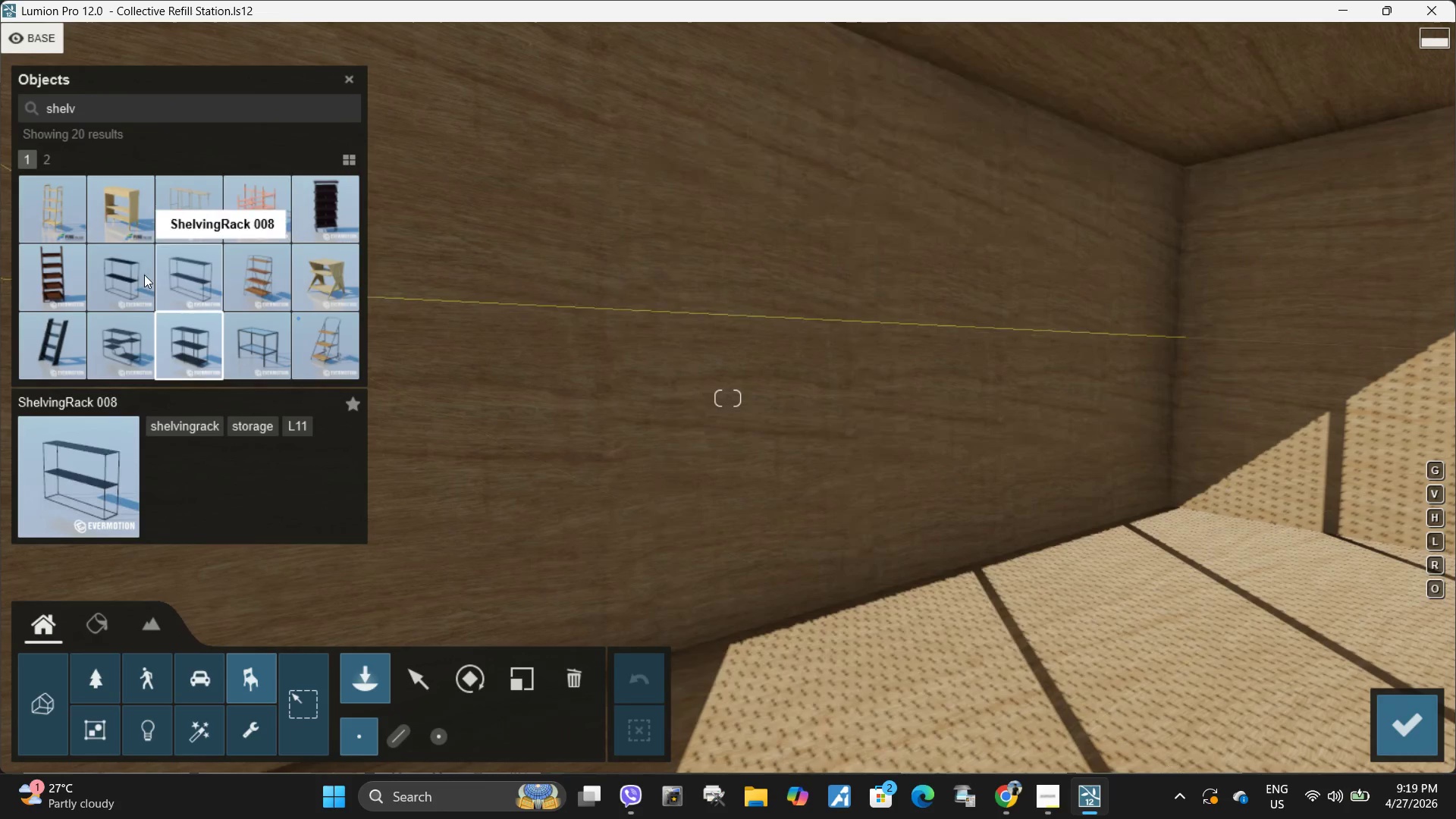 
left_click([60, 287])
 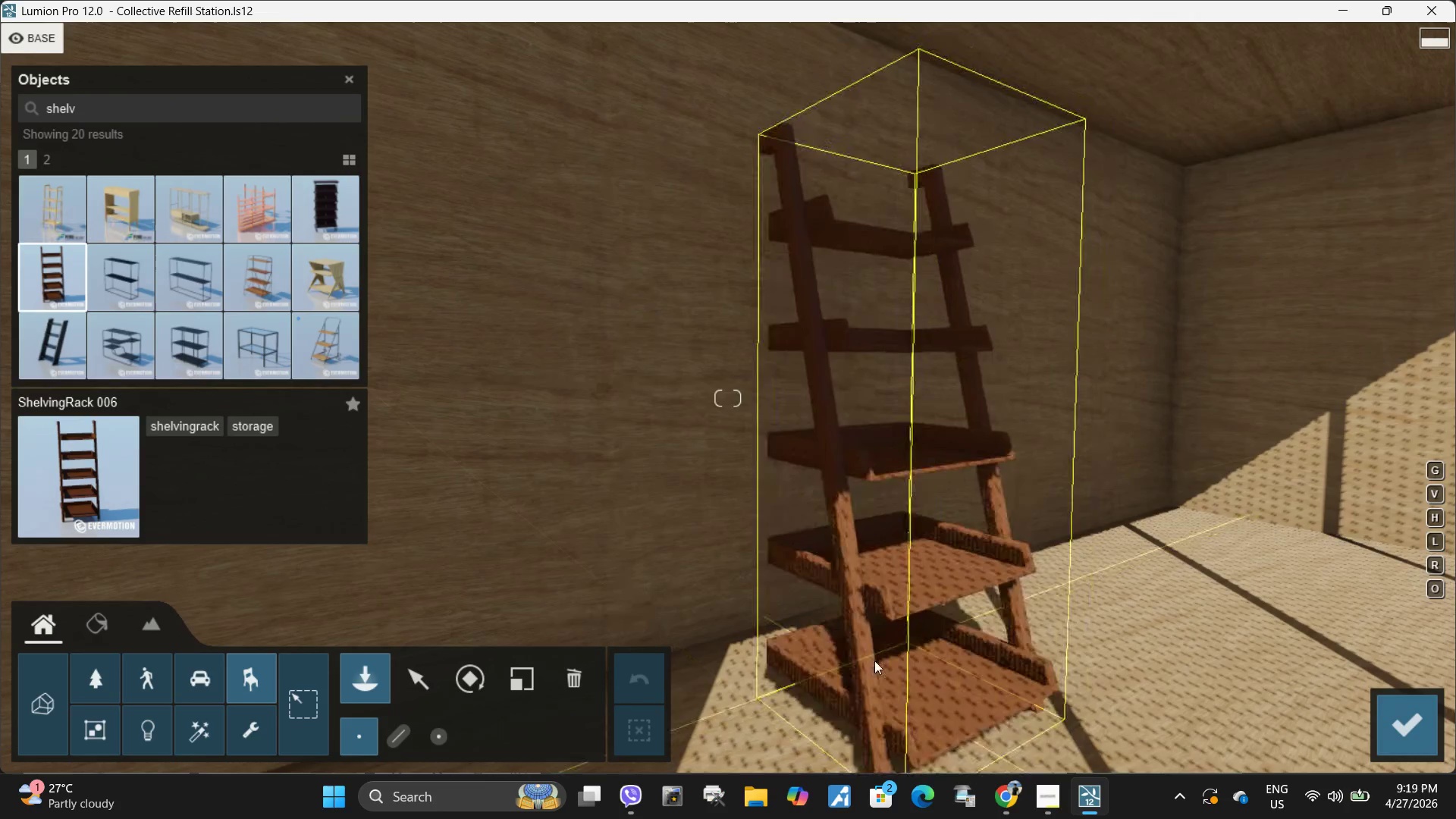 
hold_key(key=W, duration=0.44)
 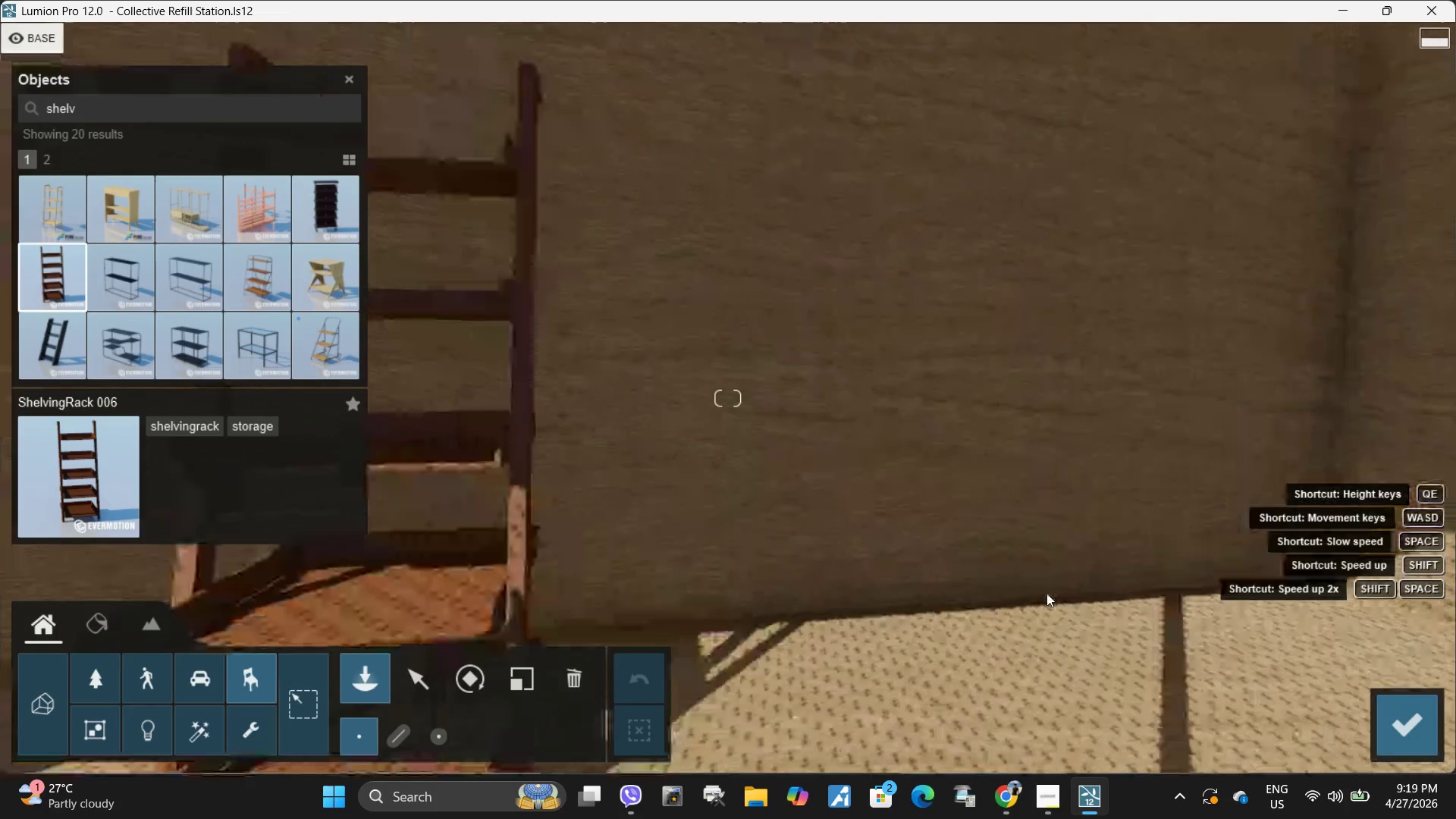 
type(ddsadaaaawwqdwqd)
 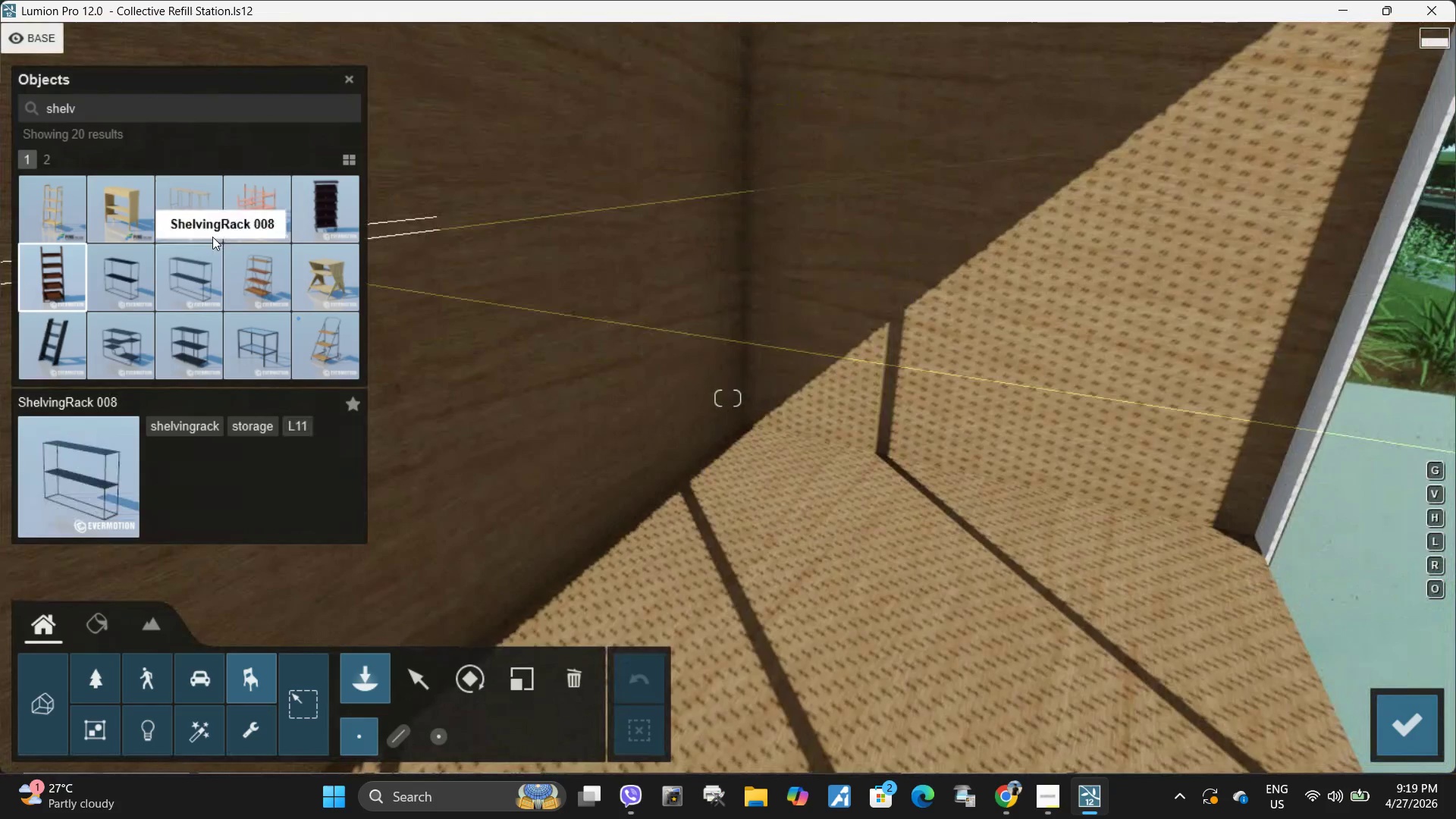 
left_click([127, 224])
 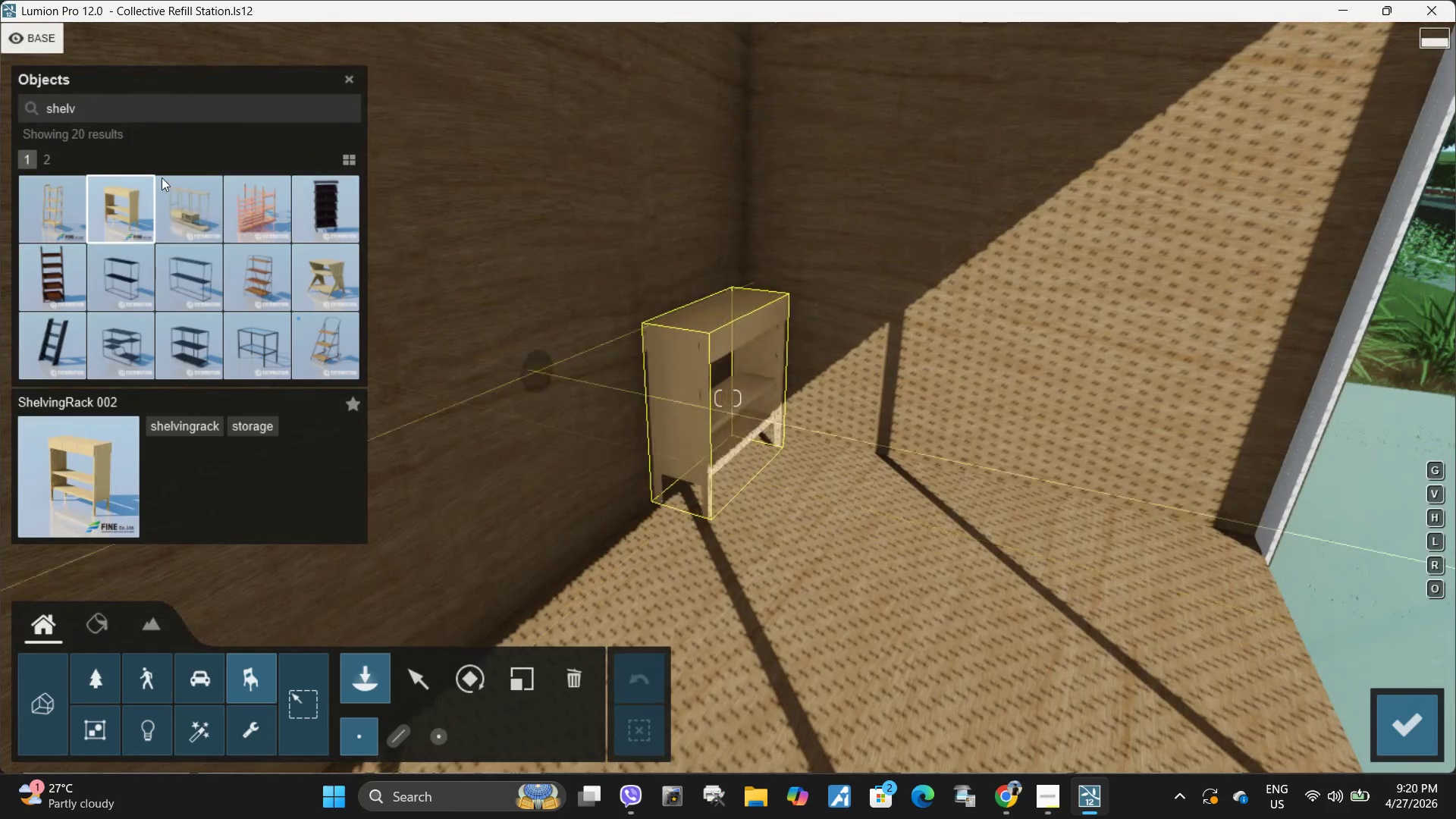 
left_click([331, 210])
 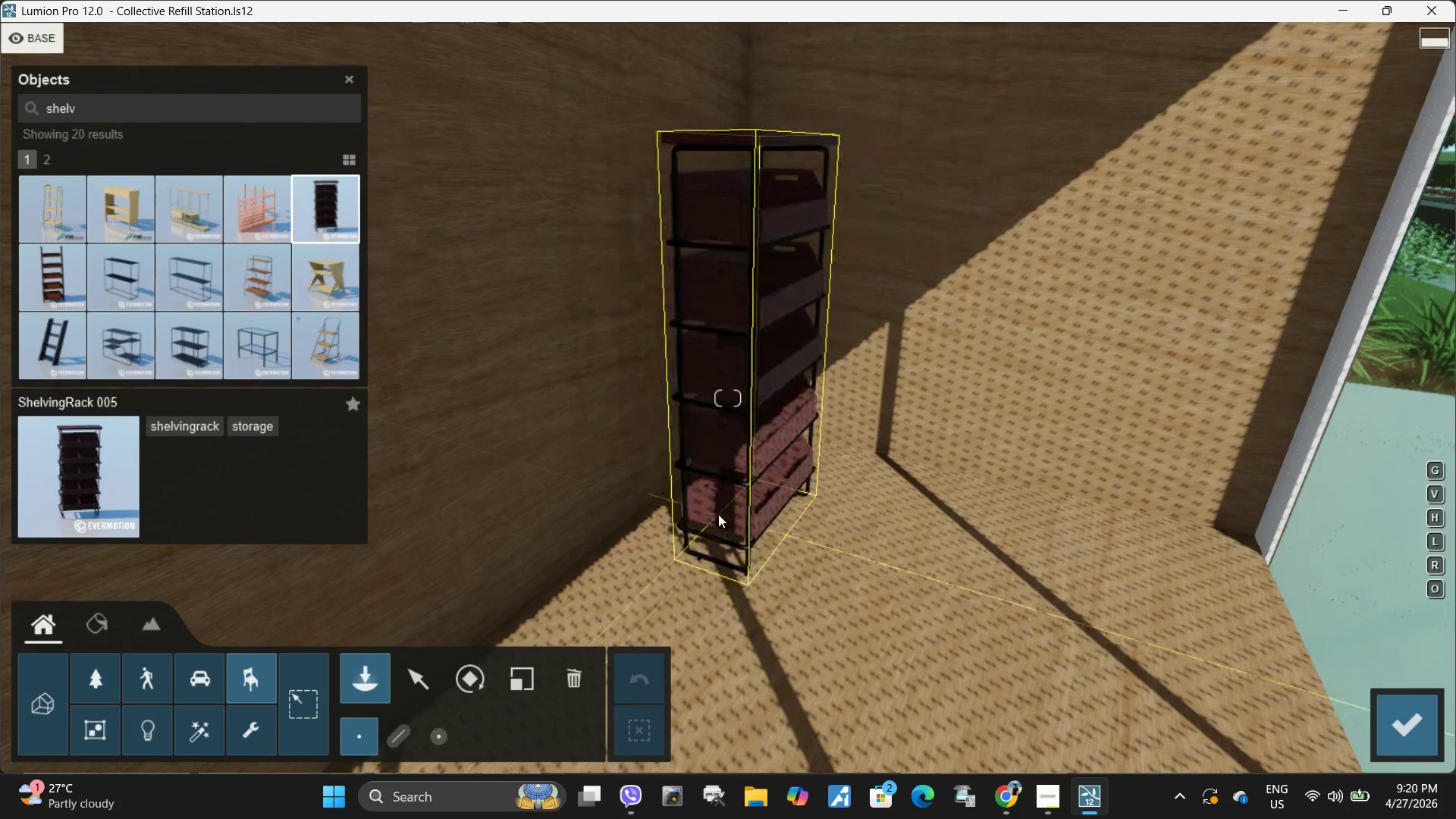 
wait(9.55)
 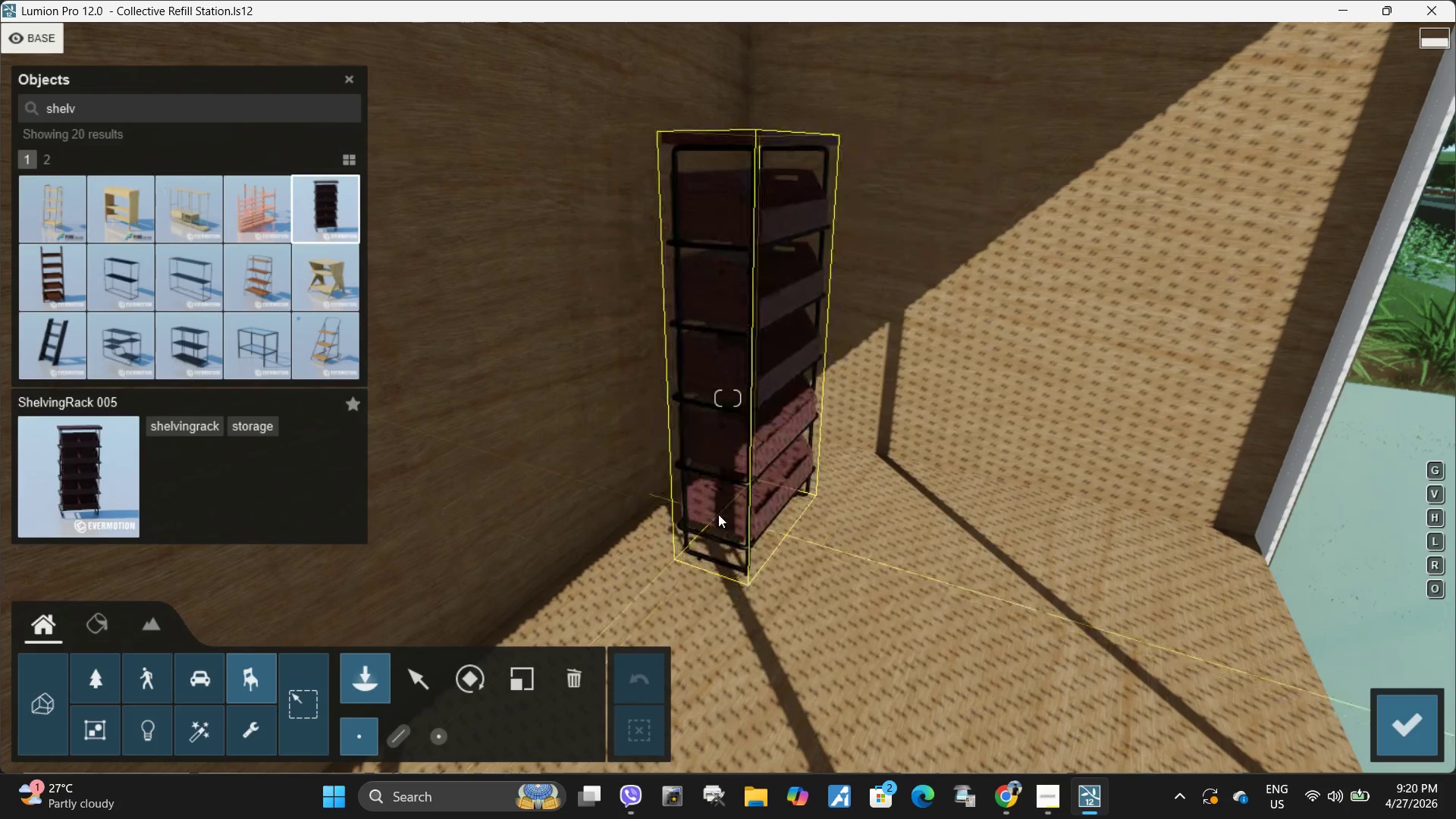 
left_click([329, 352])
 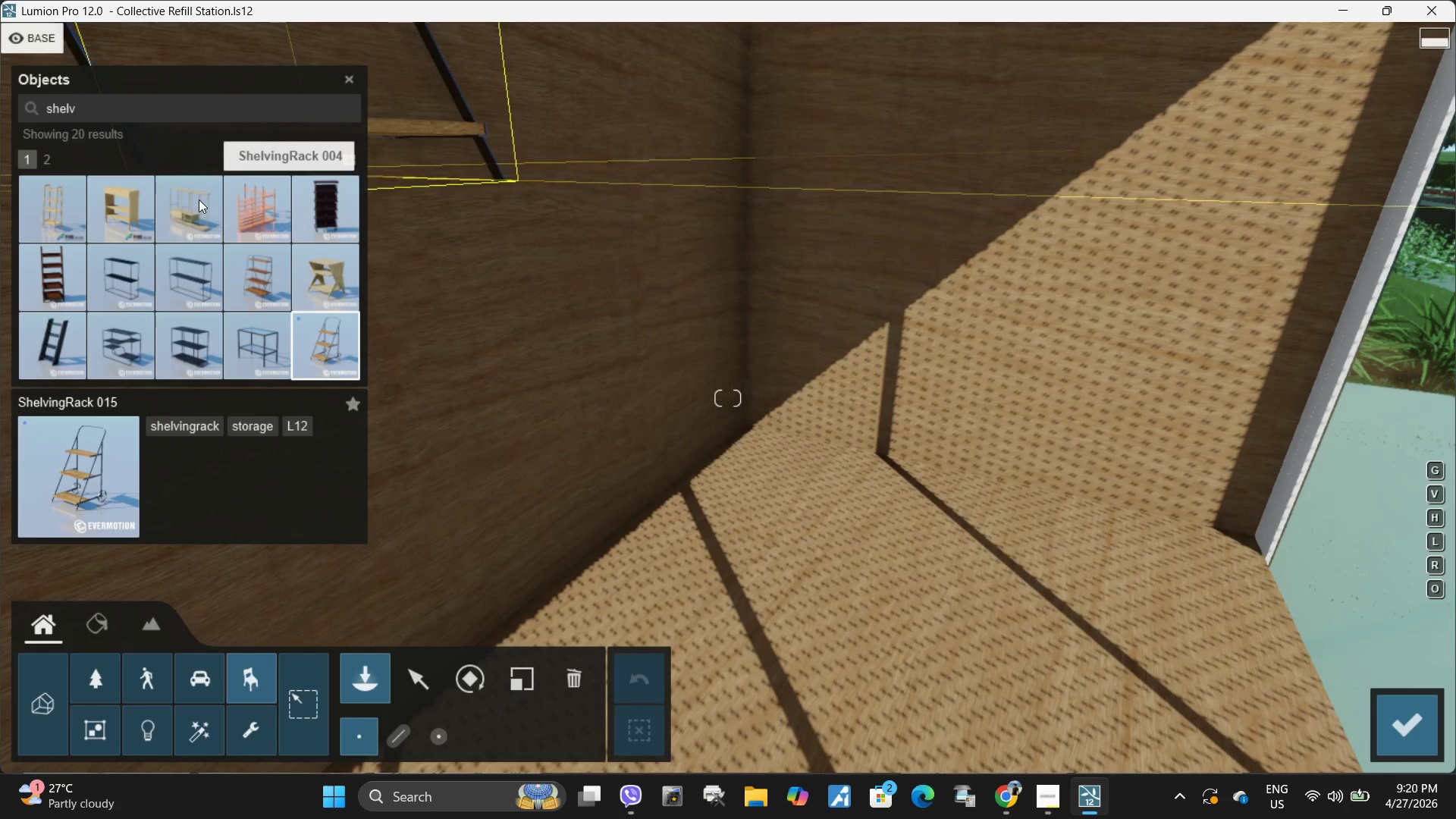 
left_click([67, 208])
 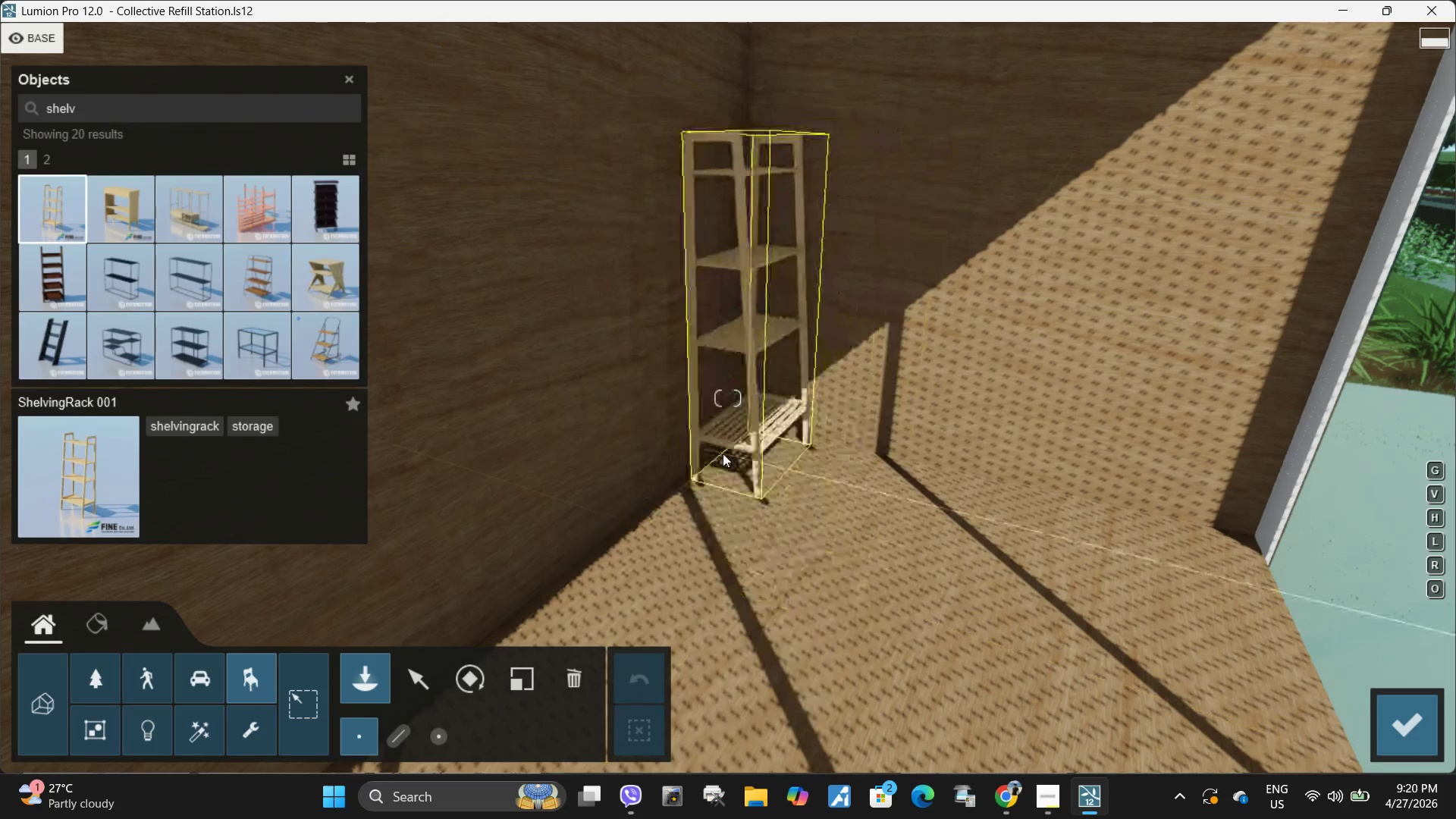 
wait(5.55)
 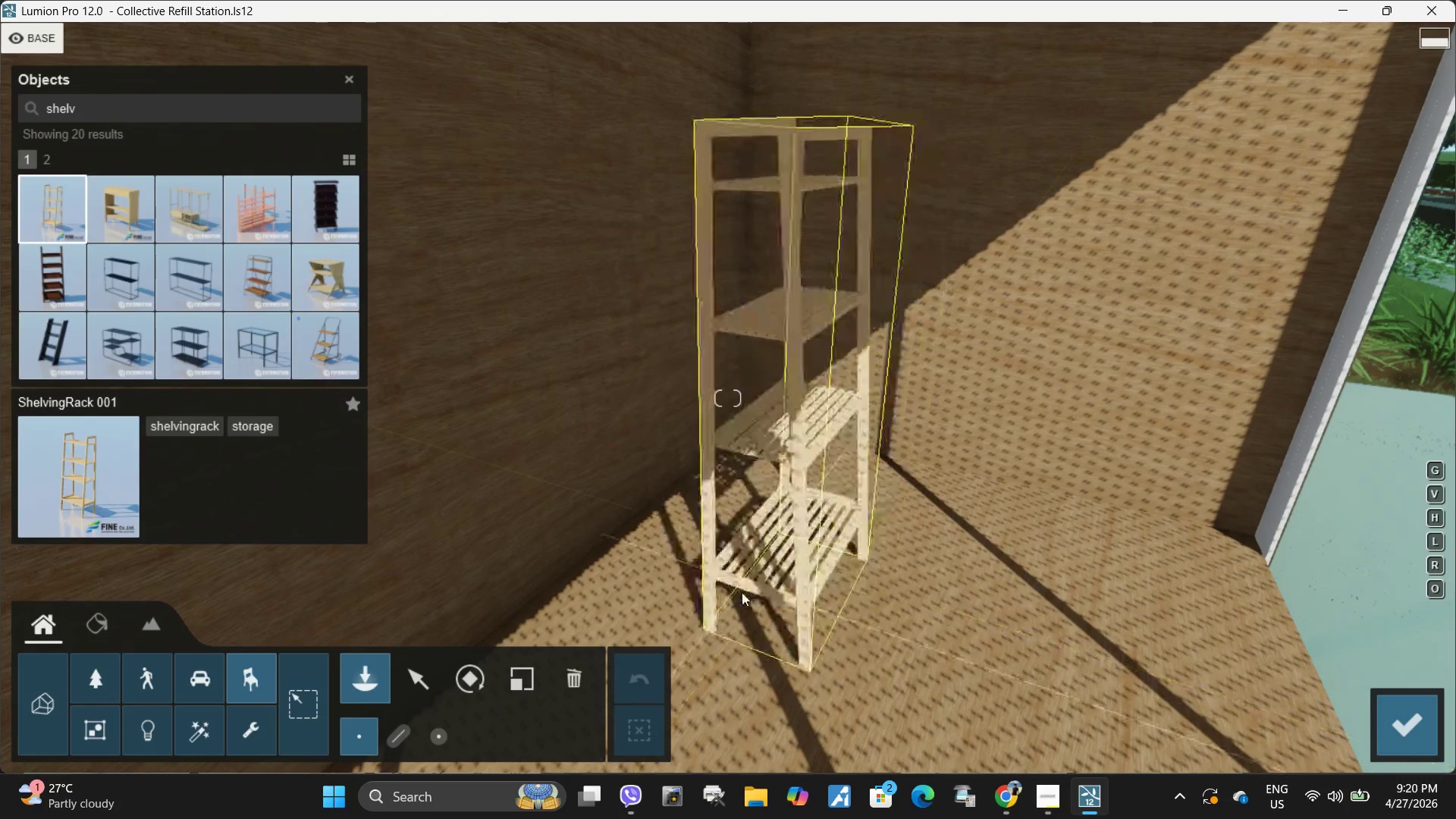 
left_click([711, 451])
 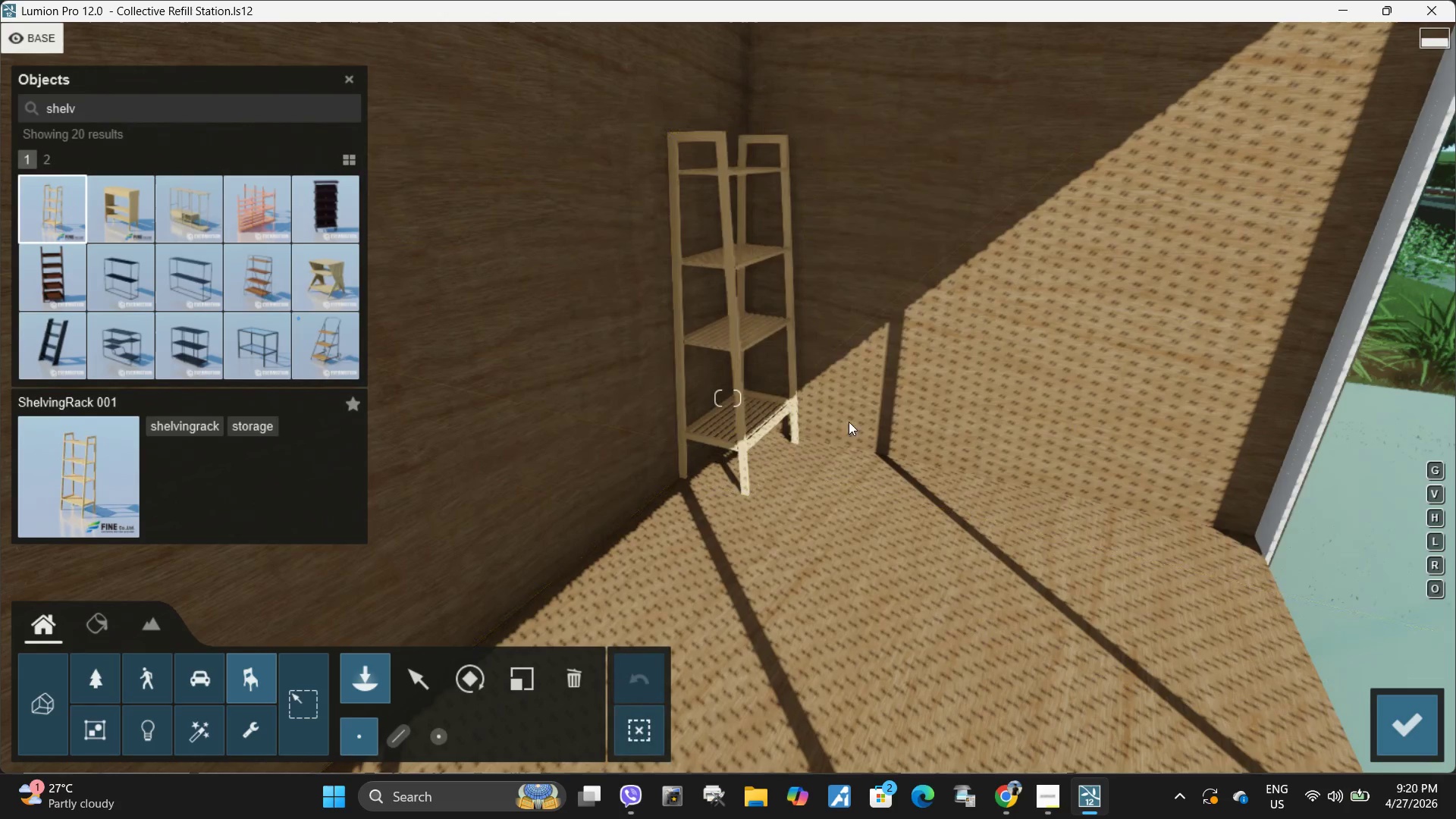 
hold_key(key=W, duration=0.34)
 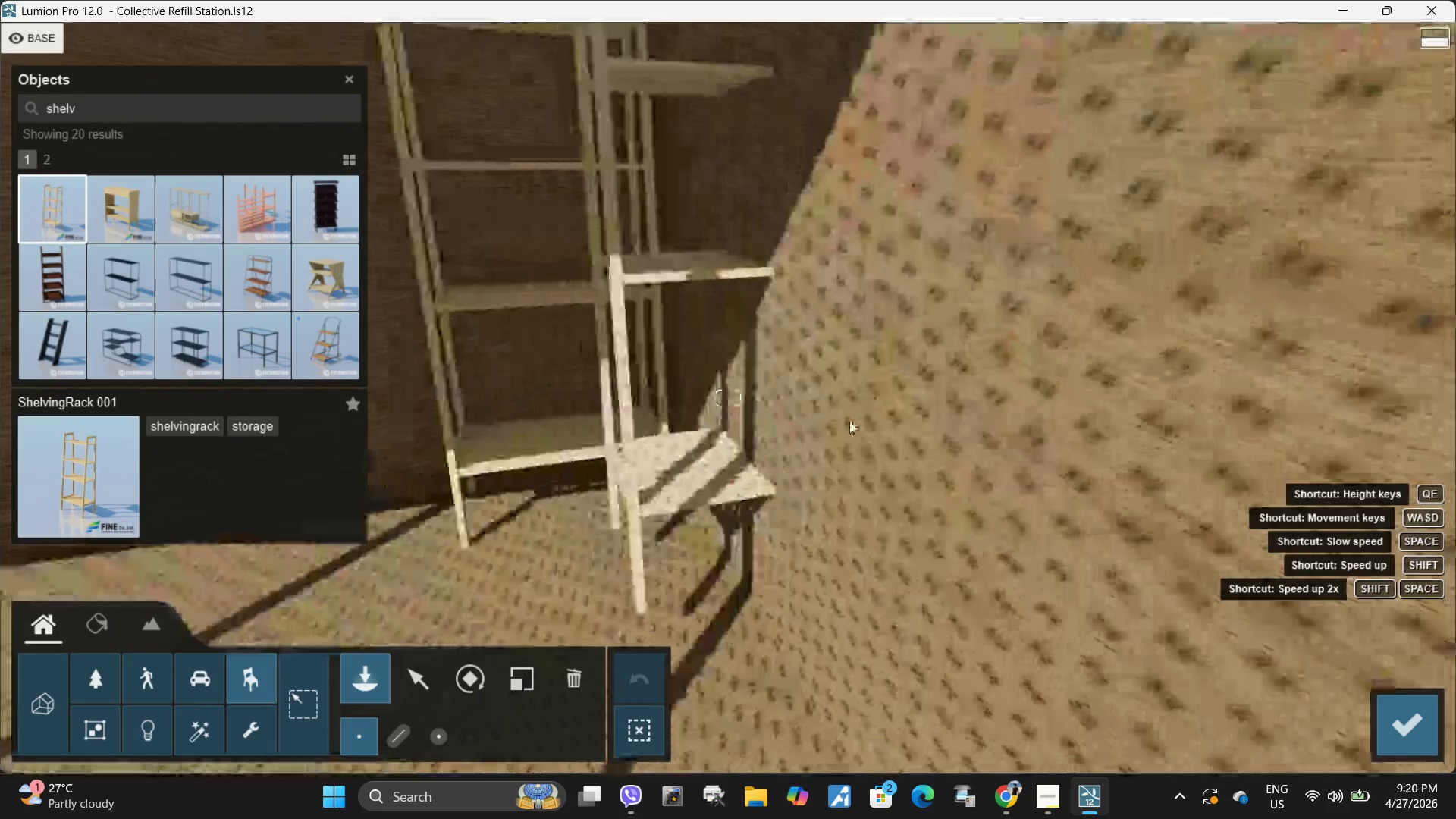 
hold_key(key=D, duration=0.47)
 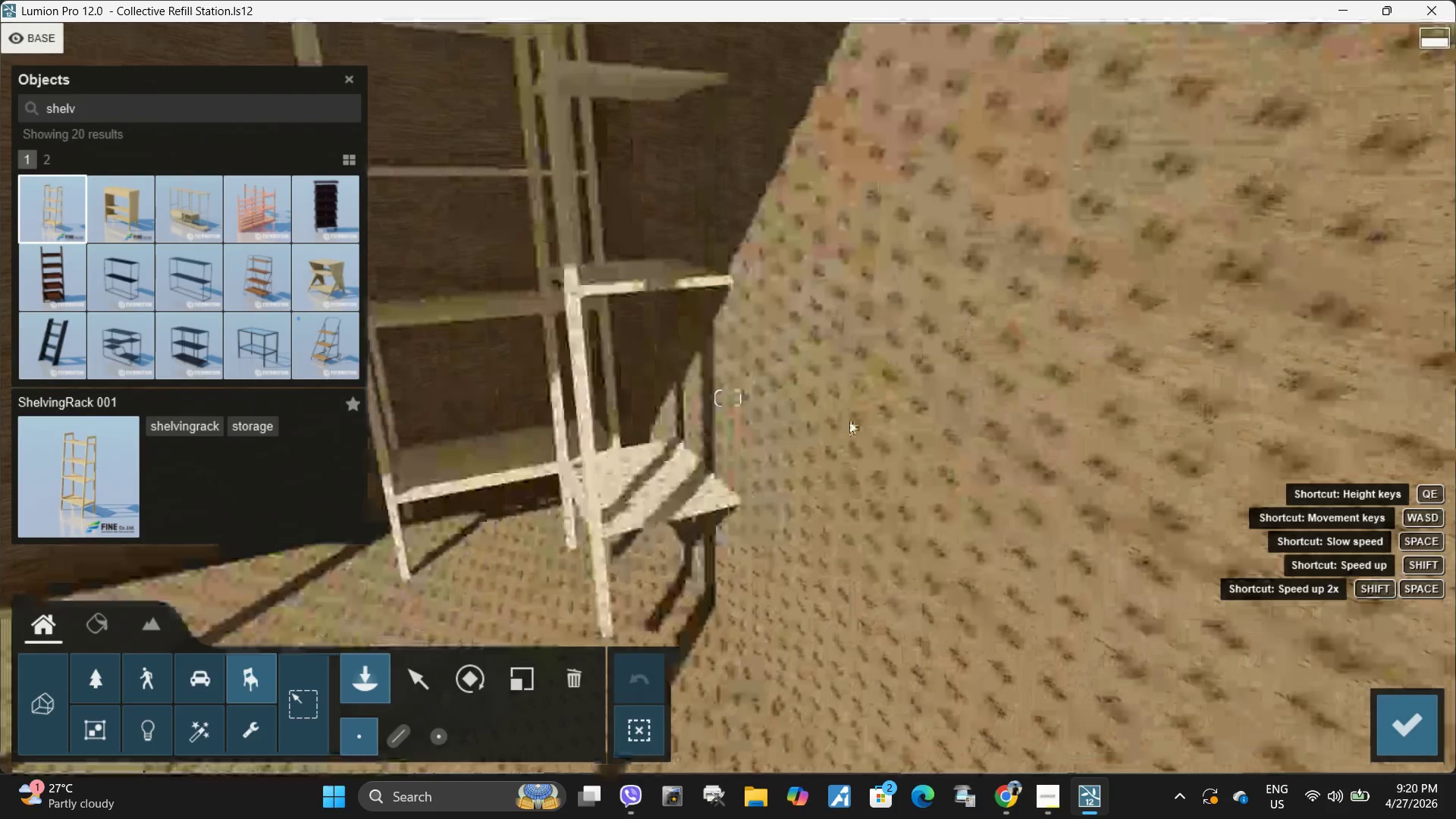 
type(aqasa)
 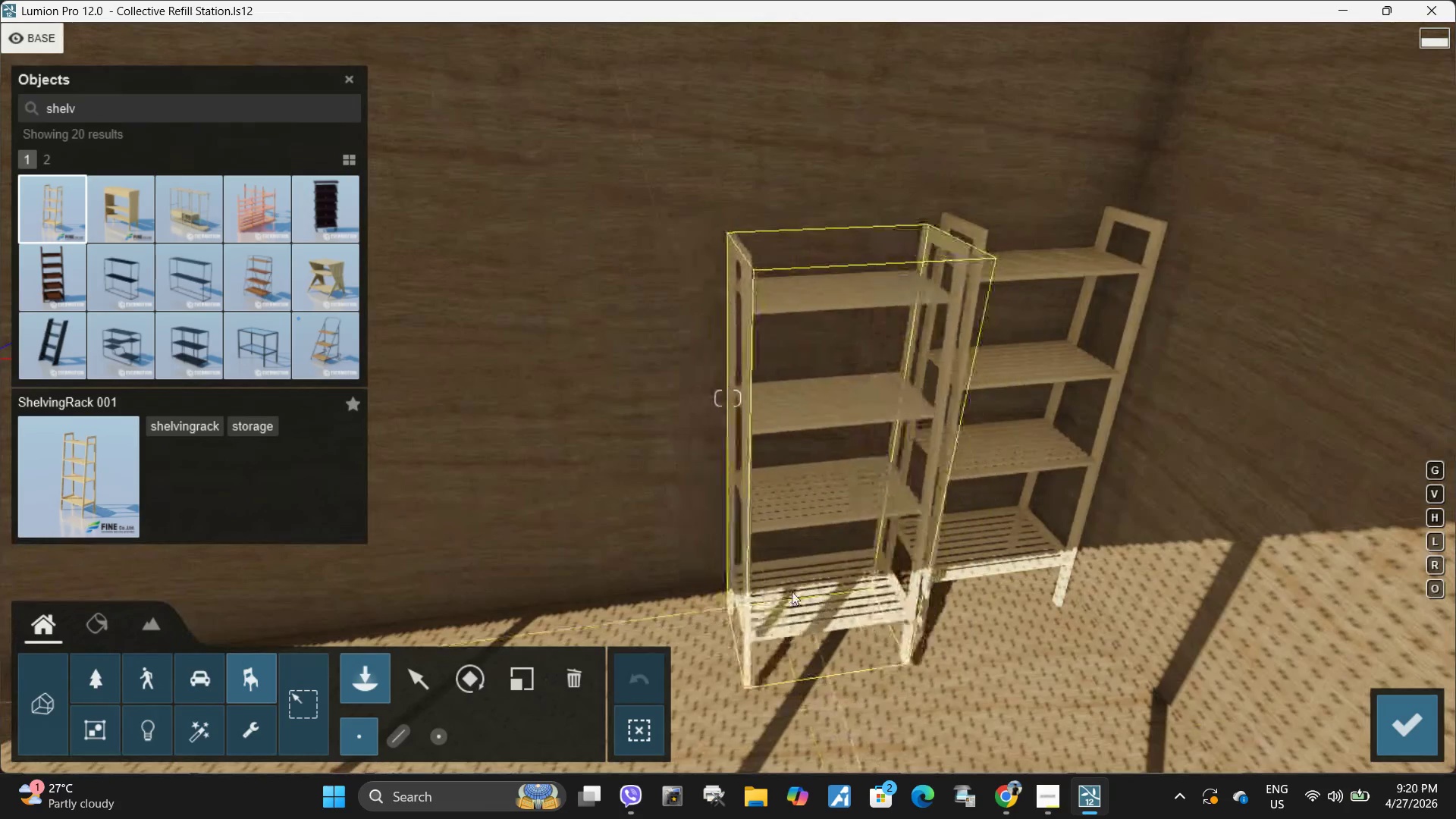 
left_click([431, 673])
 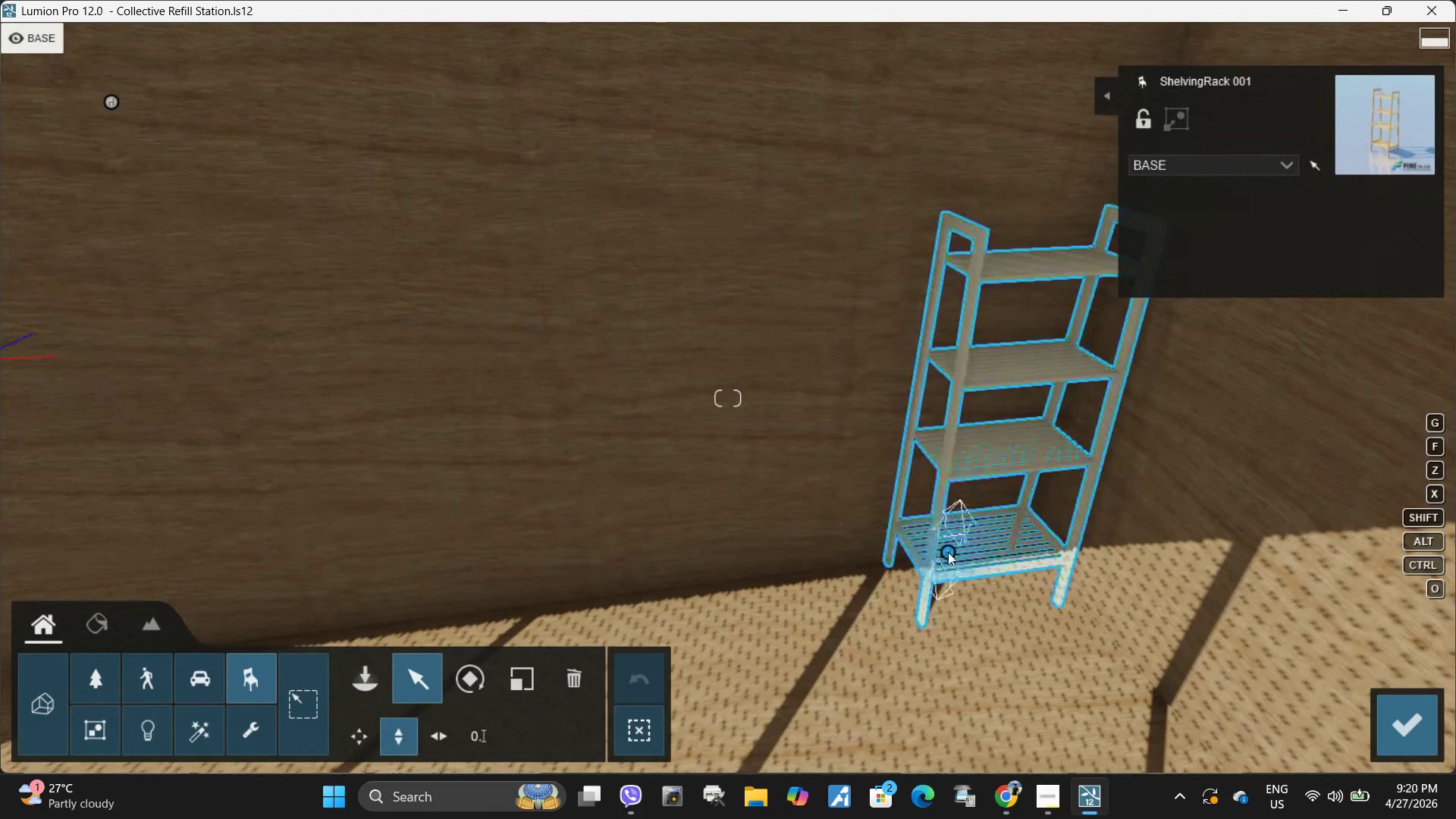 
left_click([948, 552])
 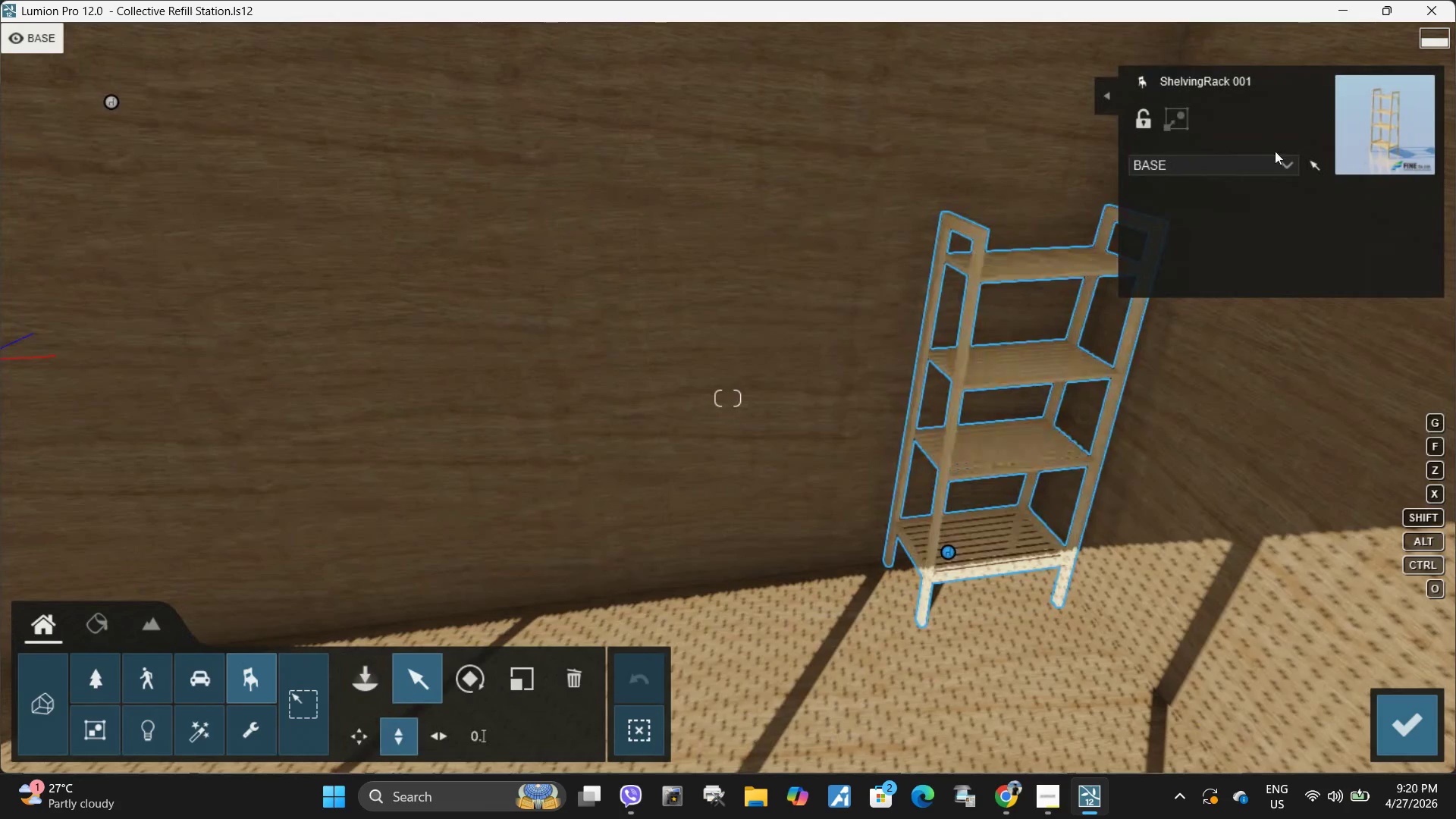 
left_click([1289, 159])
 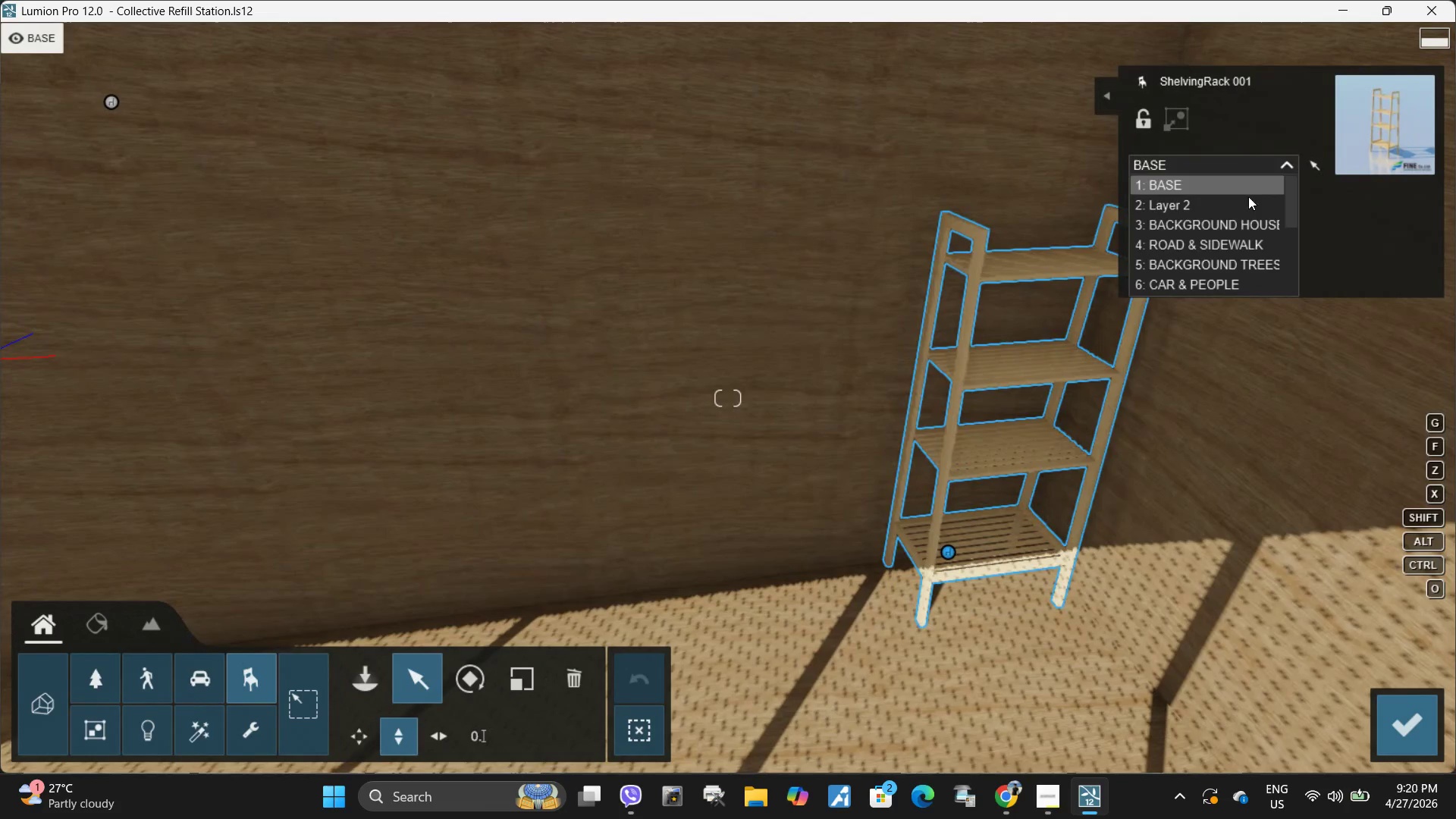 
mouse_move([1213, 210])
 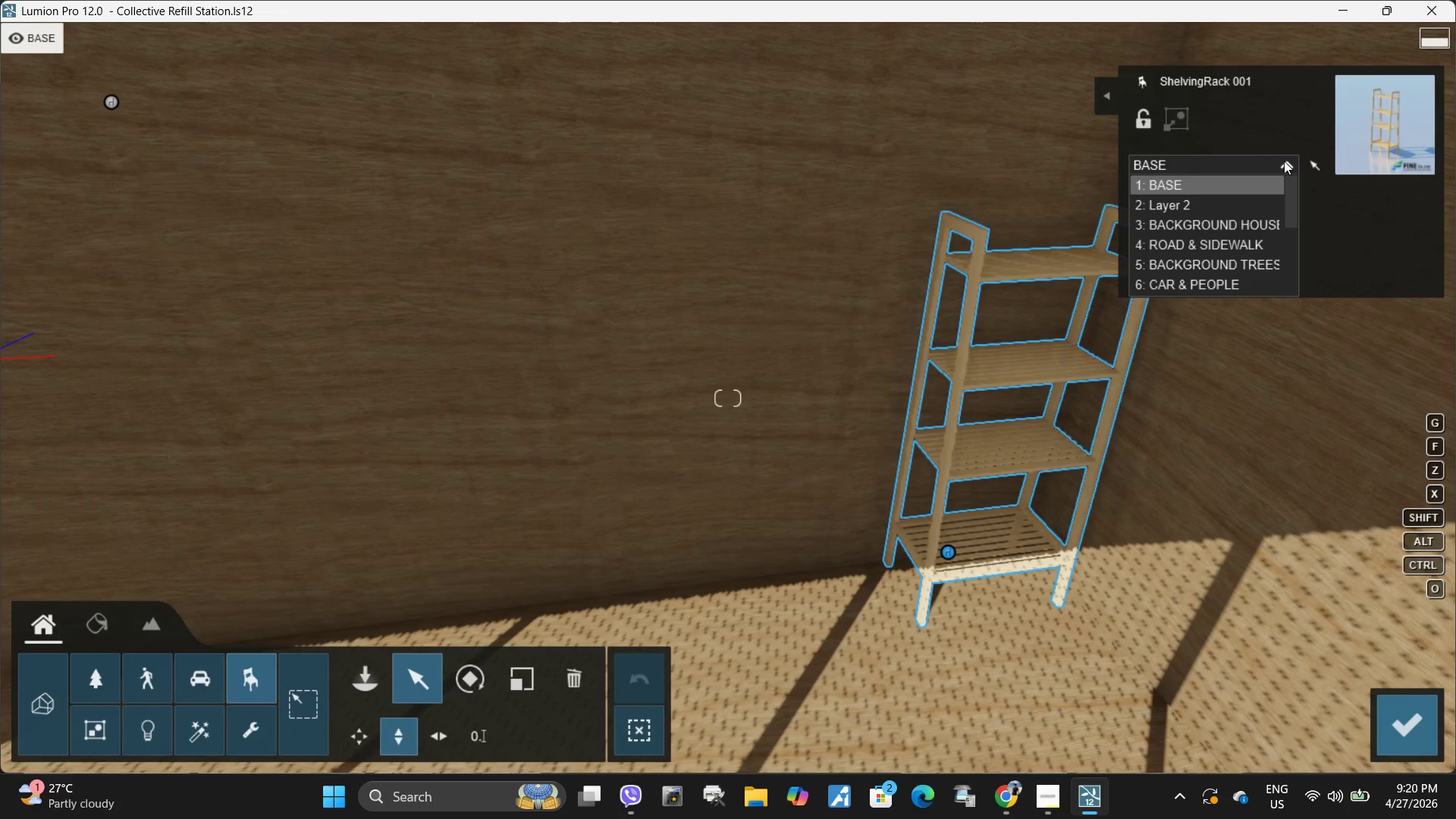 
left_click([1284, 161])
 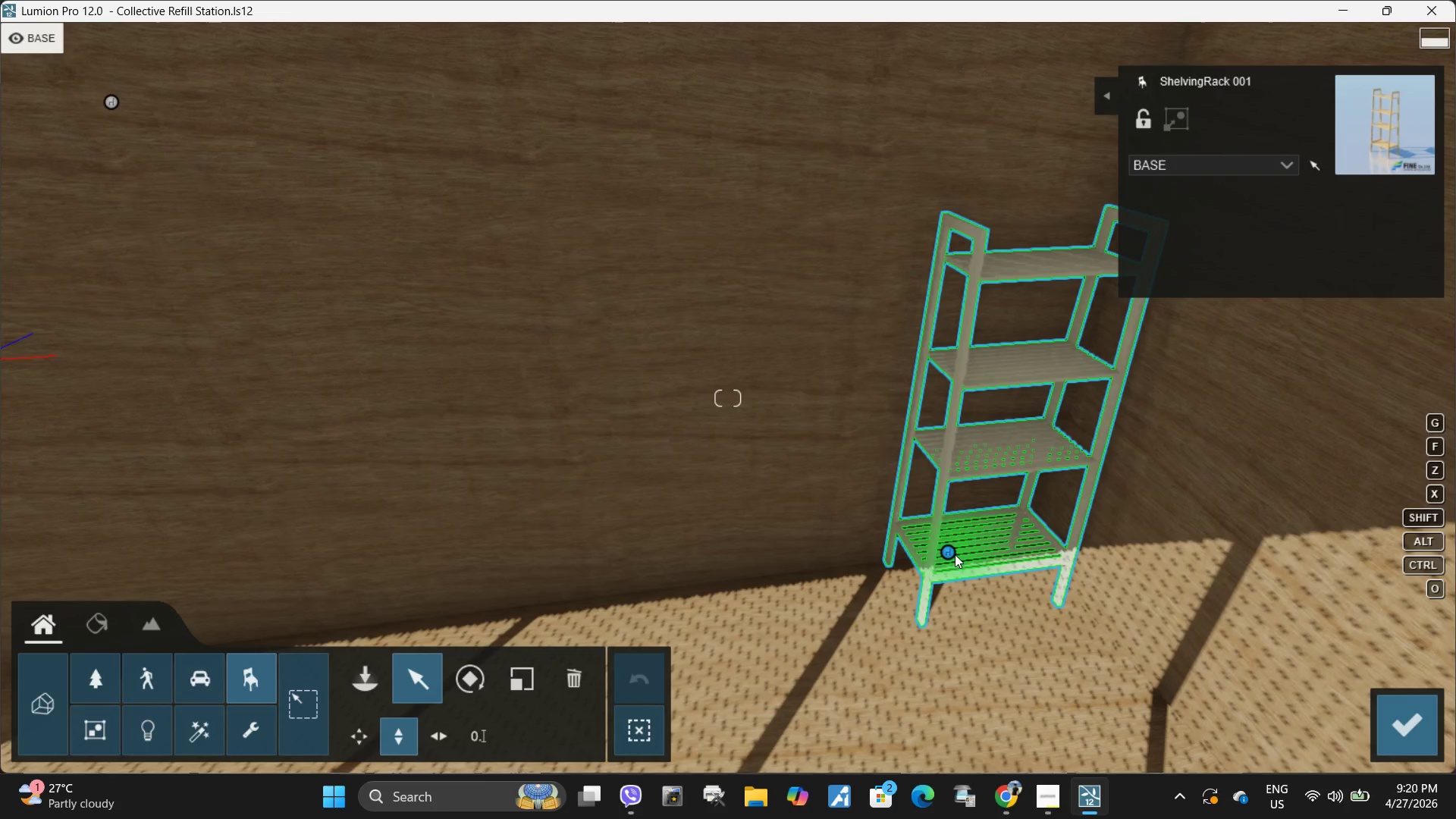 
left_click([382, 675])
 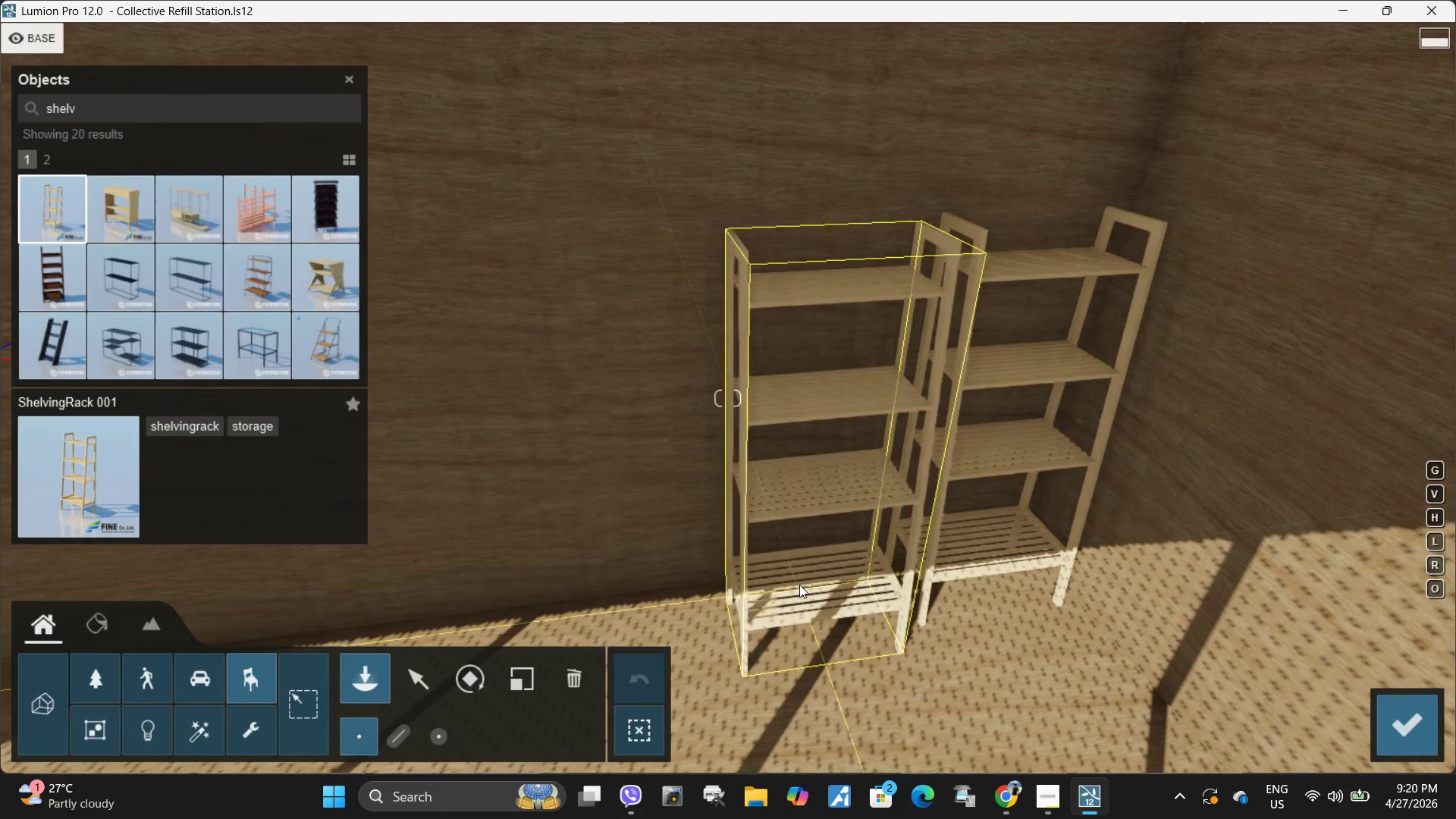 
key(D)
 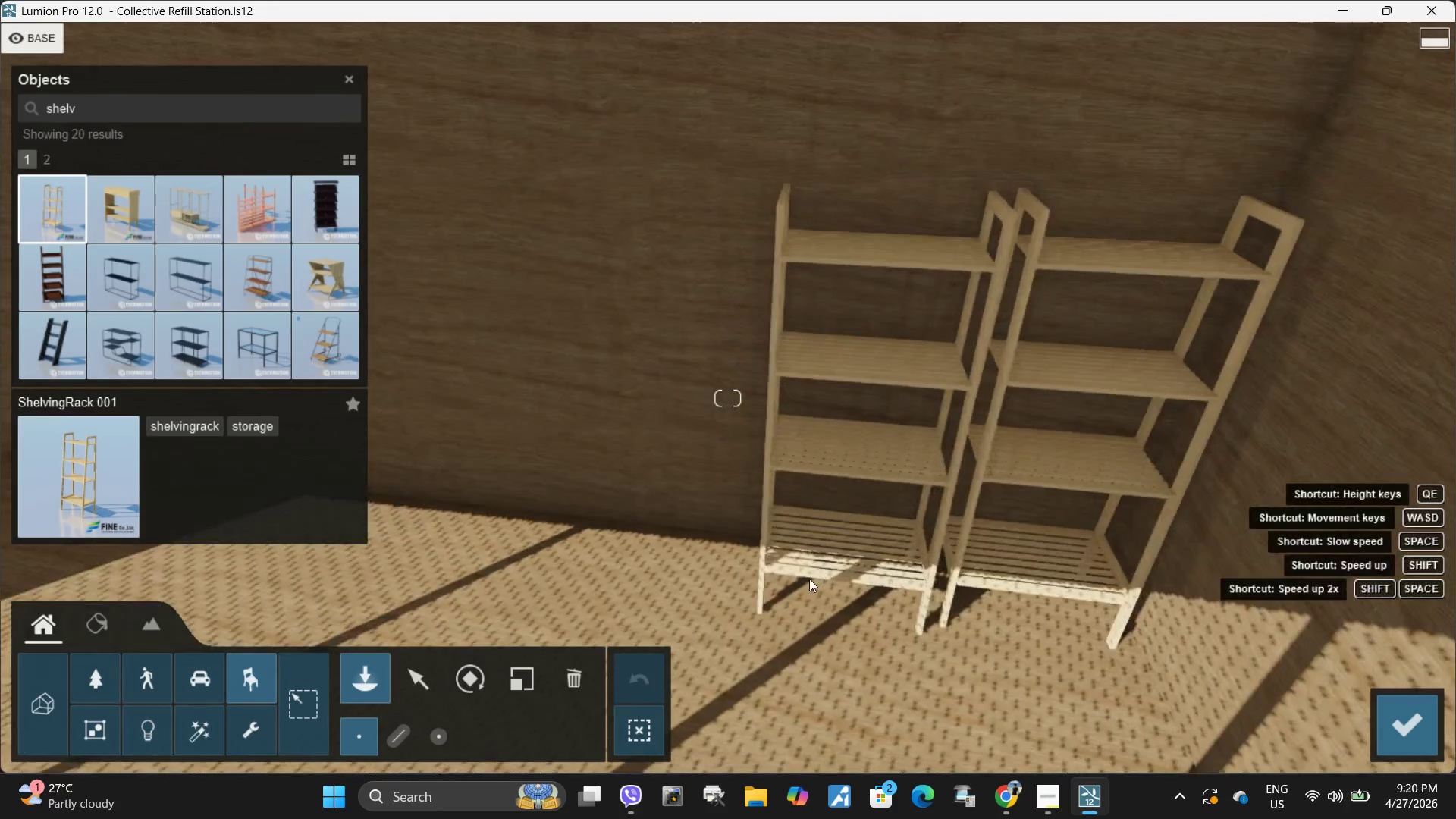 
type(wddwa)
 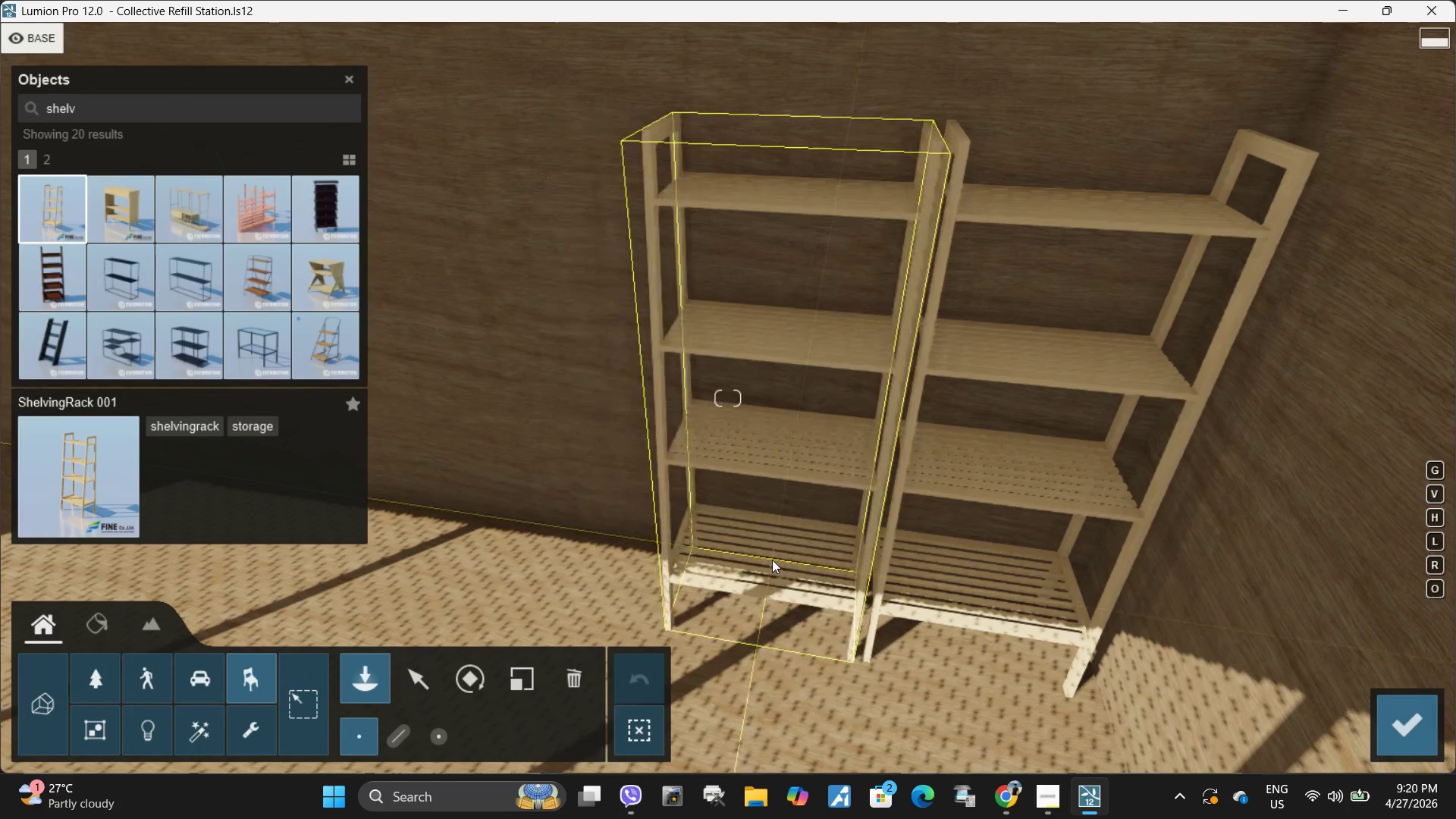 
left_click([772, 558])
 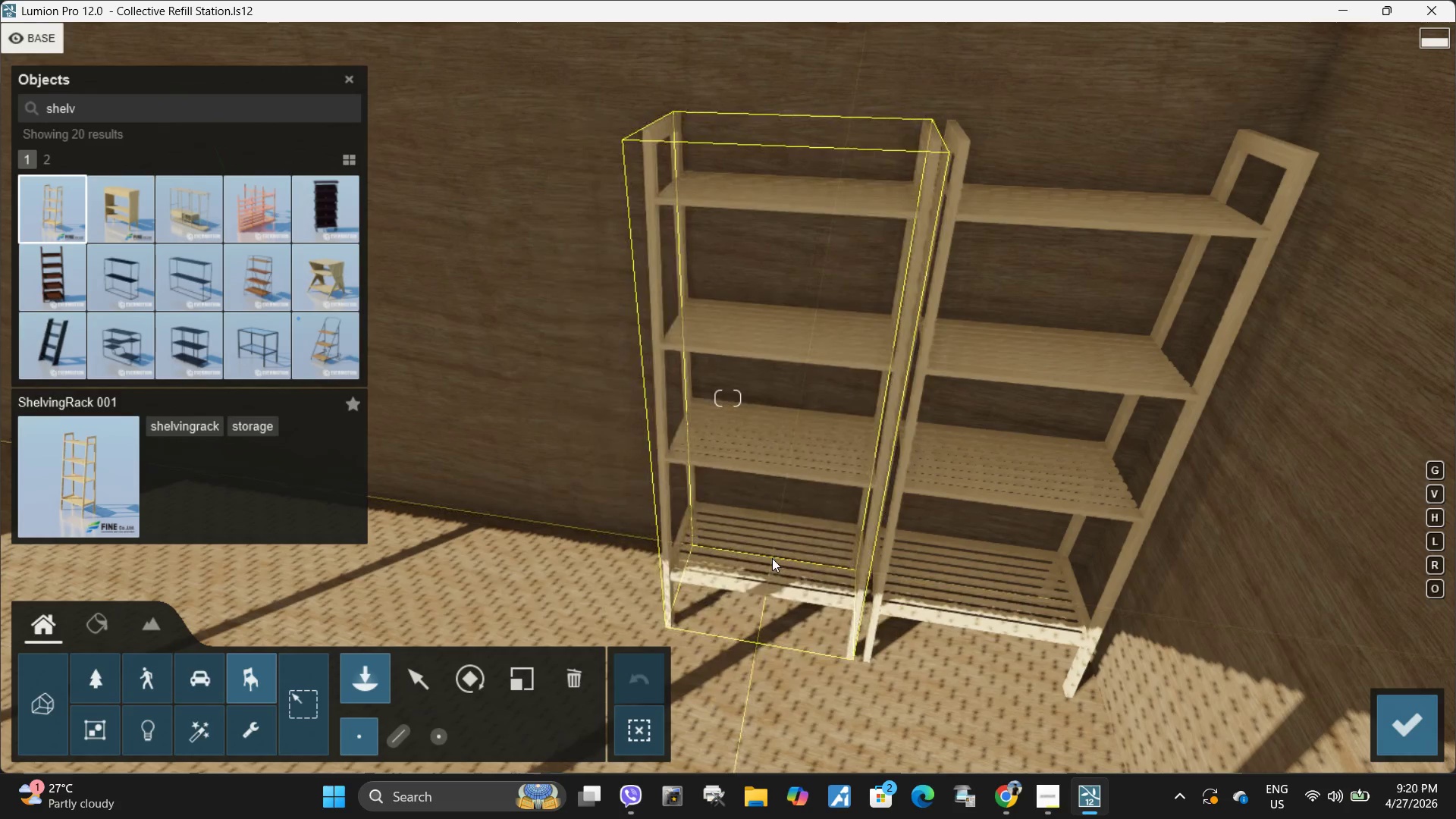 
type(aa)
 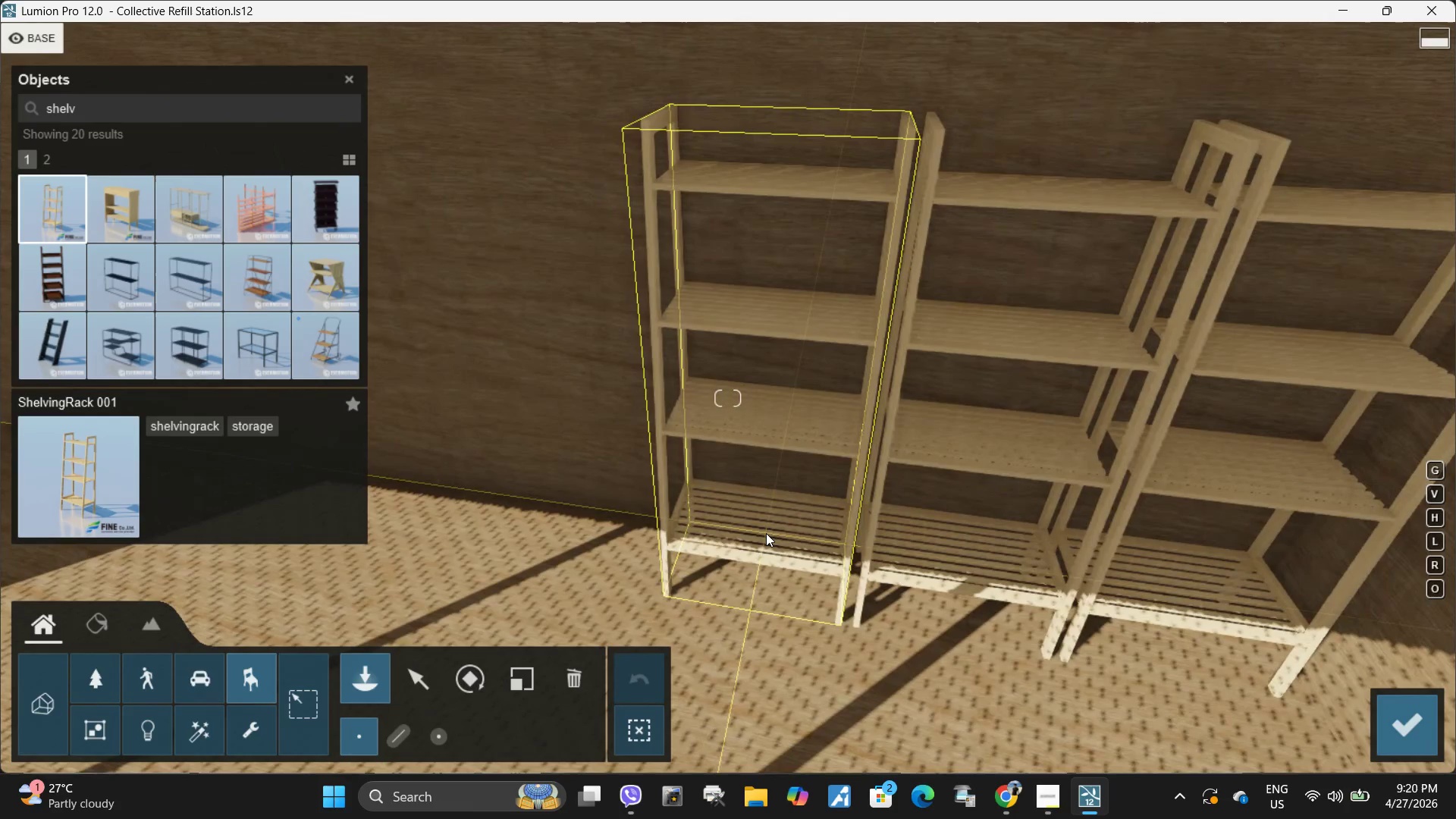 
wait(5.3)
 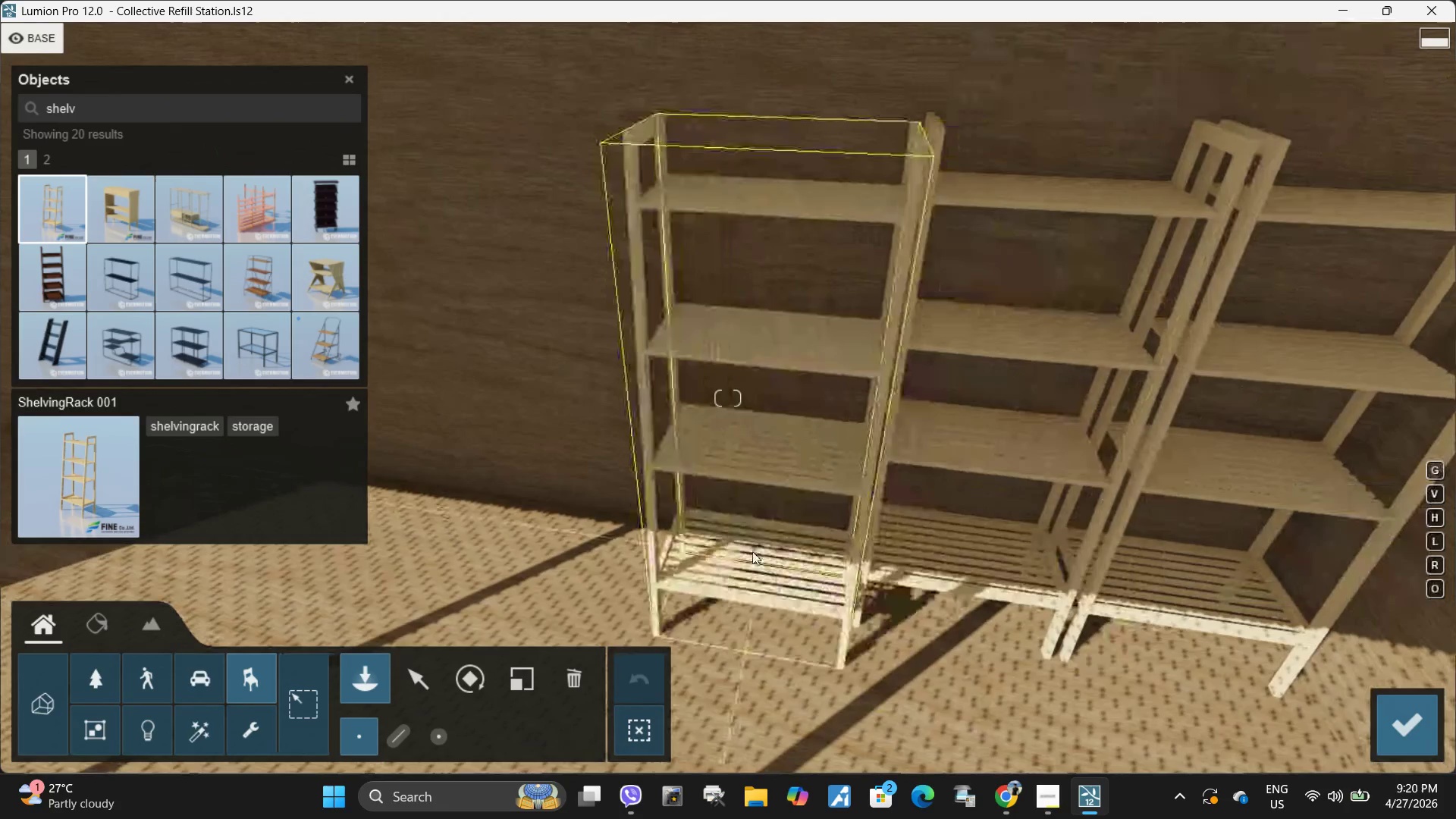 
left_click([770, 532])
 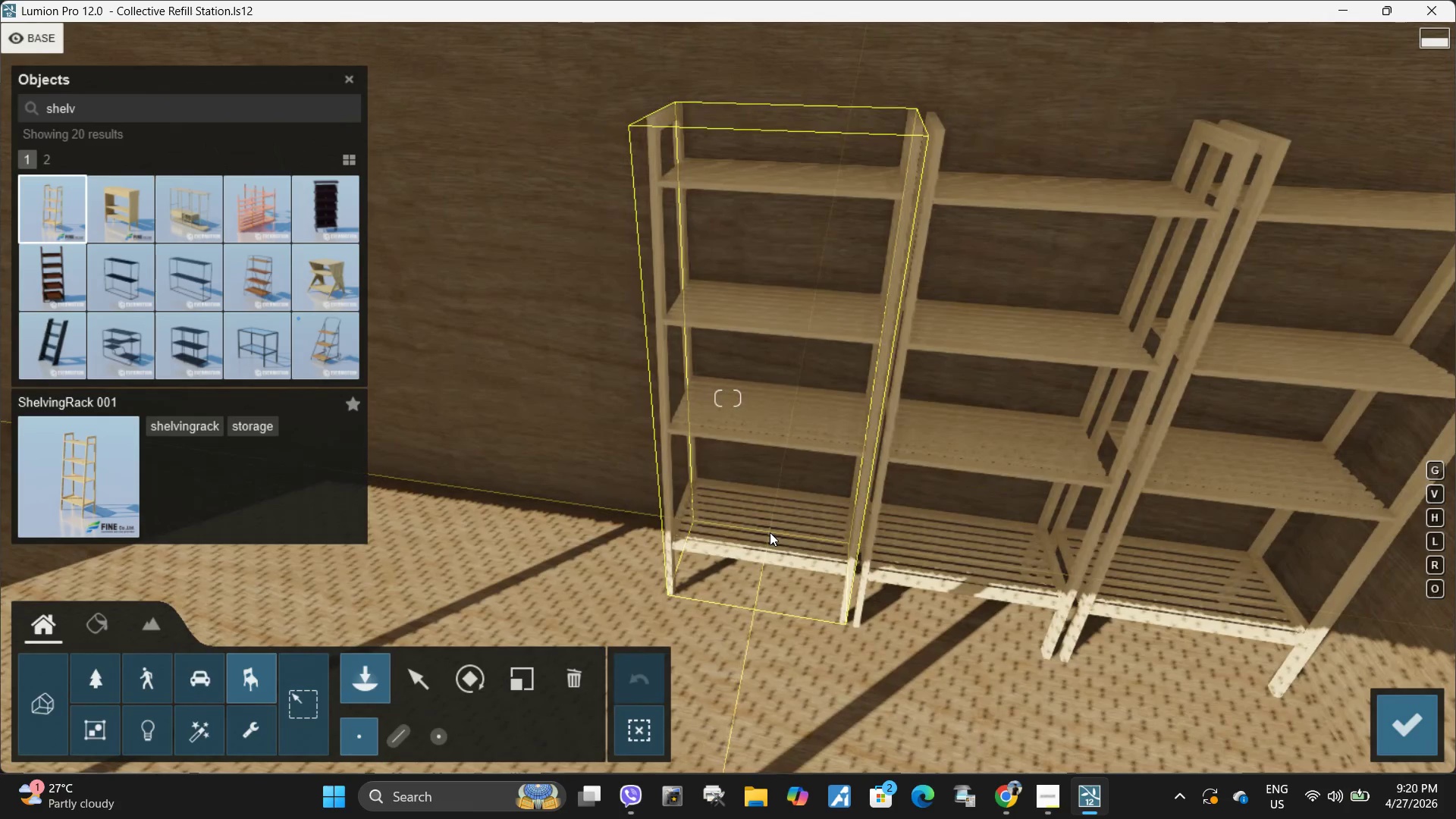 
key(A)
 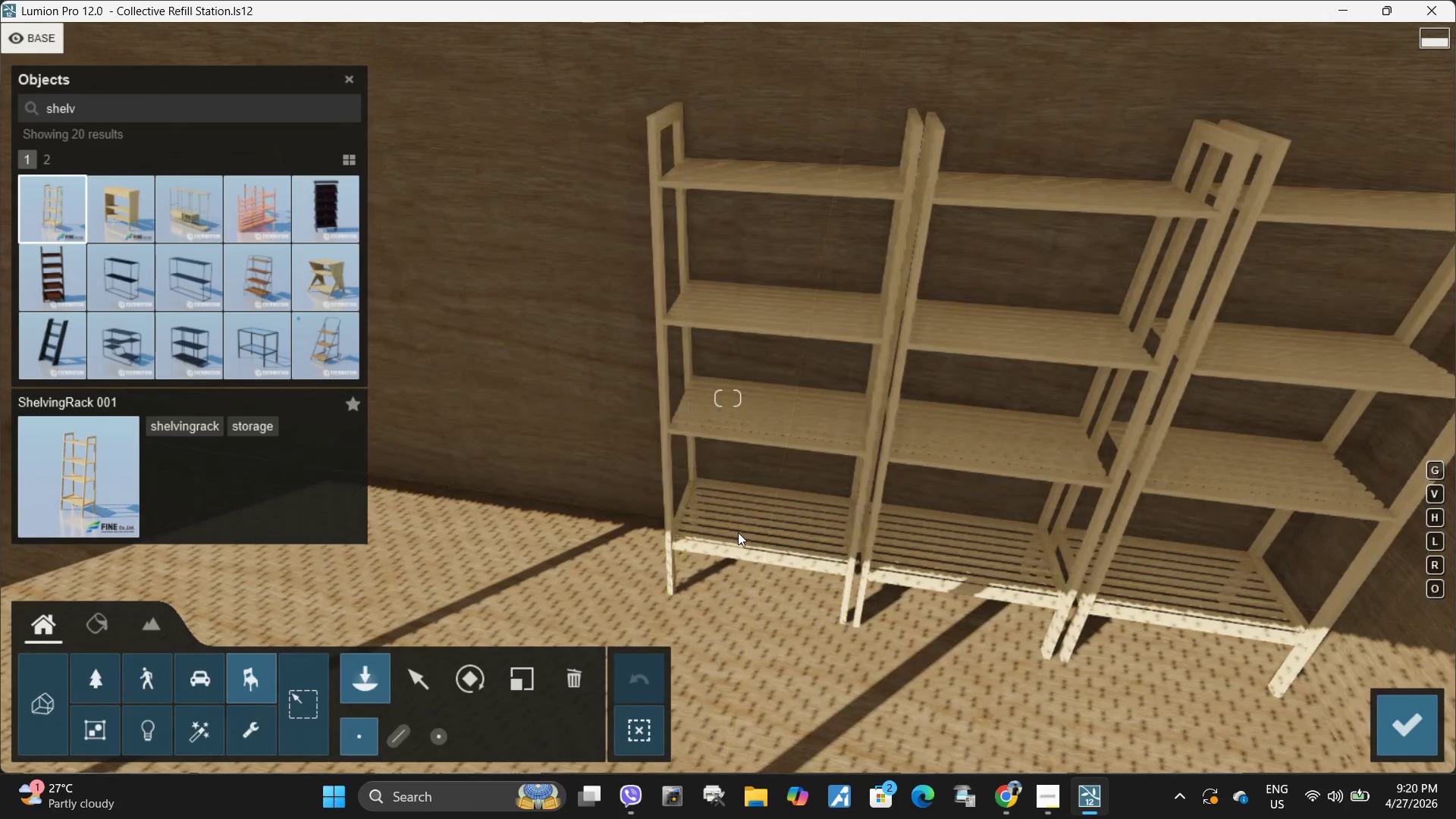 
hold_key(key=A, duration=0.34)
 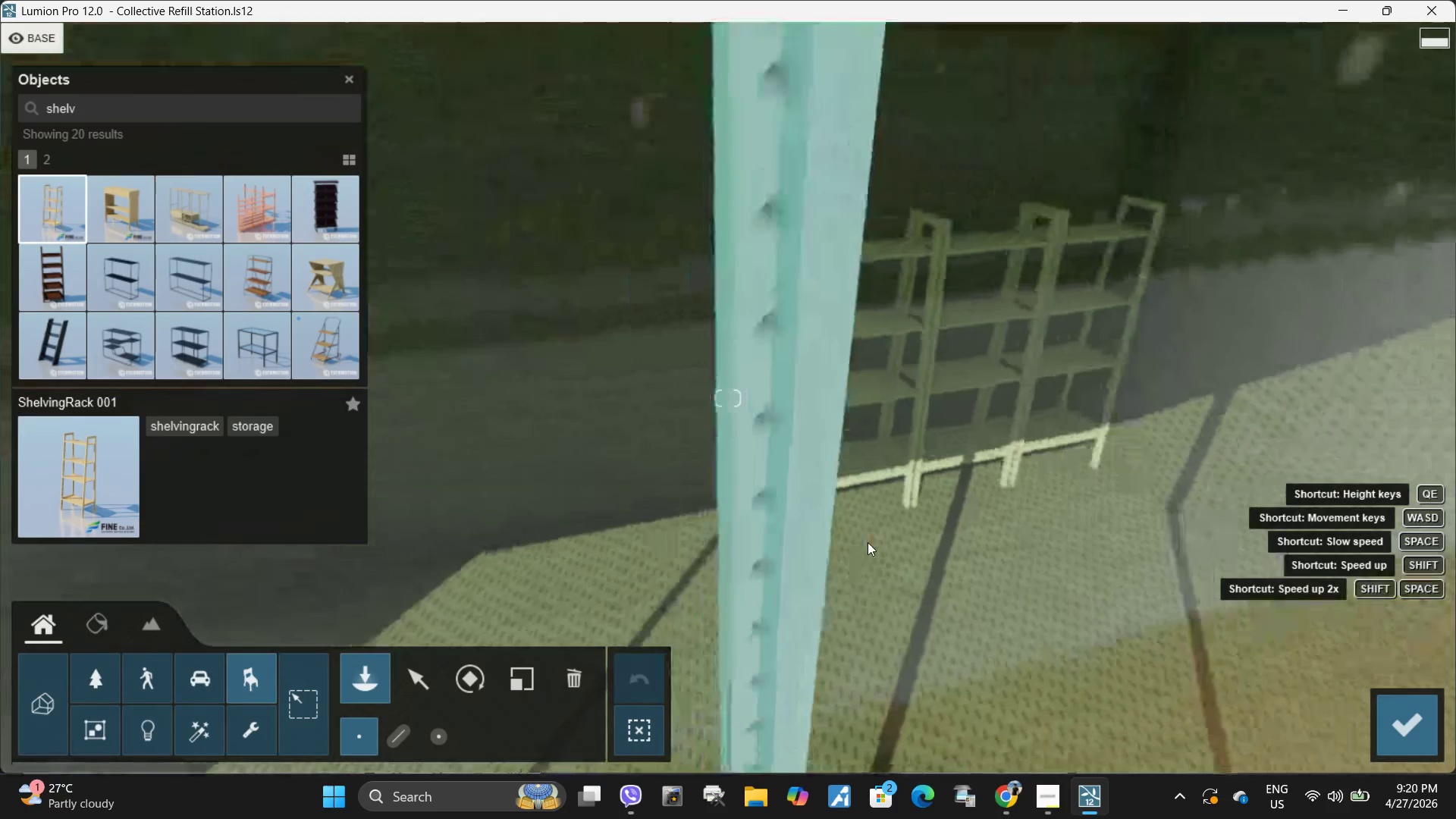 
type(sweawd)
 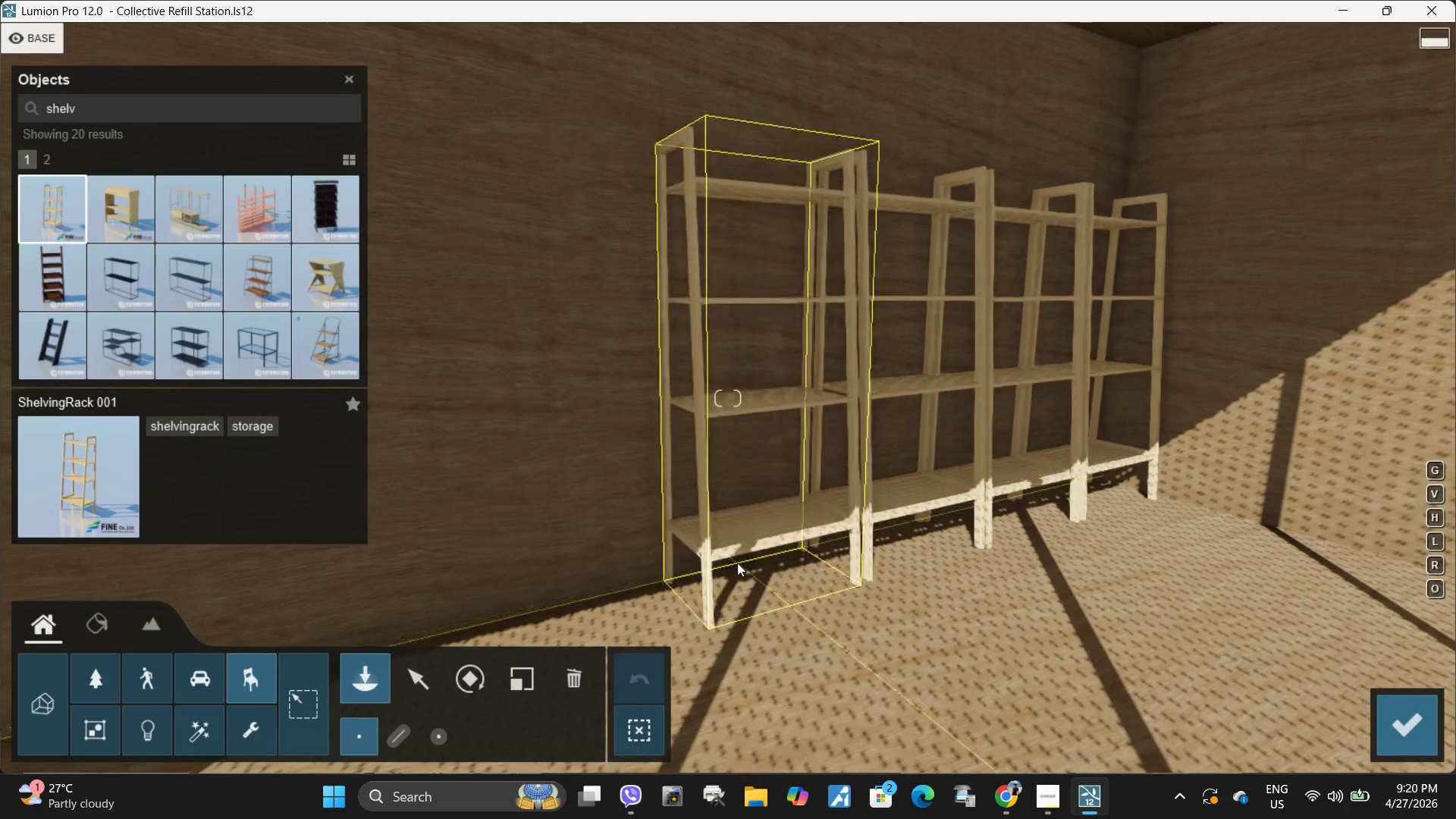 
left_click([737, 563])
 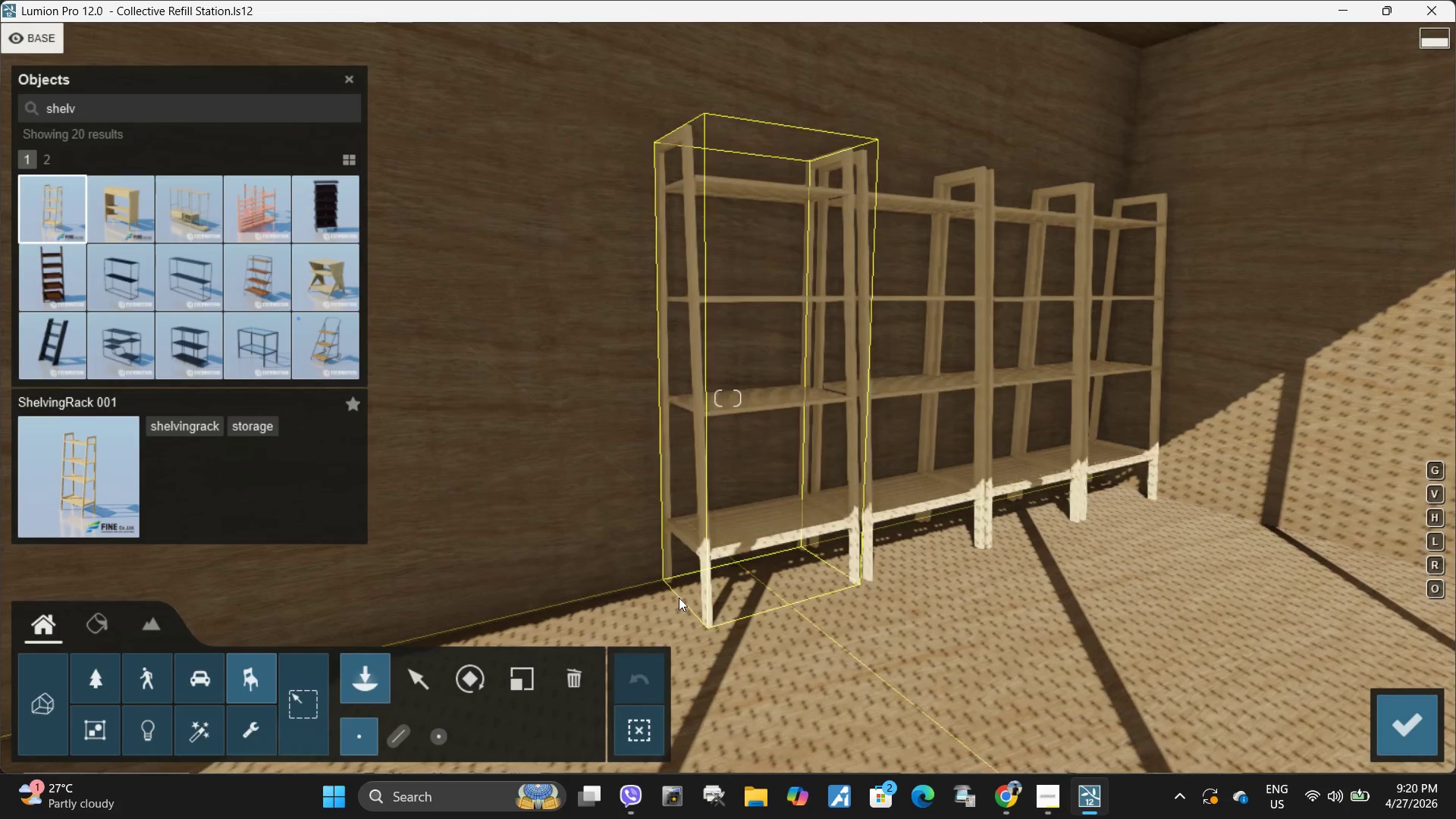 
type(aas)
 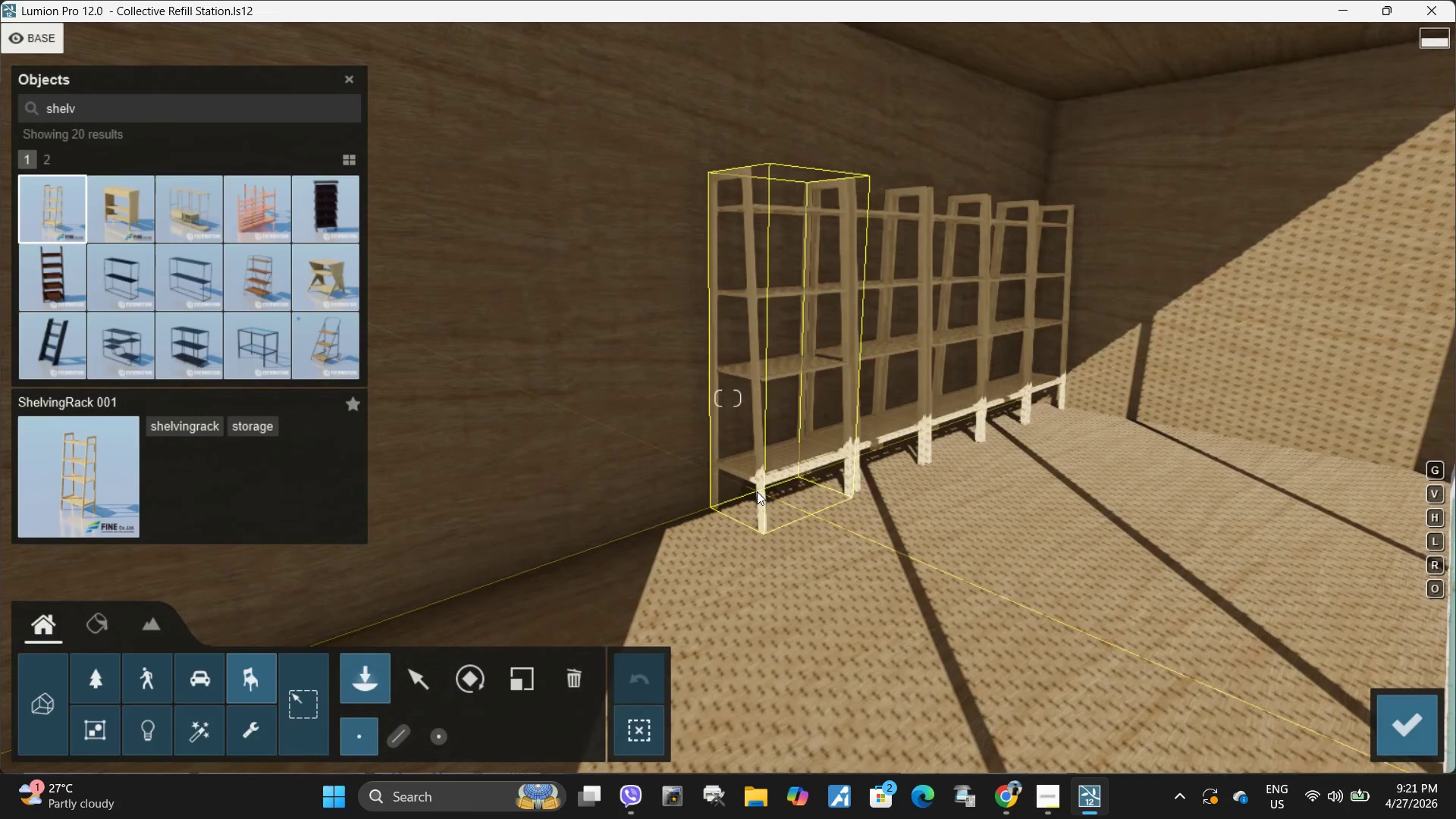 
wait(5.69)
 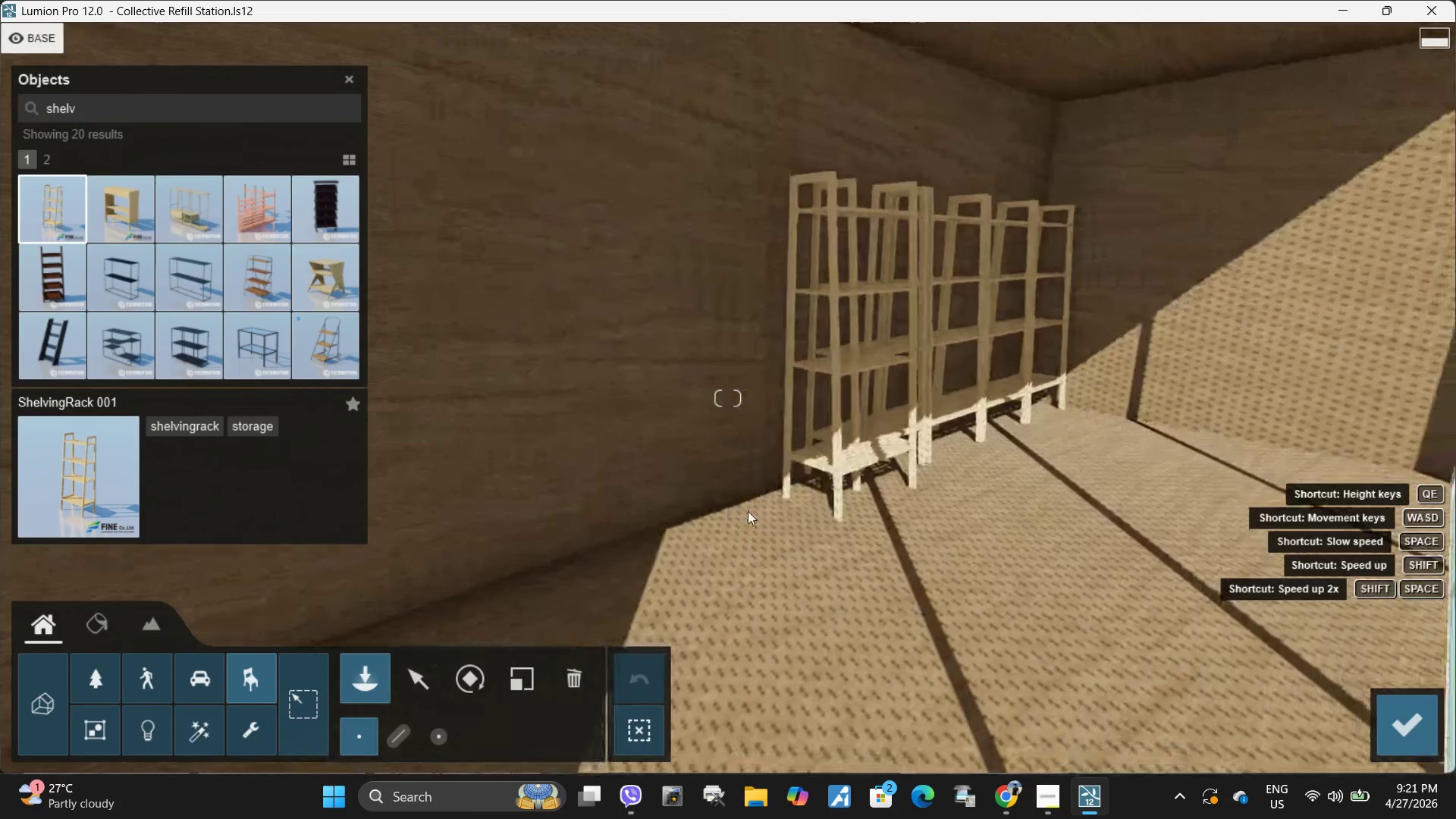 
type(wd)
 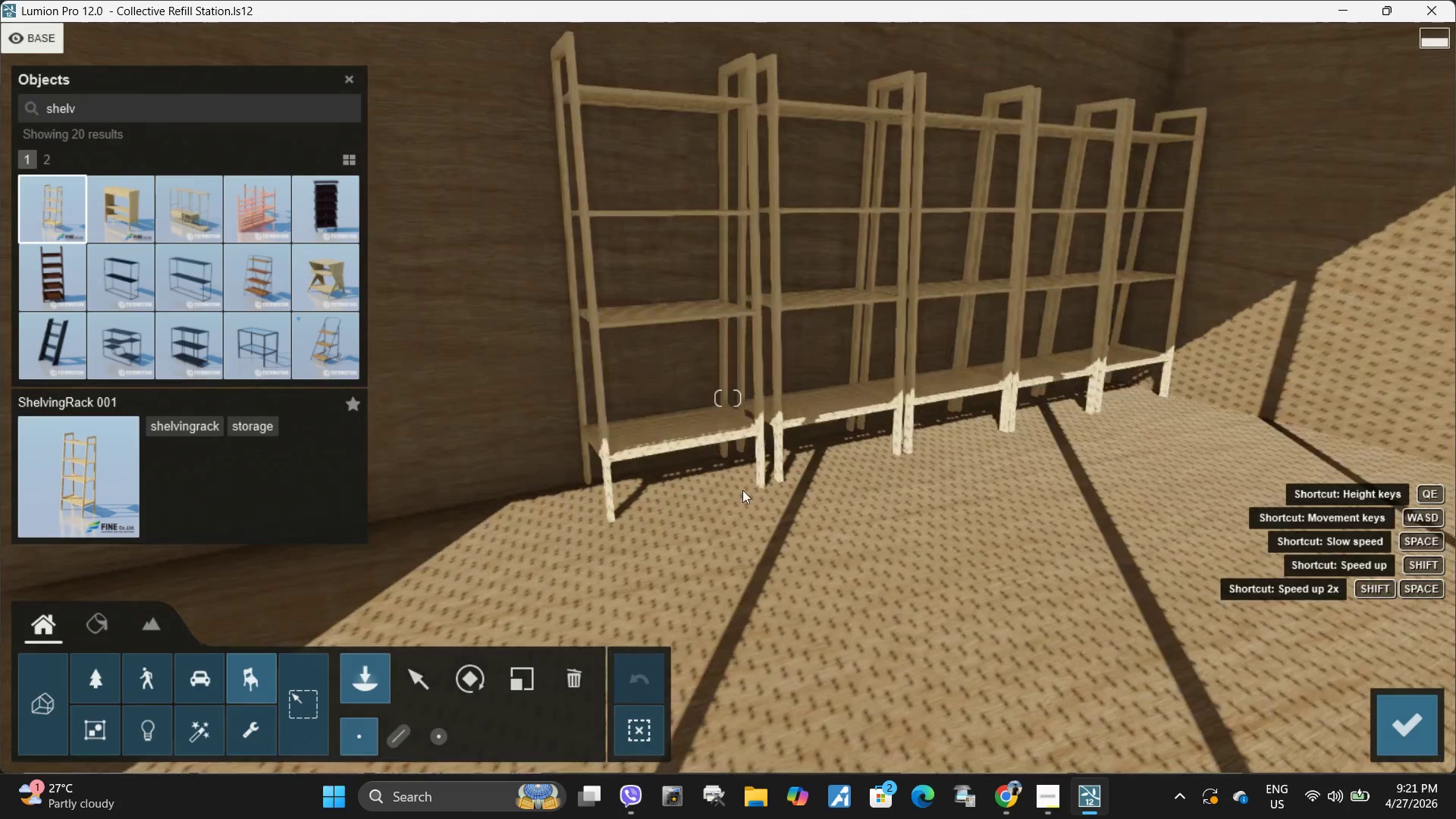 
type(dwwds)
 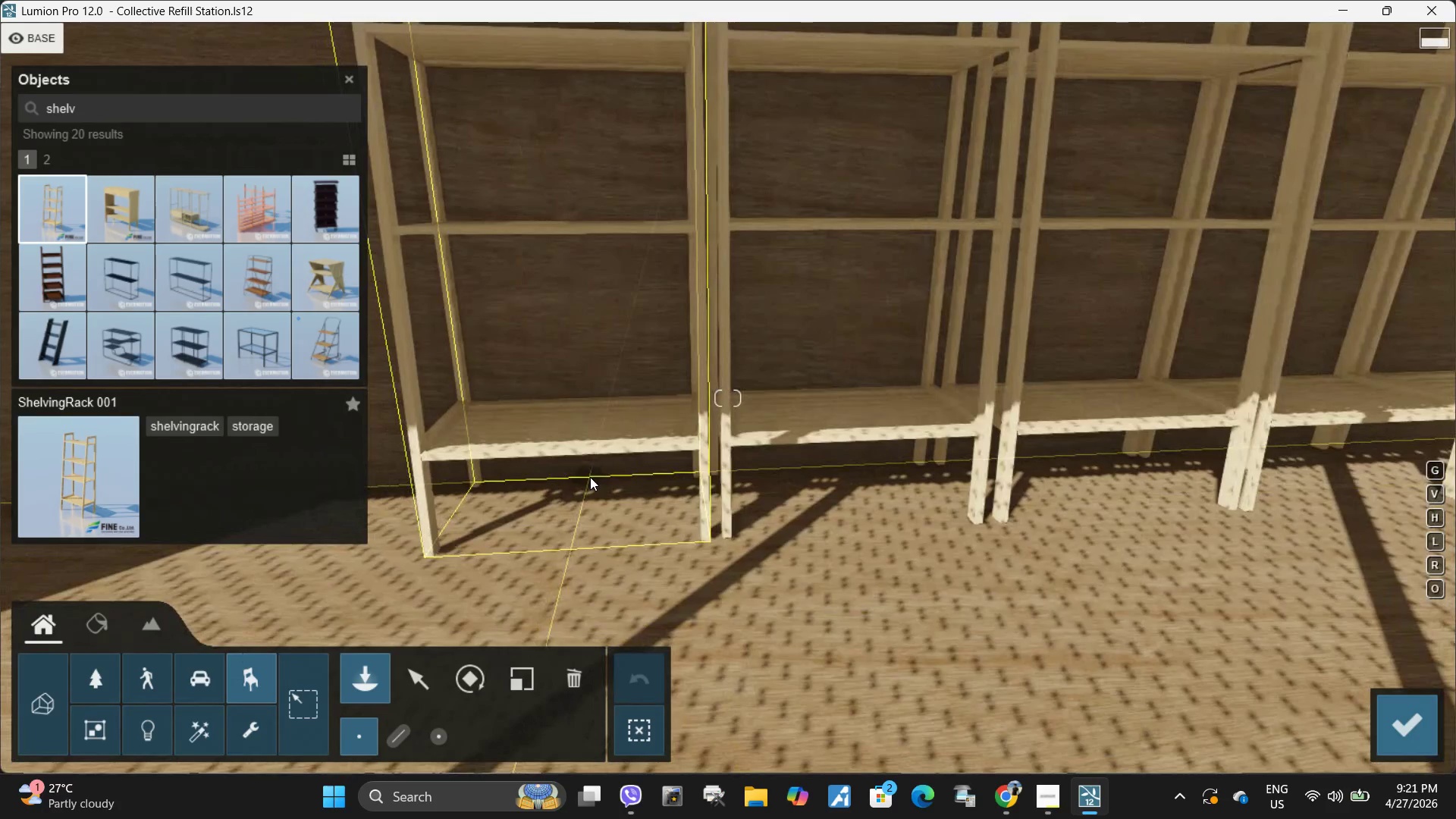 
left_click([589, 475])
 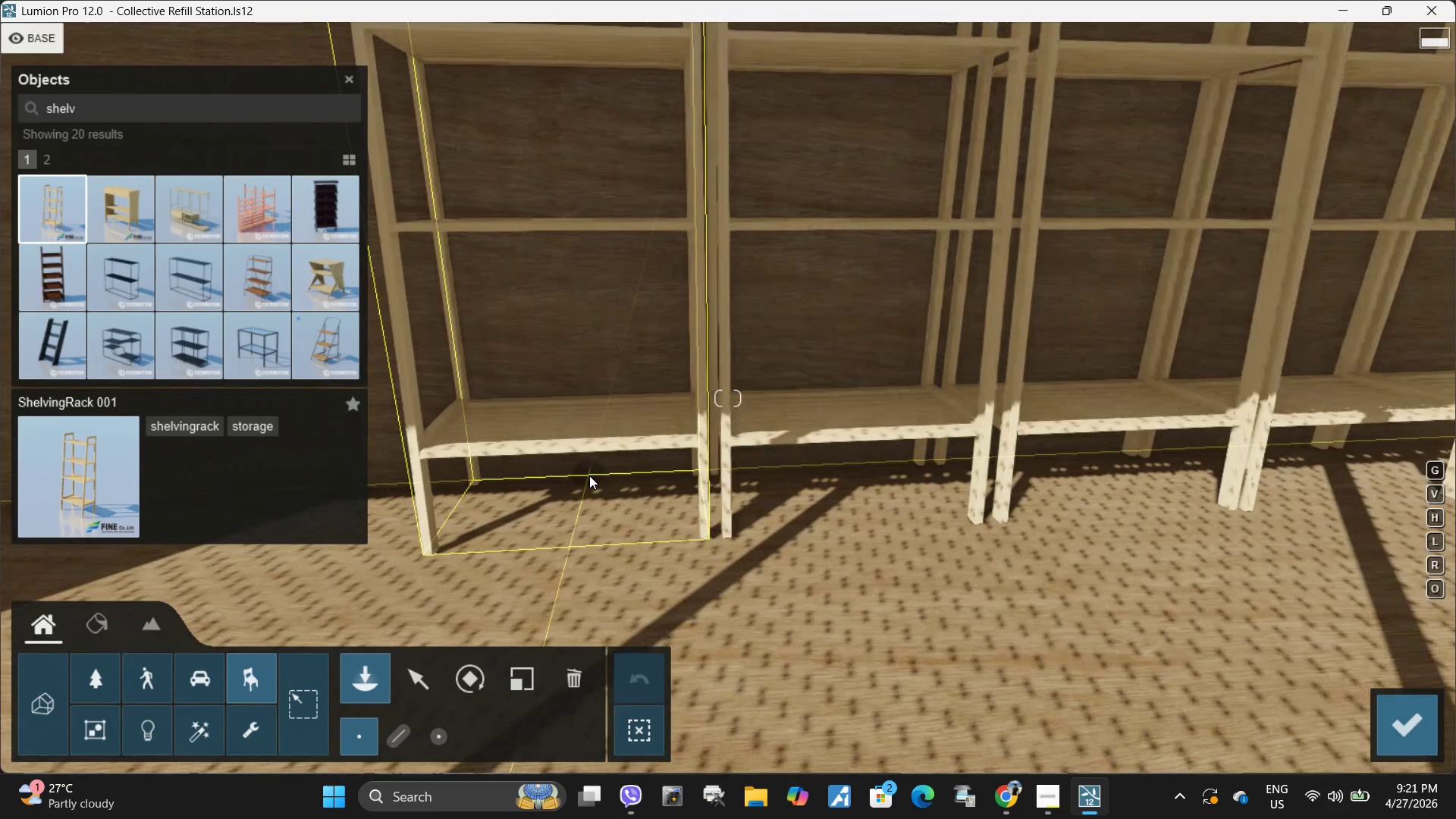 
hold_key(key=A, duration=0.55)
 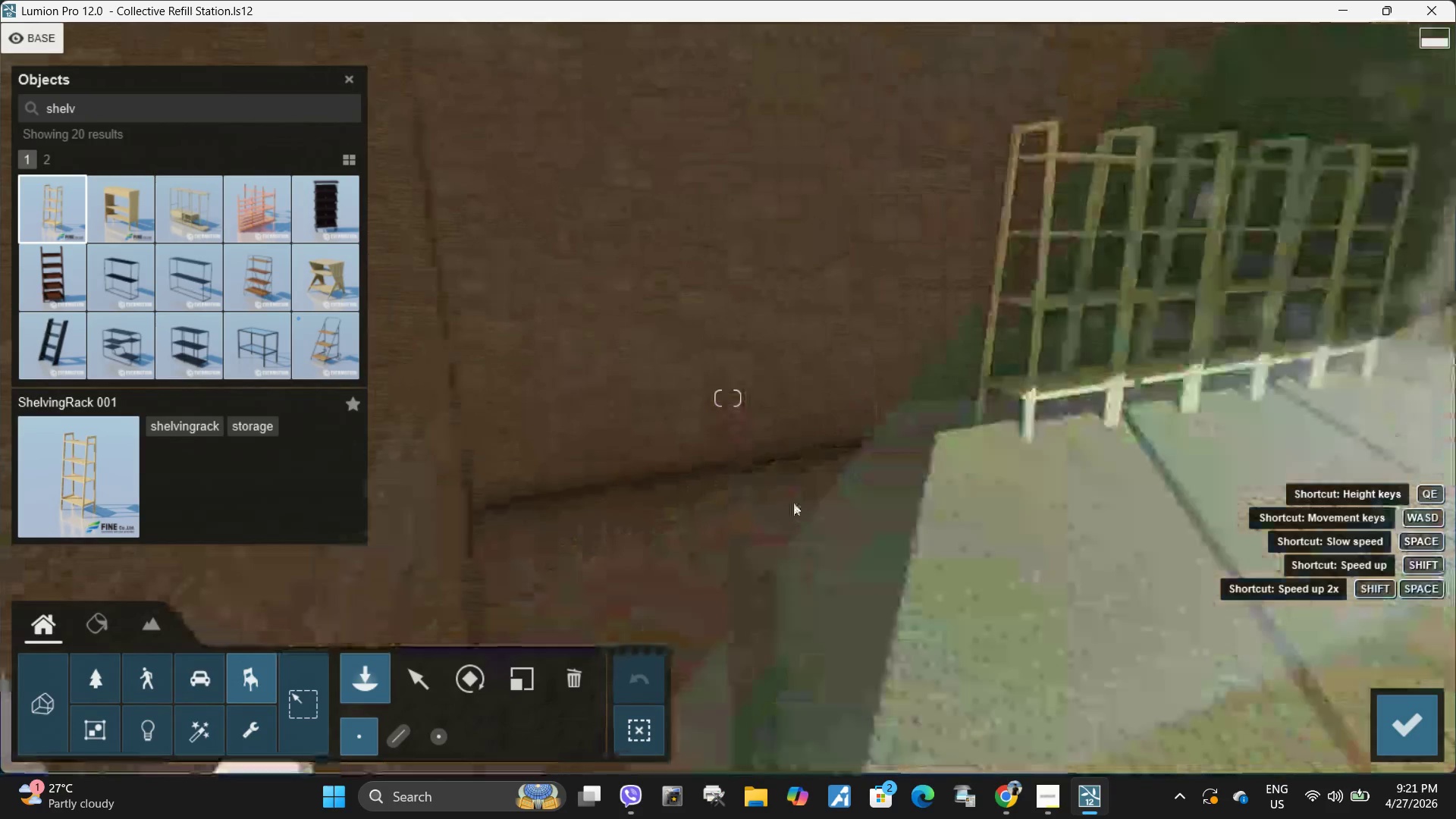 
type(ssdwwd)
 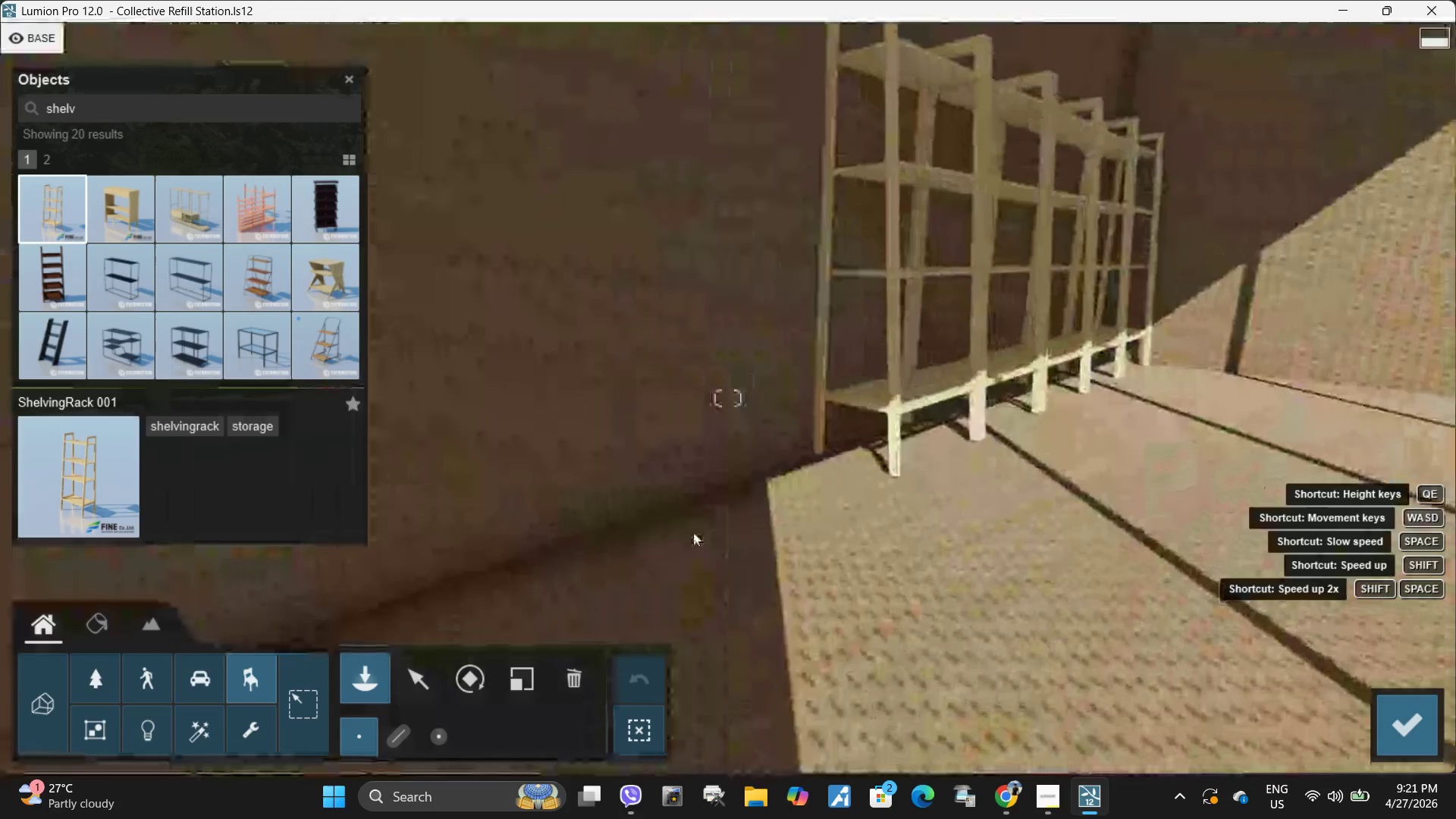 
hold_key(key=A, duration=0.38)
 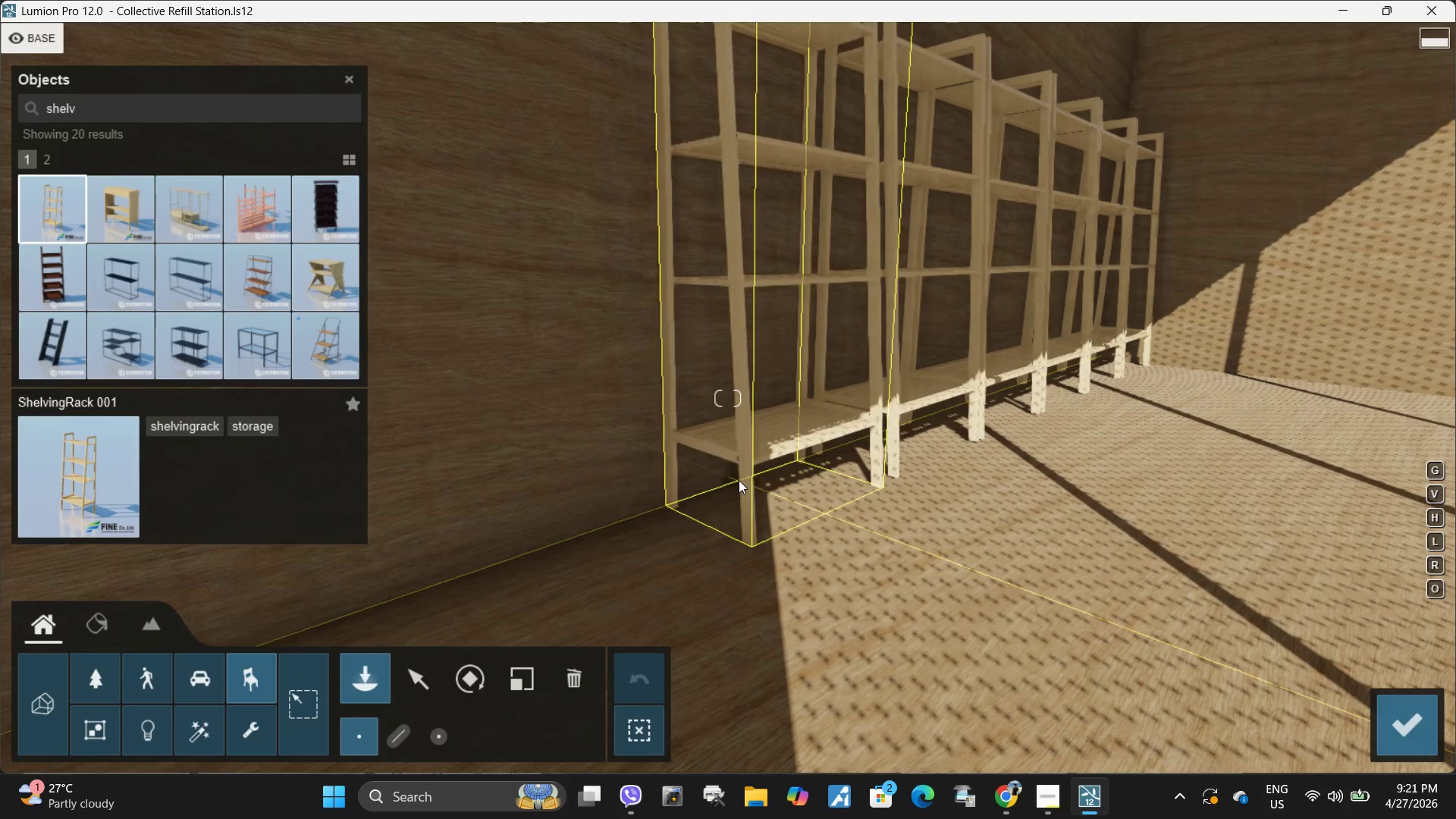 
left_click([739, 480])
 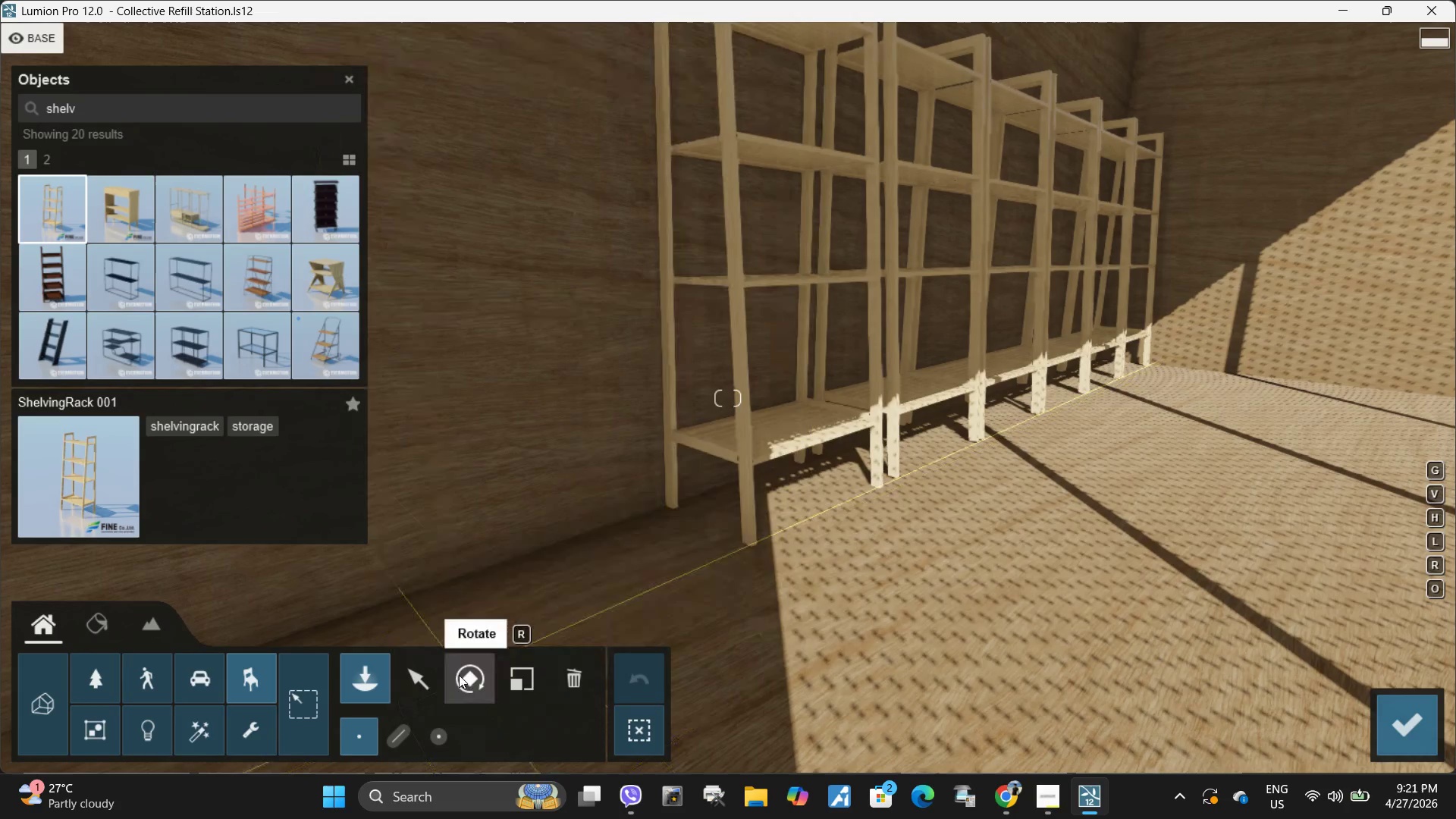 
left_click([417, 679])
 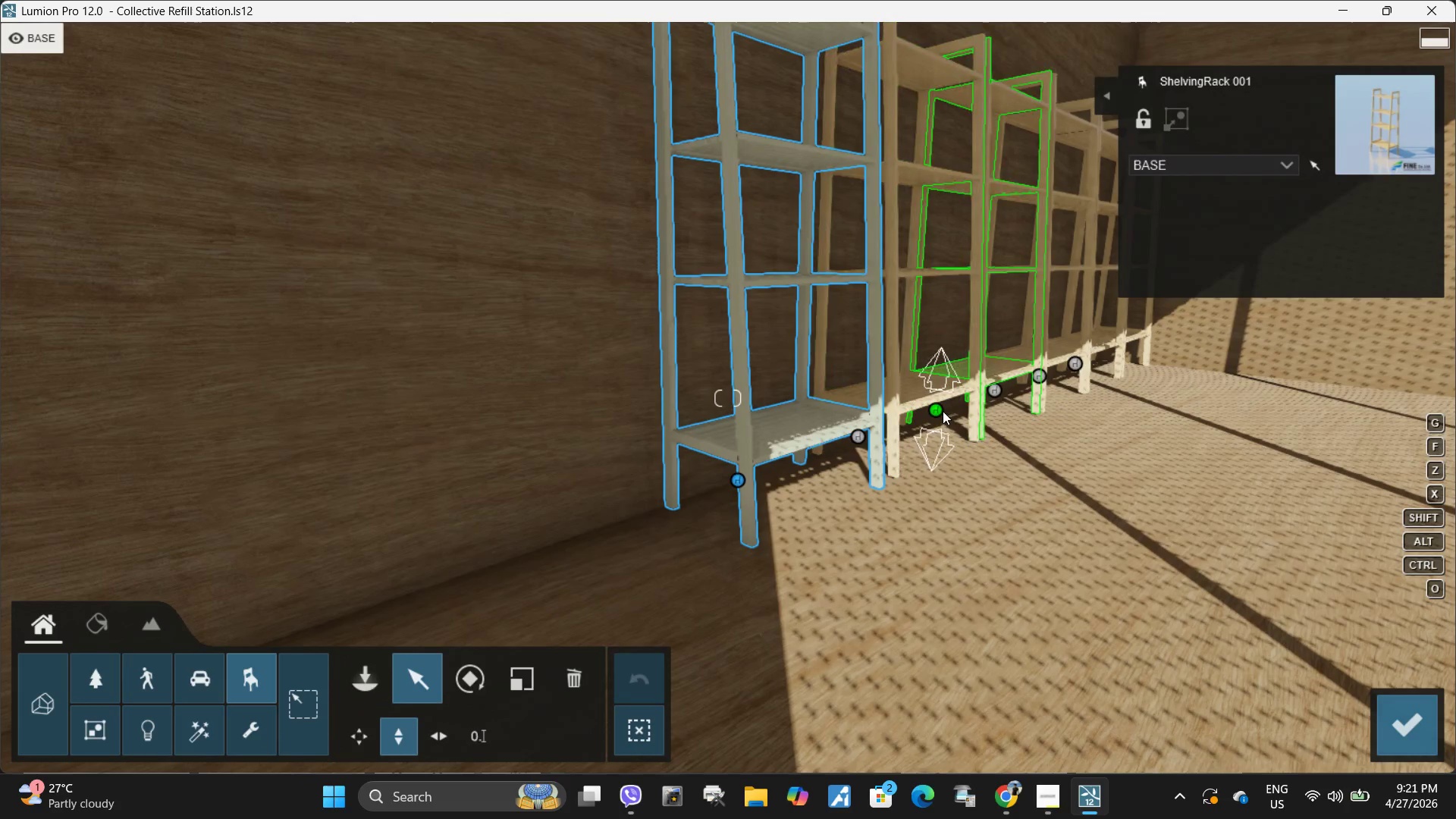 
left_click([940, 409])
 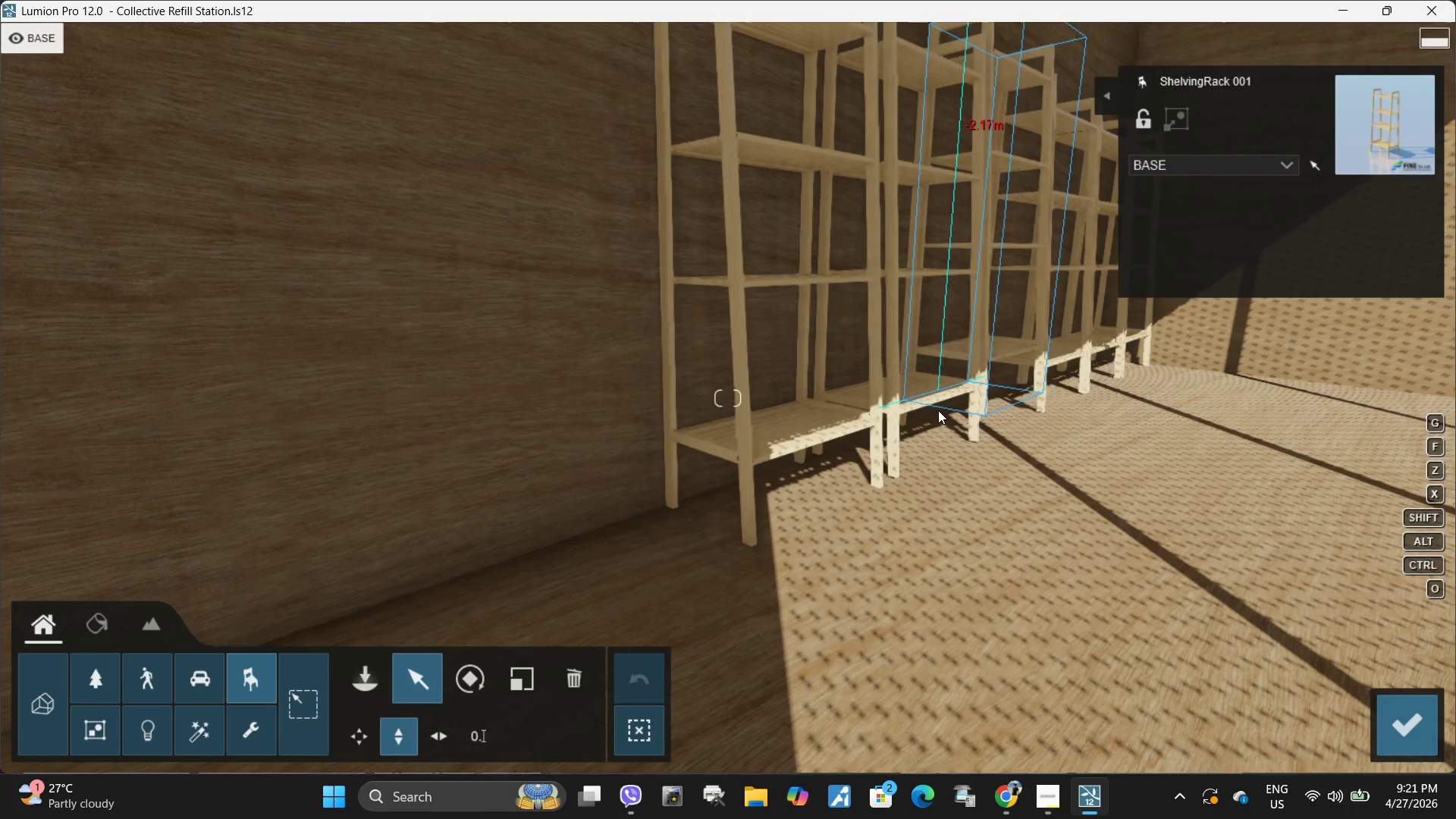 
left_click([639, 666])
 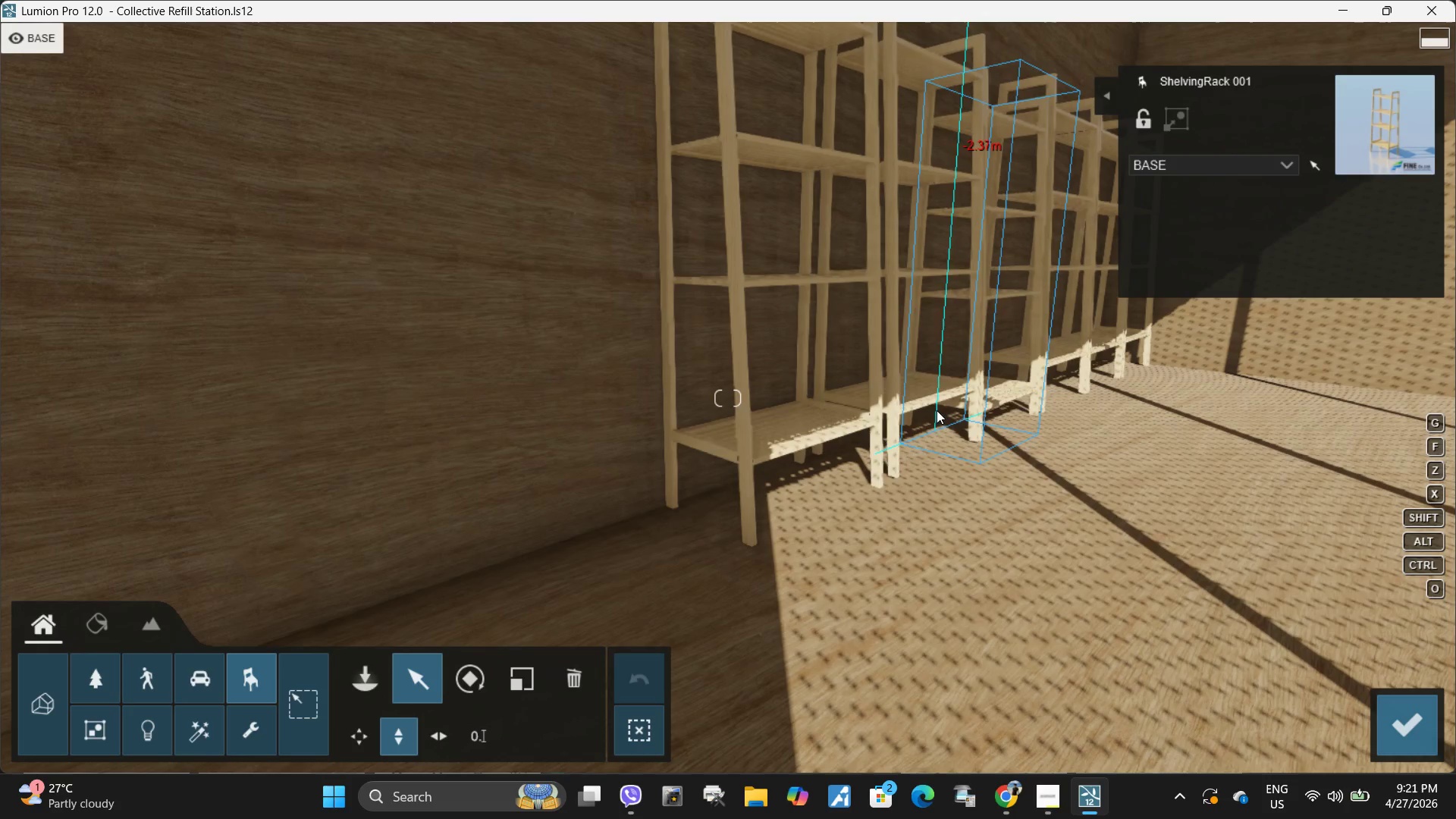 
left_click([641, 682])
 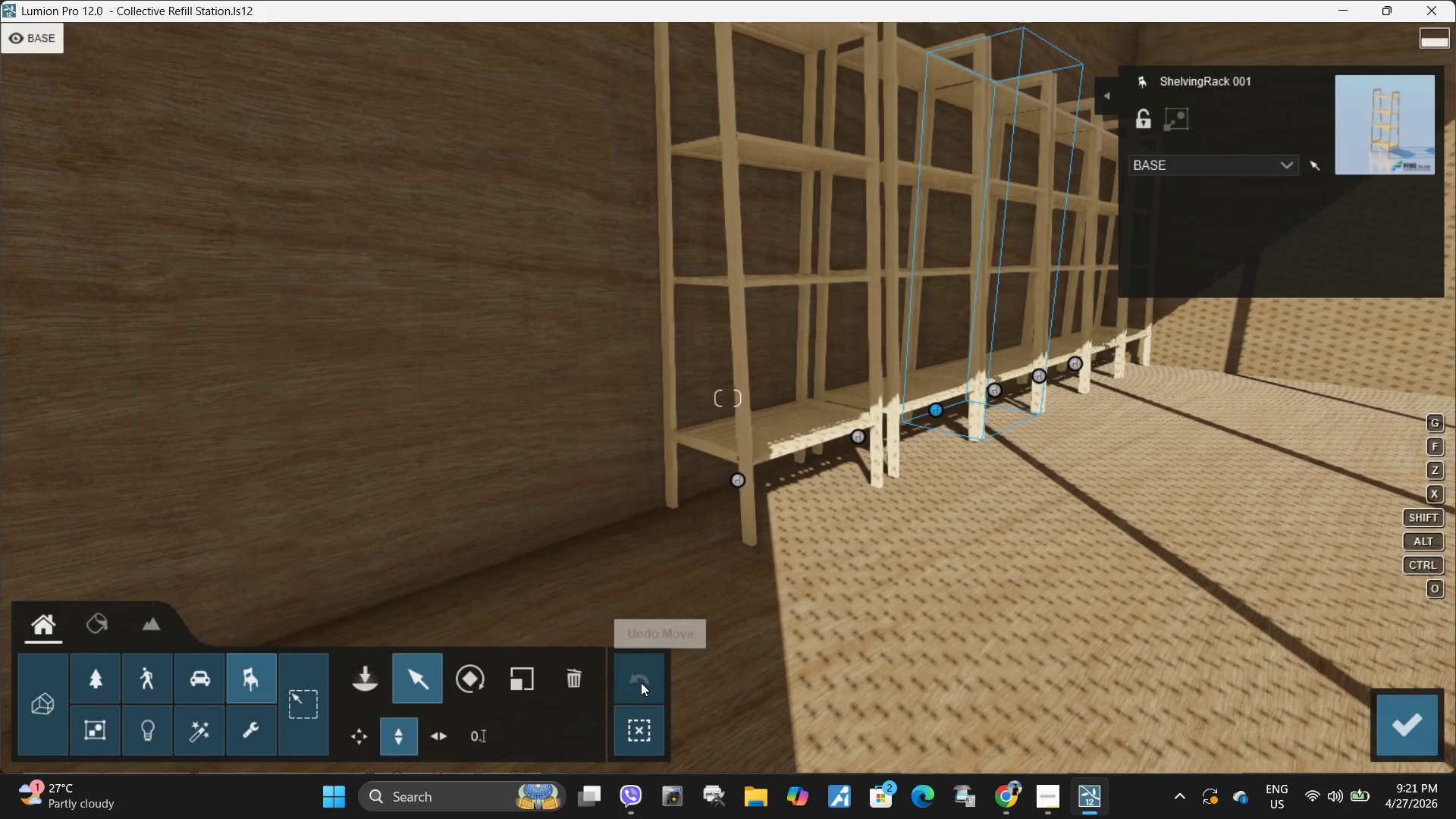 
type(wddw)
 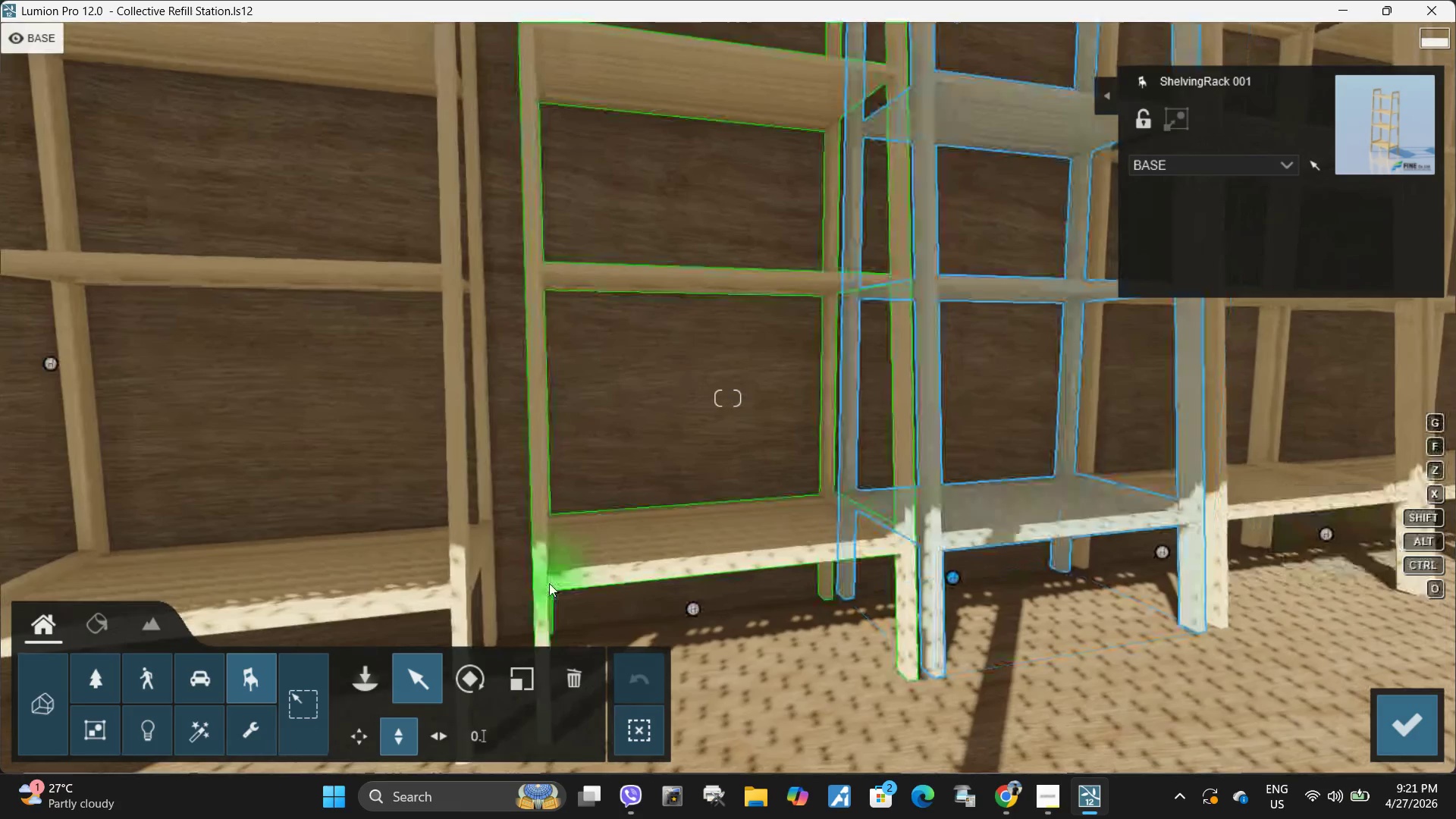 
left_click([551, 582])
 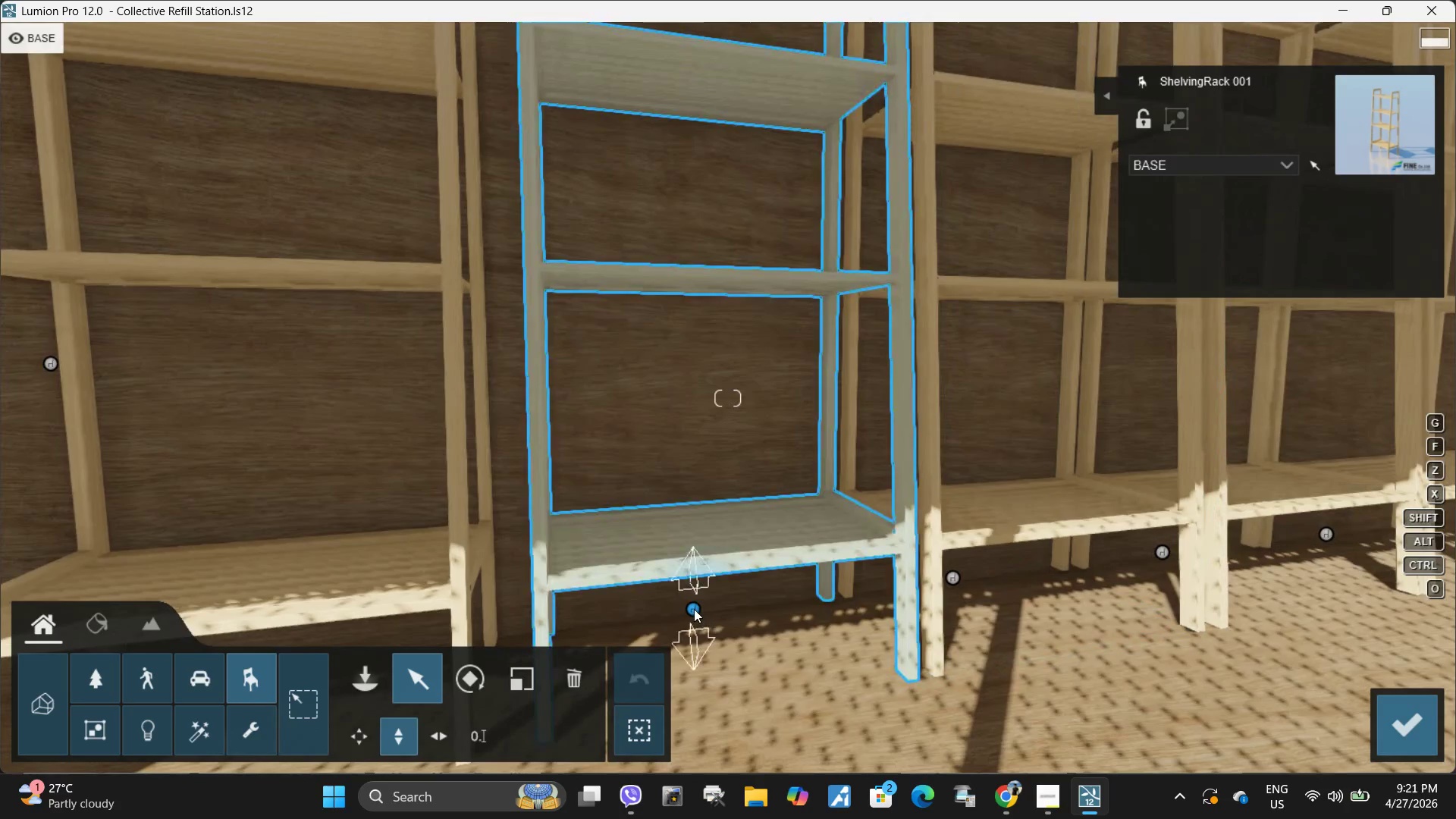 
left_click_drag(start_coordinate=[694, 609], to_coordinate=[690, 611])
 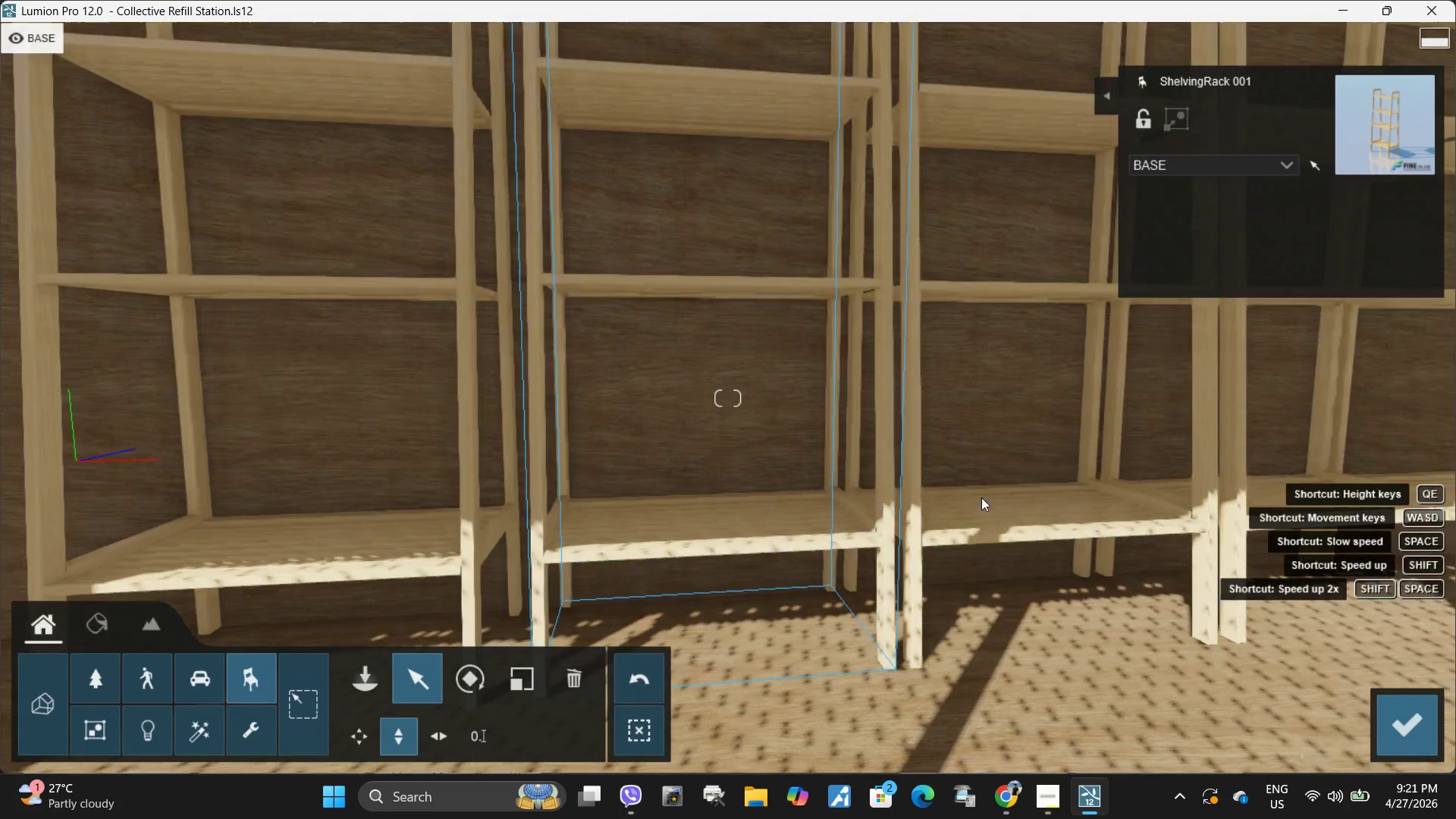 
hold_key(key=ShiftLeft, duration=1.5)
 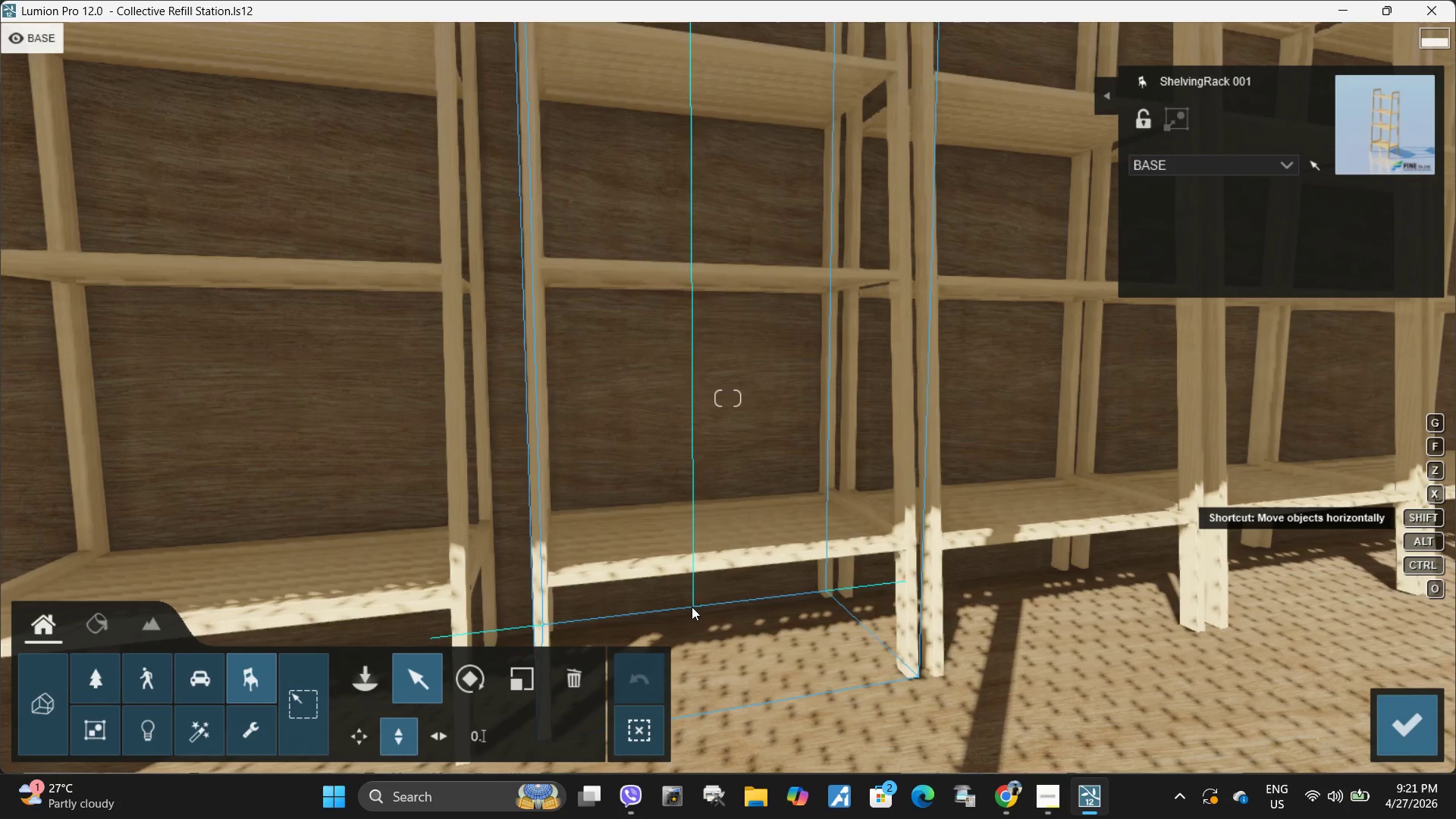 
hold_key(key=ShiftLeft, duration=1.39)
 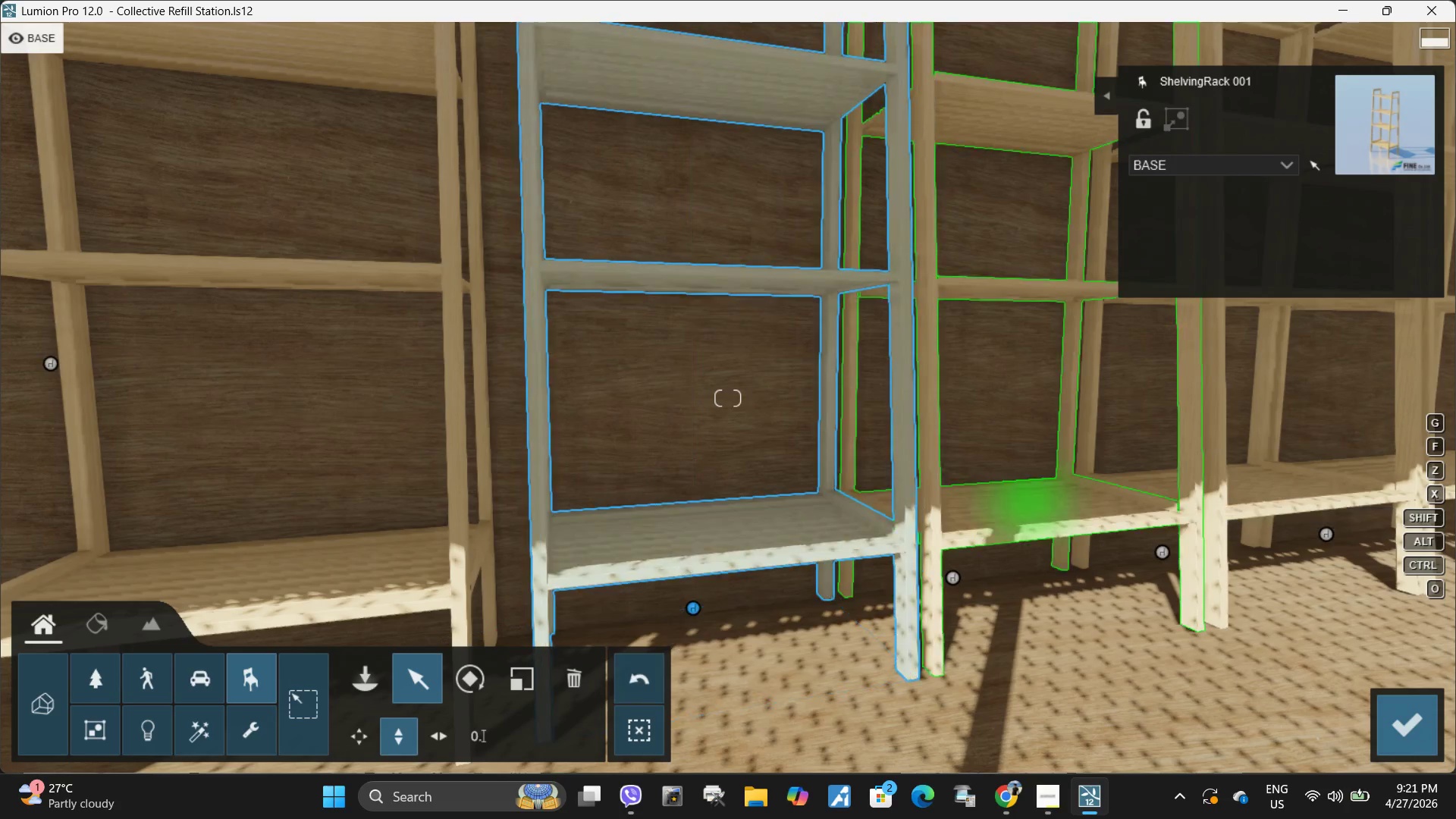 
type(sdawa)
 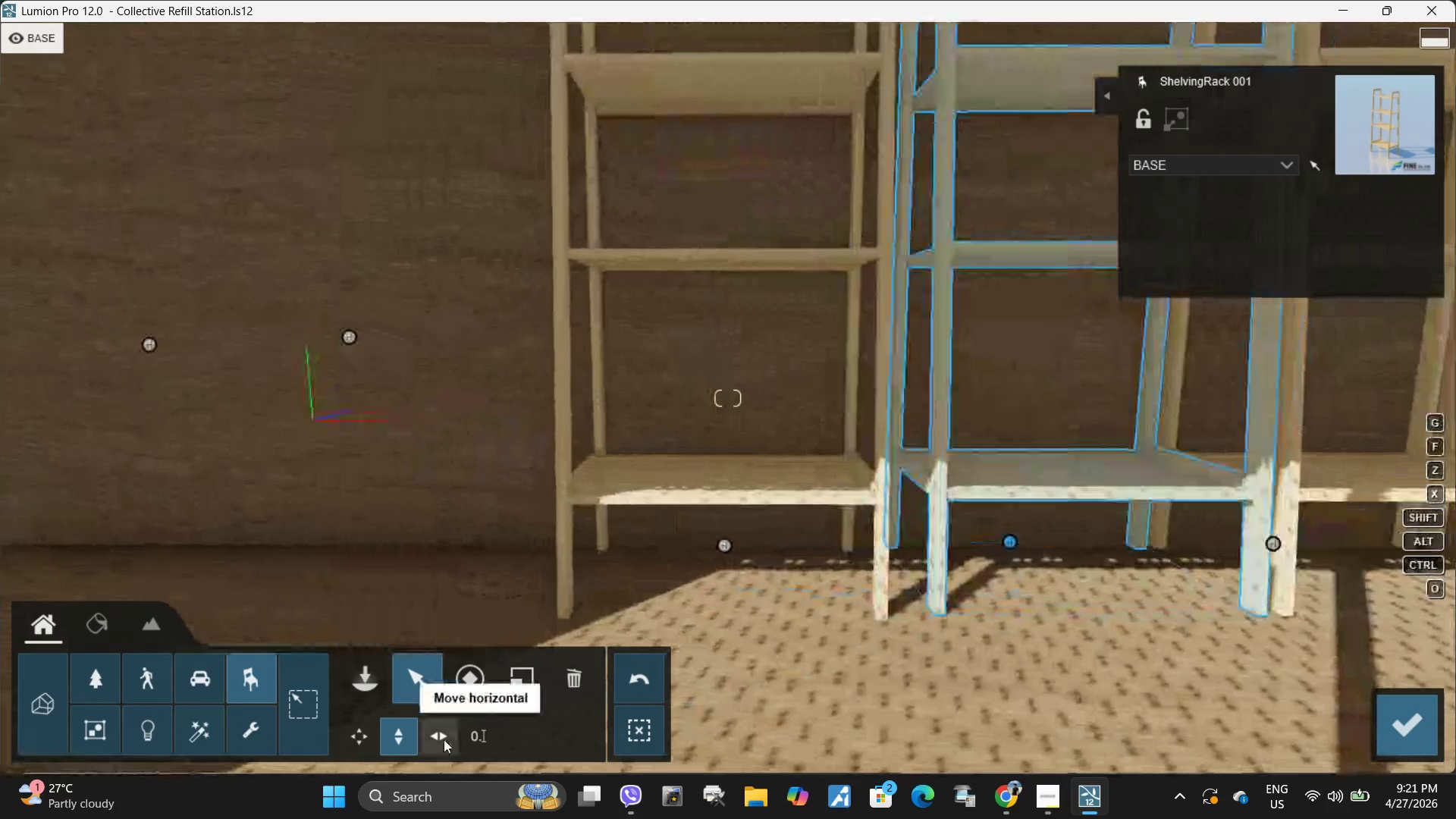 
left_click([442, 739])
 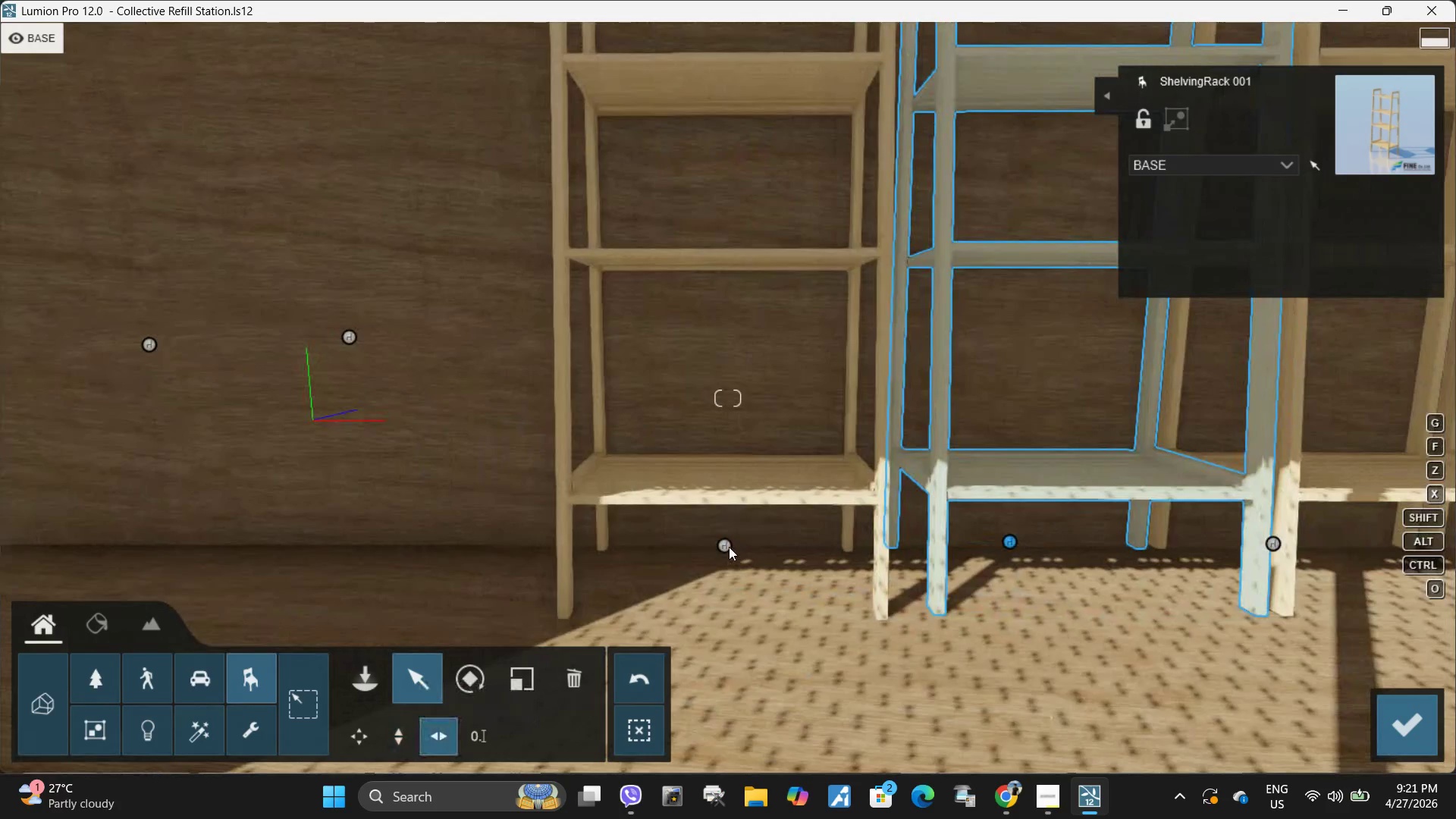 
hold_key(key=ShiftLeft, duration=1.52)
left_click_drag(start_coordinate=[723, 547], to_coordinate=[748, 547])
 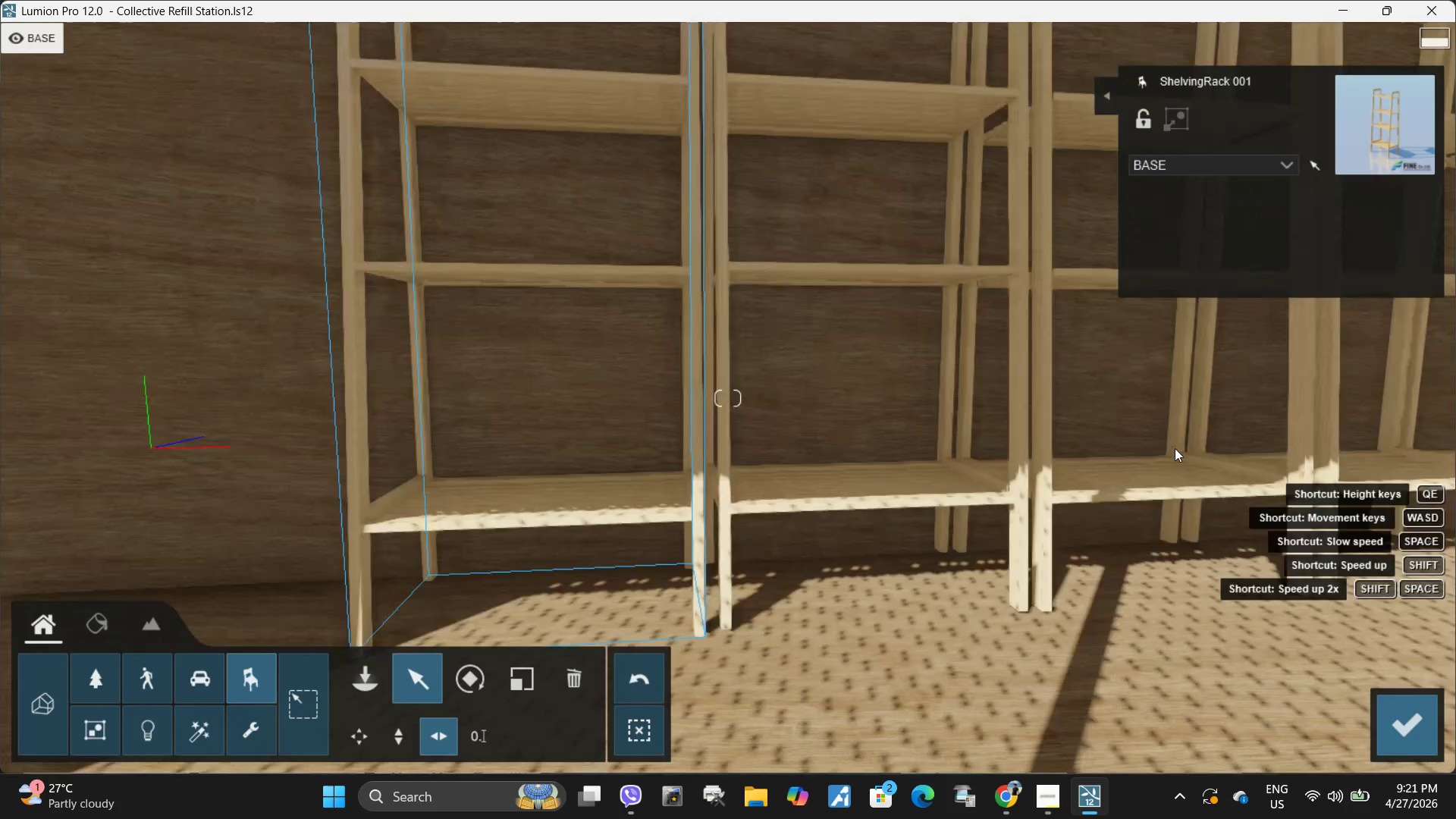 
hold_key(key=ShiftLeft, duration=0.84)
 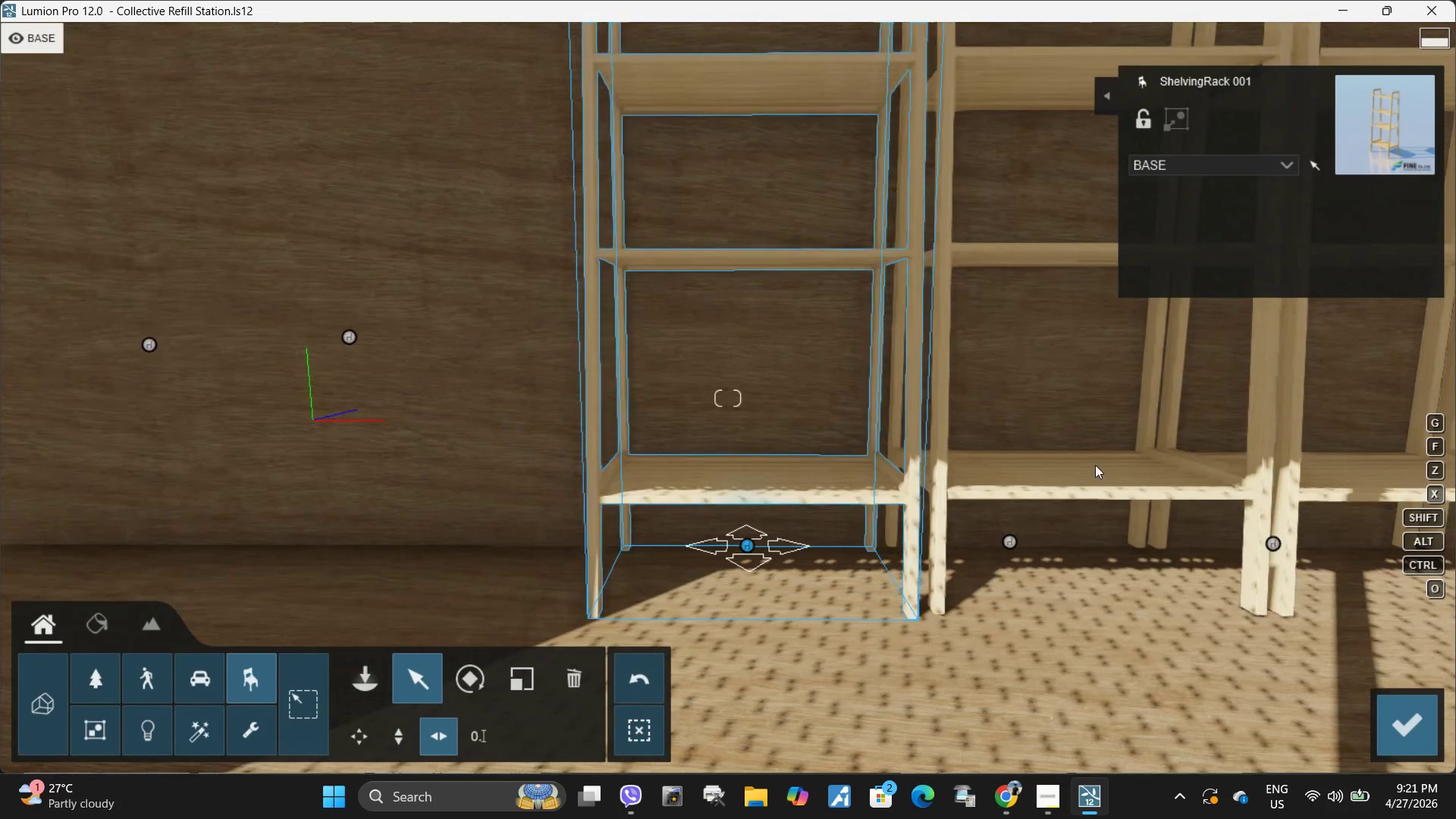 
type(dwdaqaaas)
 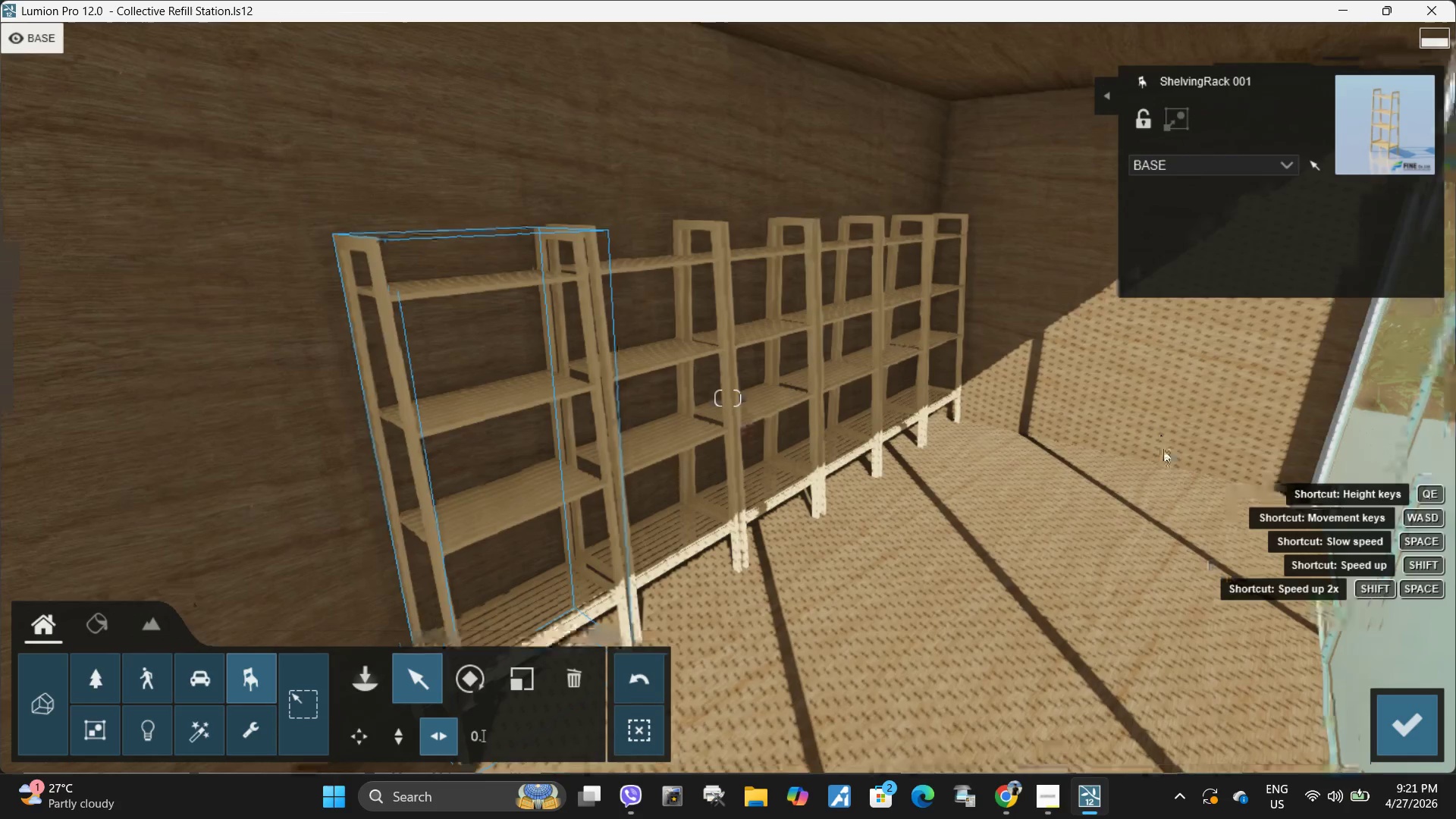 
left_click([355, 686])
 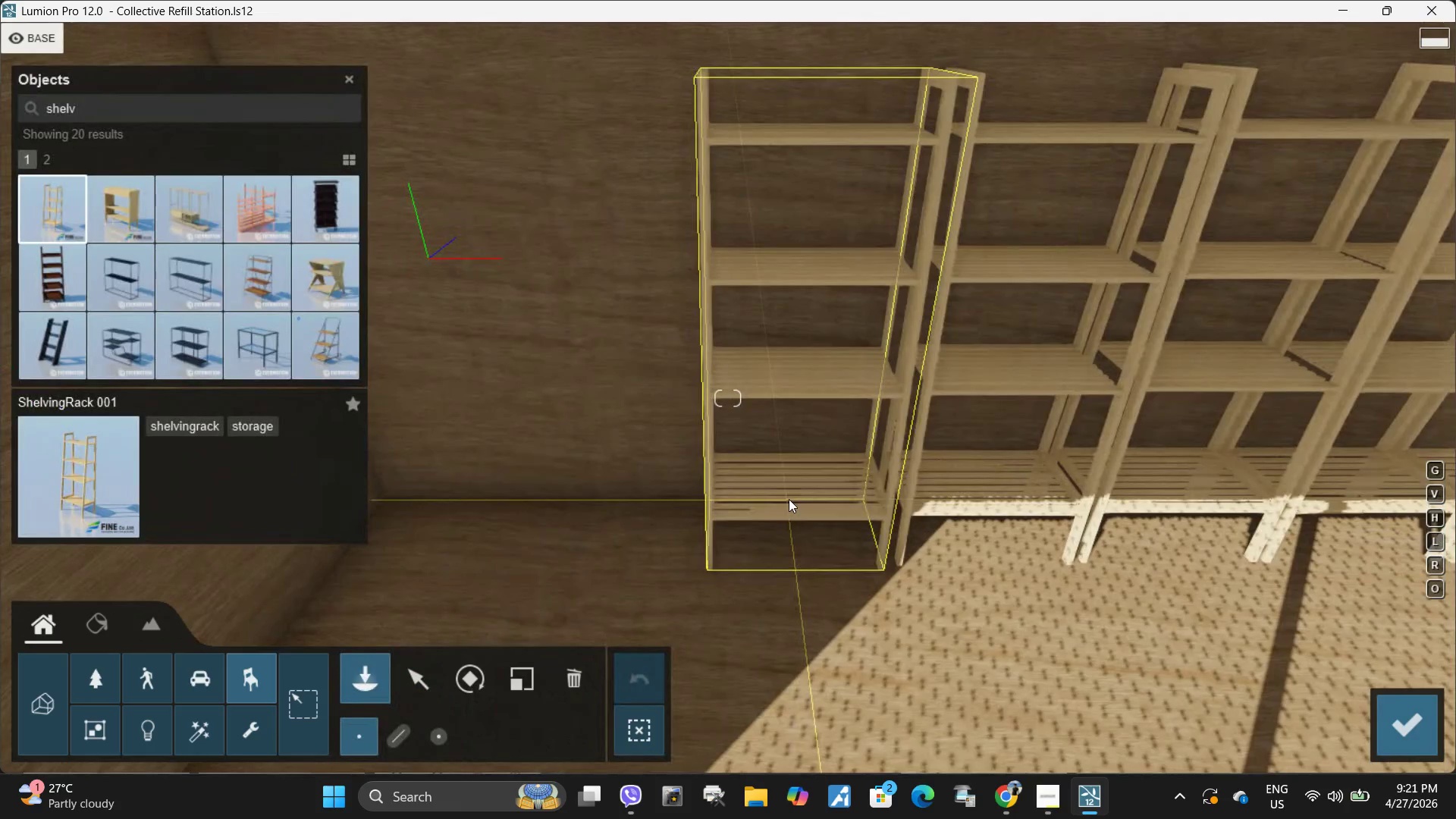 
wait(7.36)
 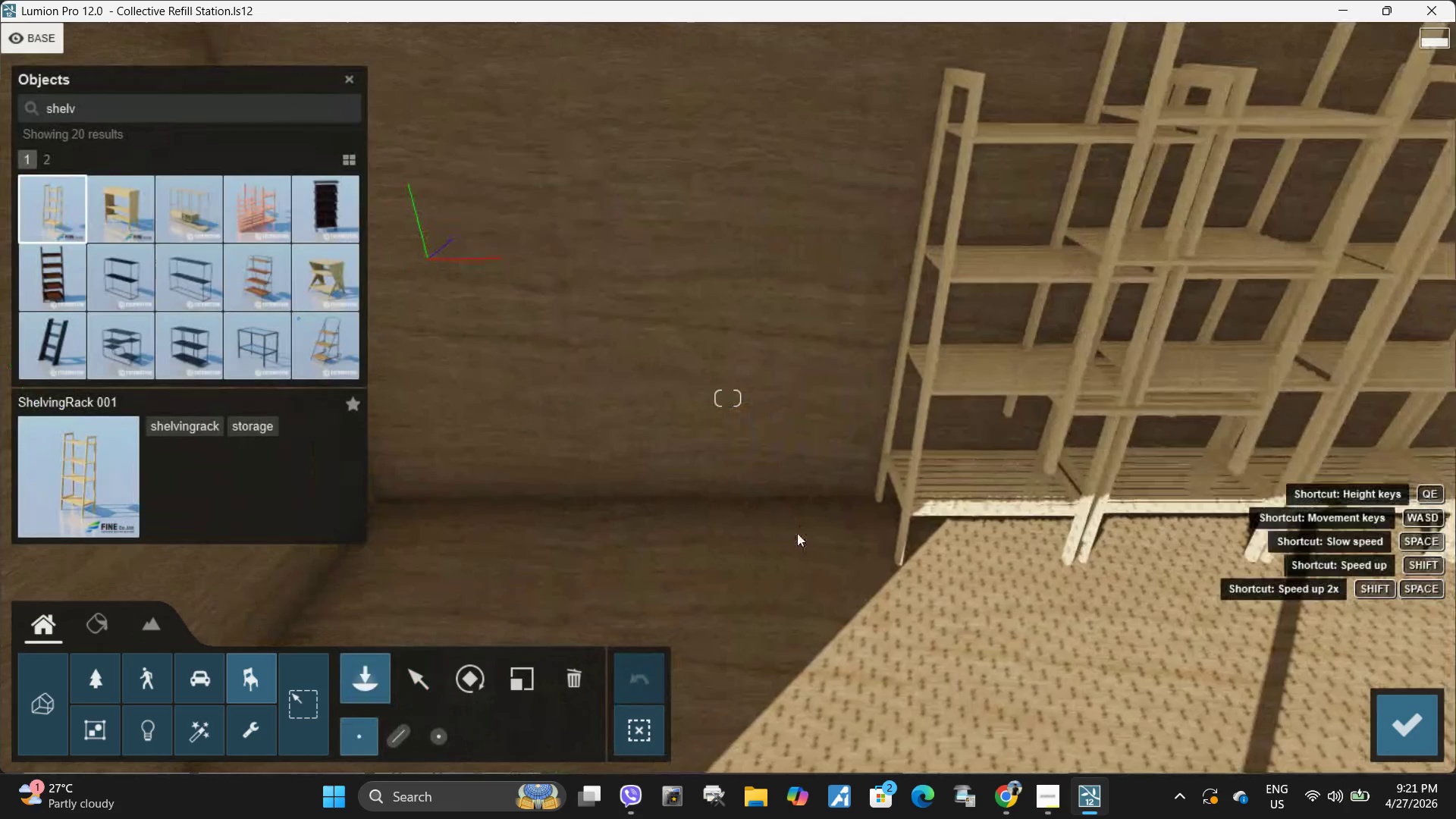 
left_click([793, 498])
 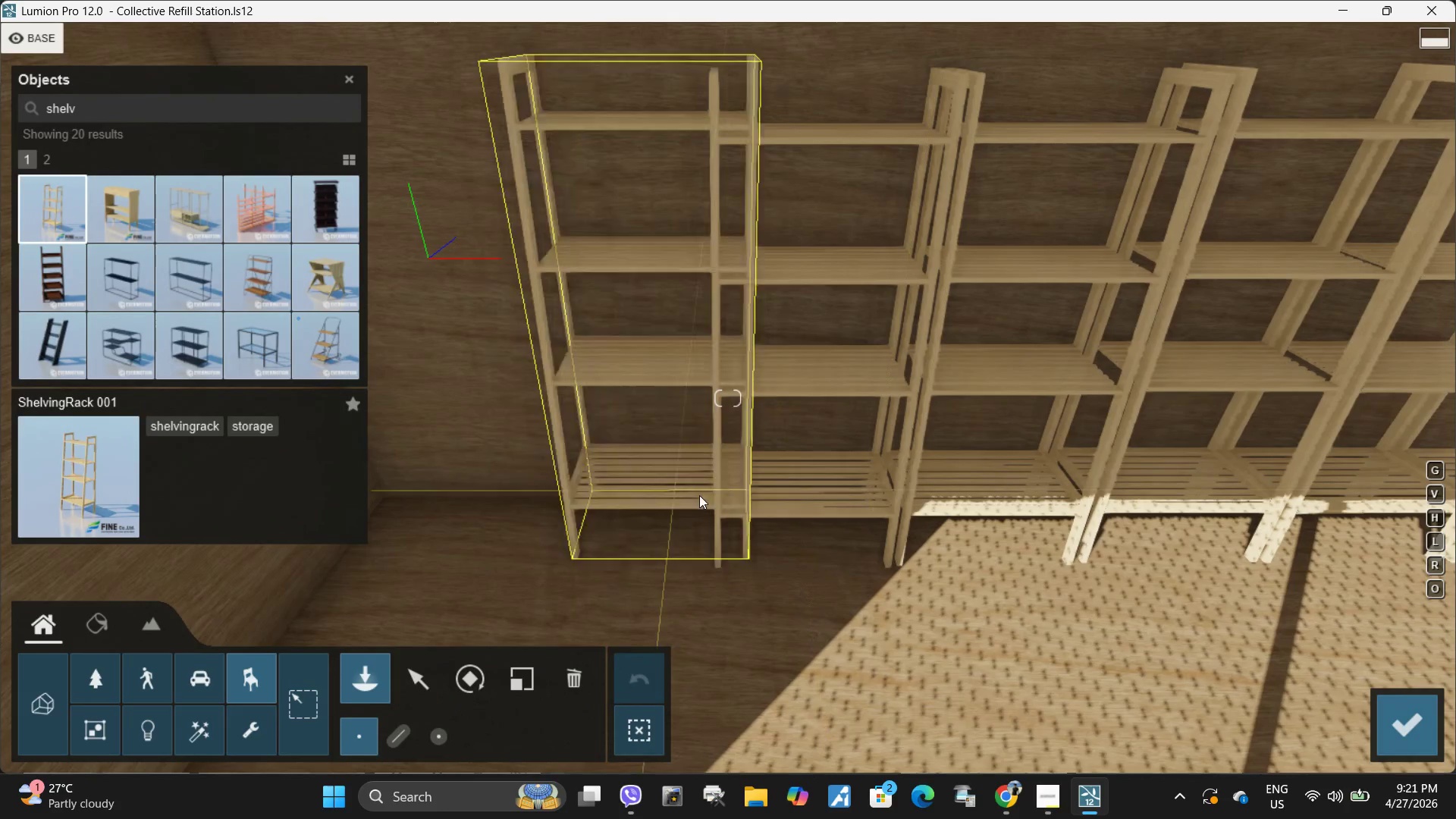 
key(A)
 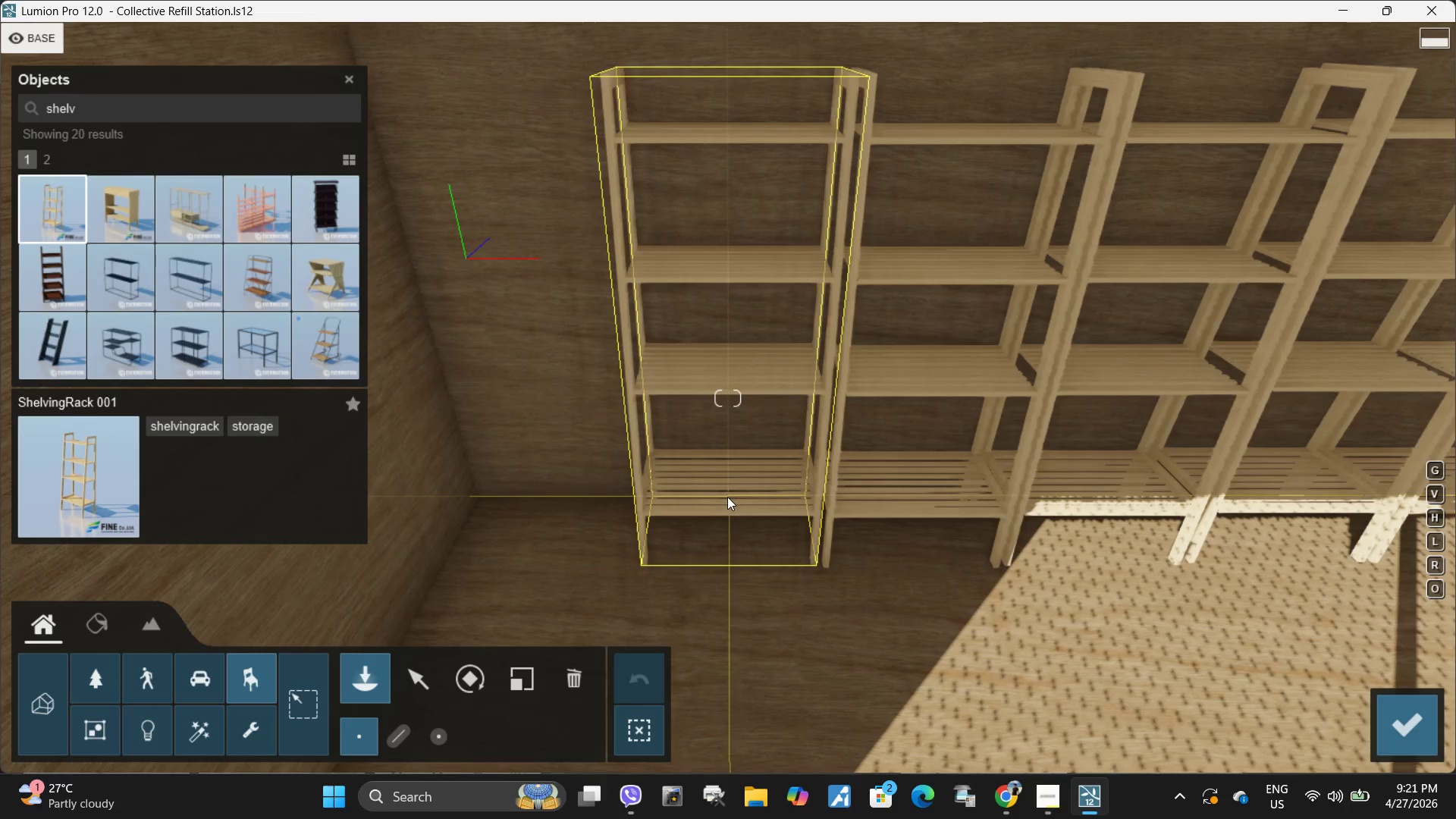 
left_click([727, 497])
 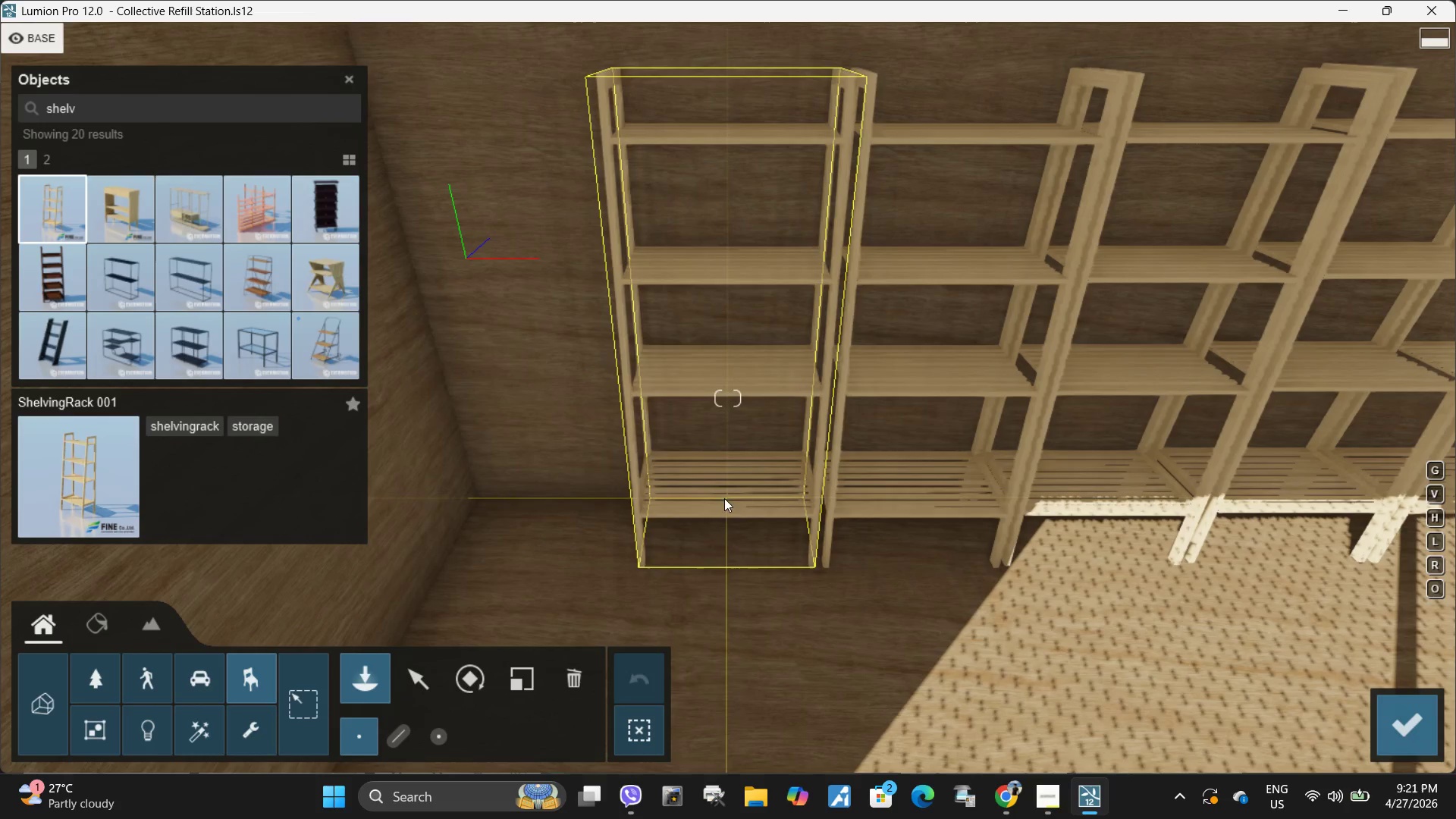 
key(A)
 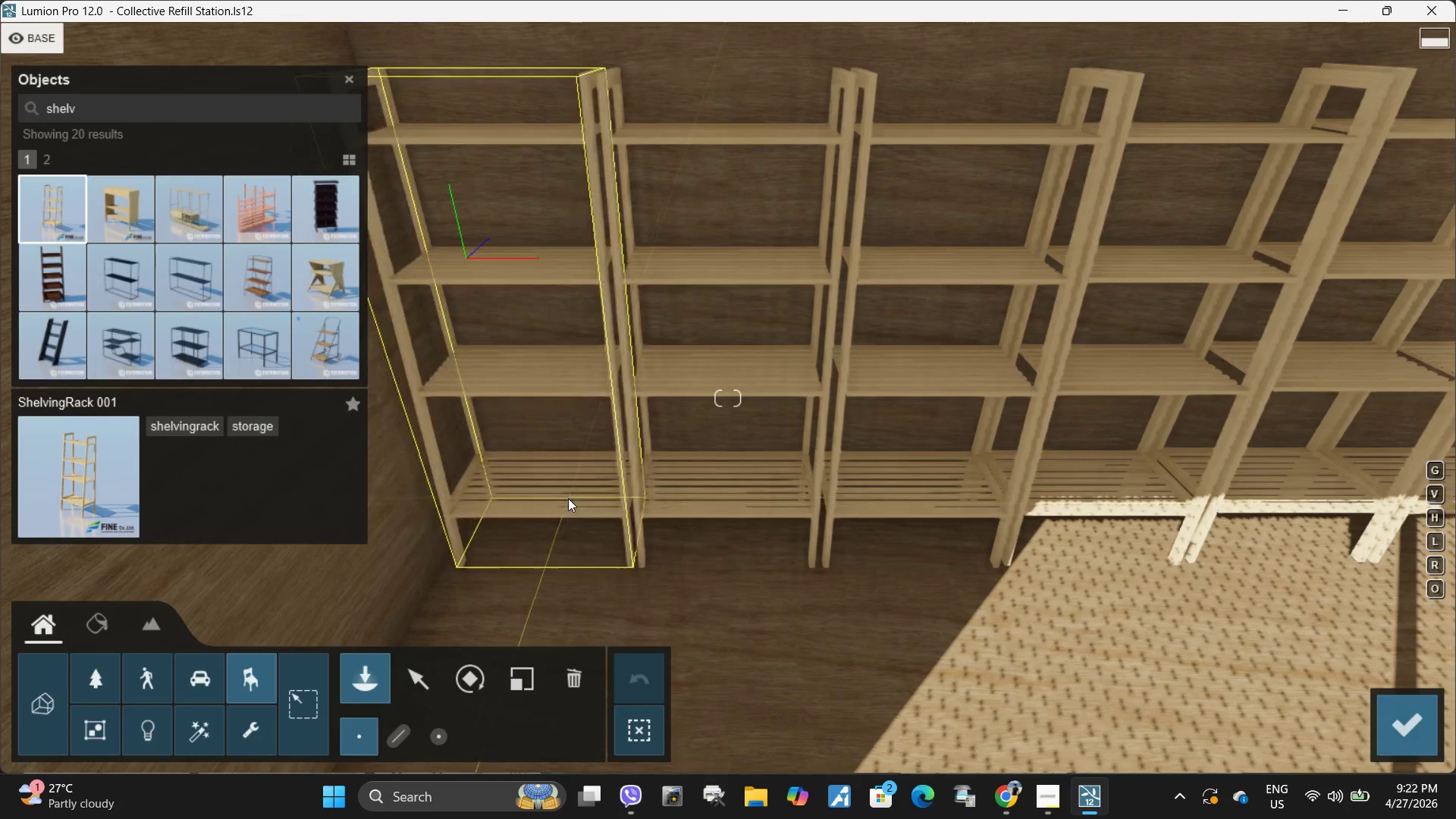 
left_click([568, 498])
 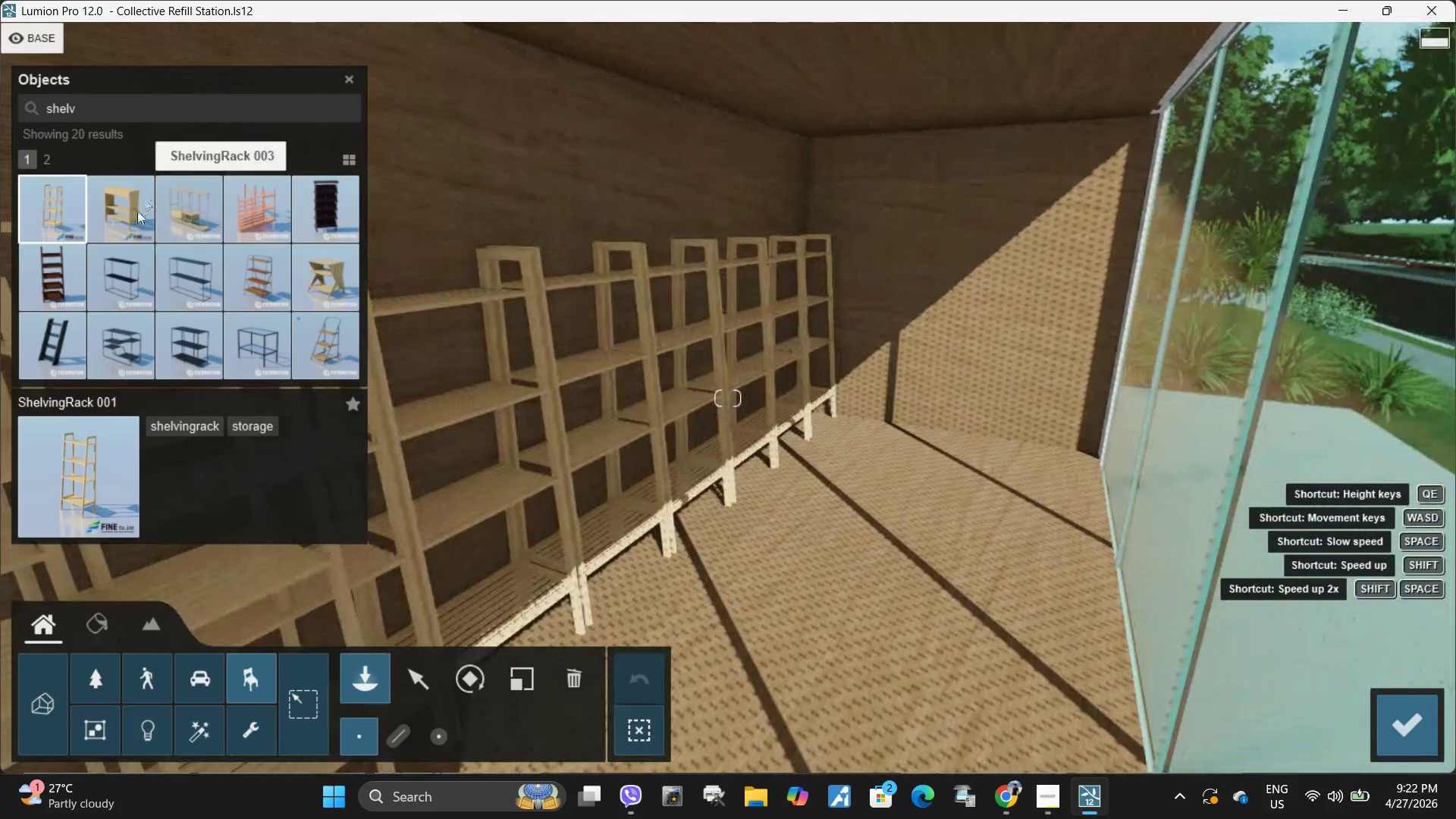 
left_click([52, 294])
 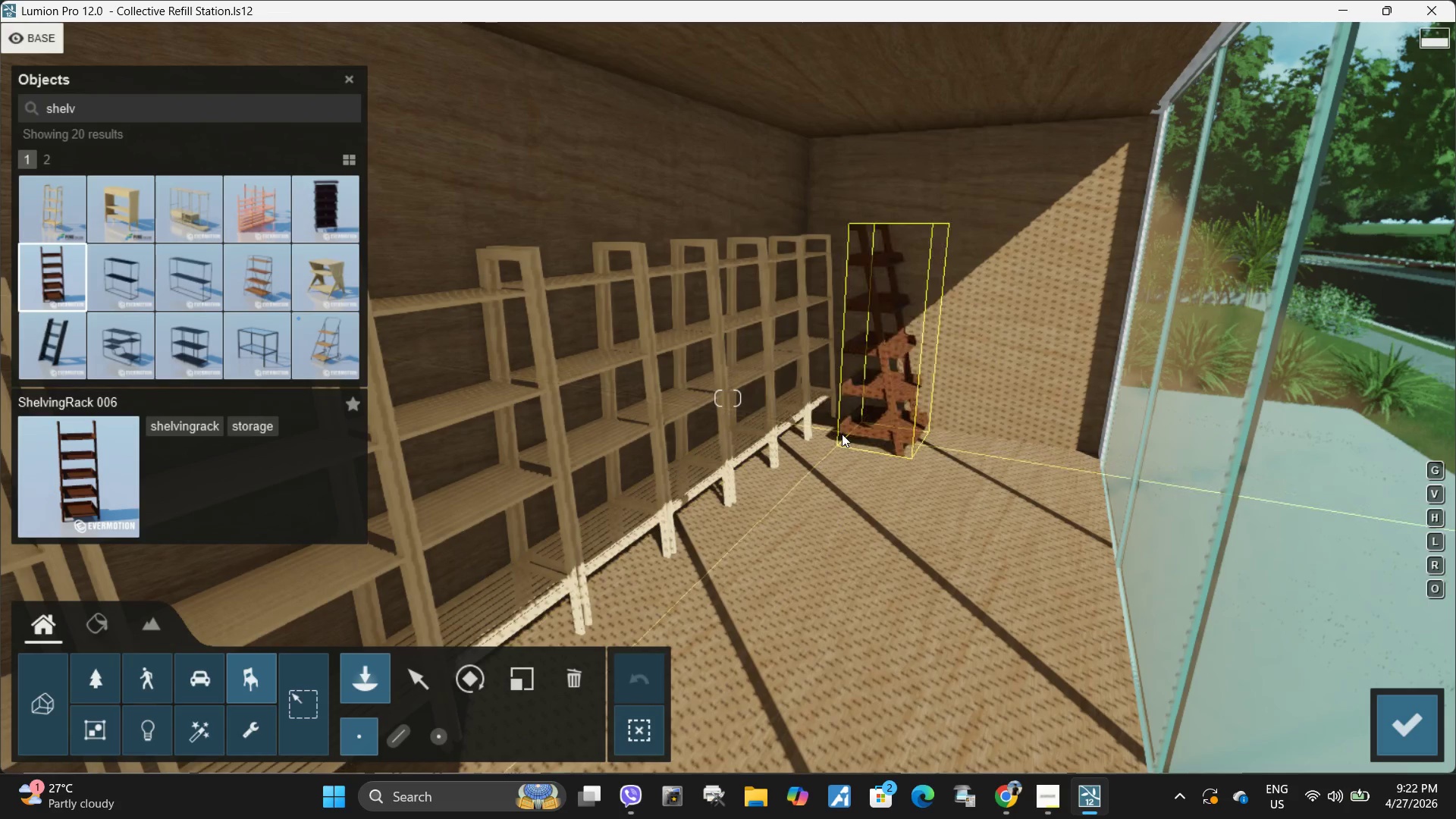 
wait(12.81)
 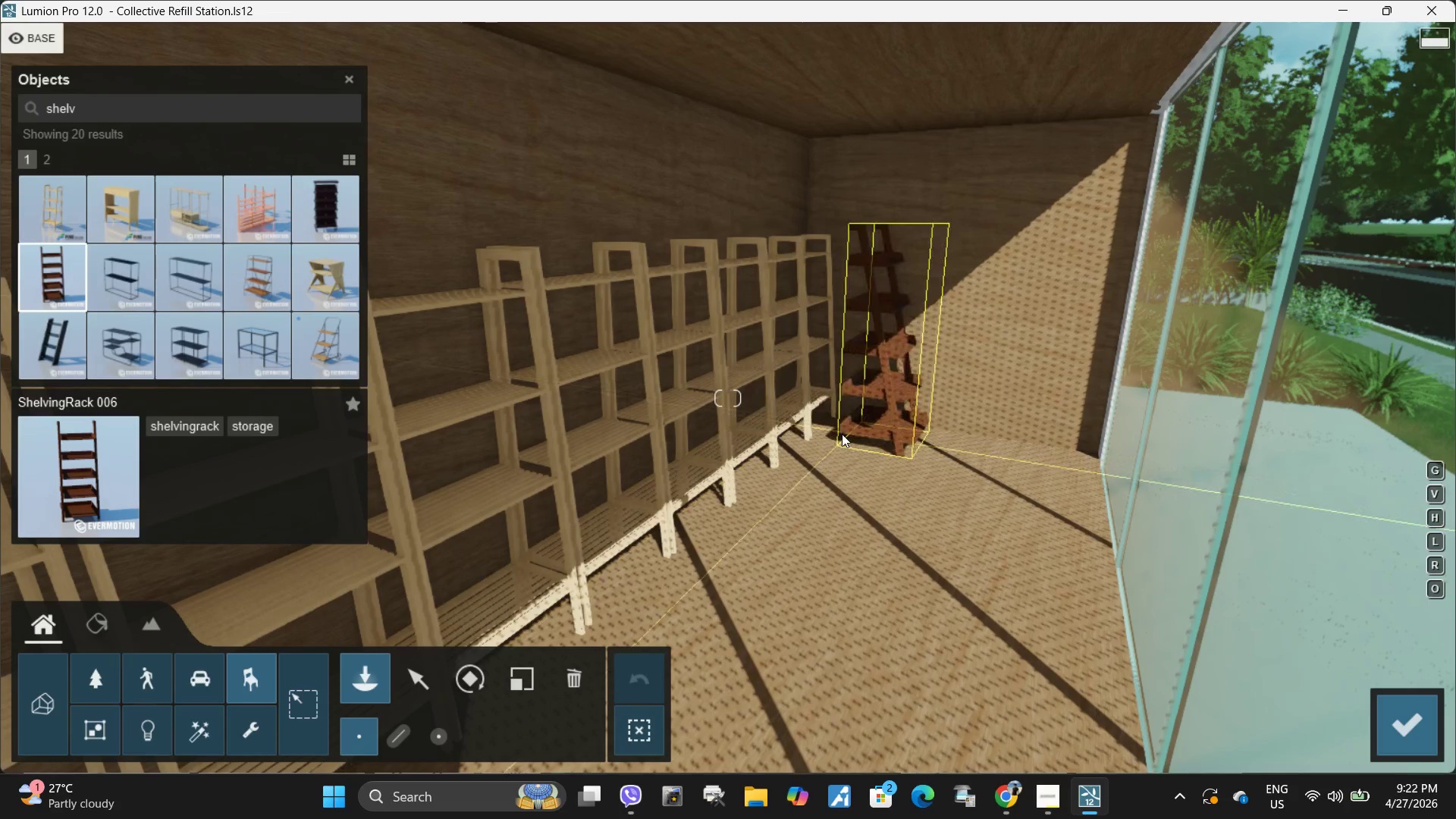 
left_click([843, 447])
 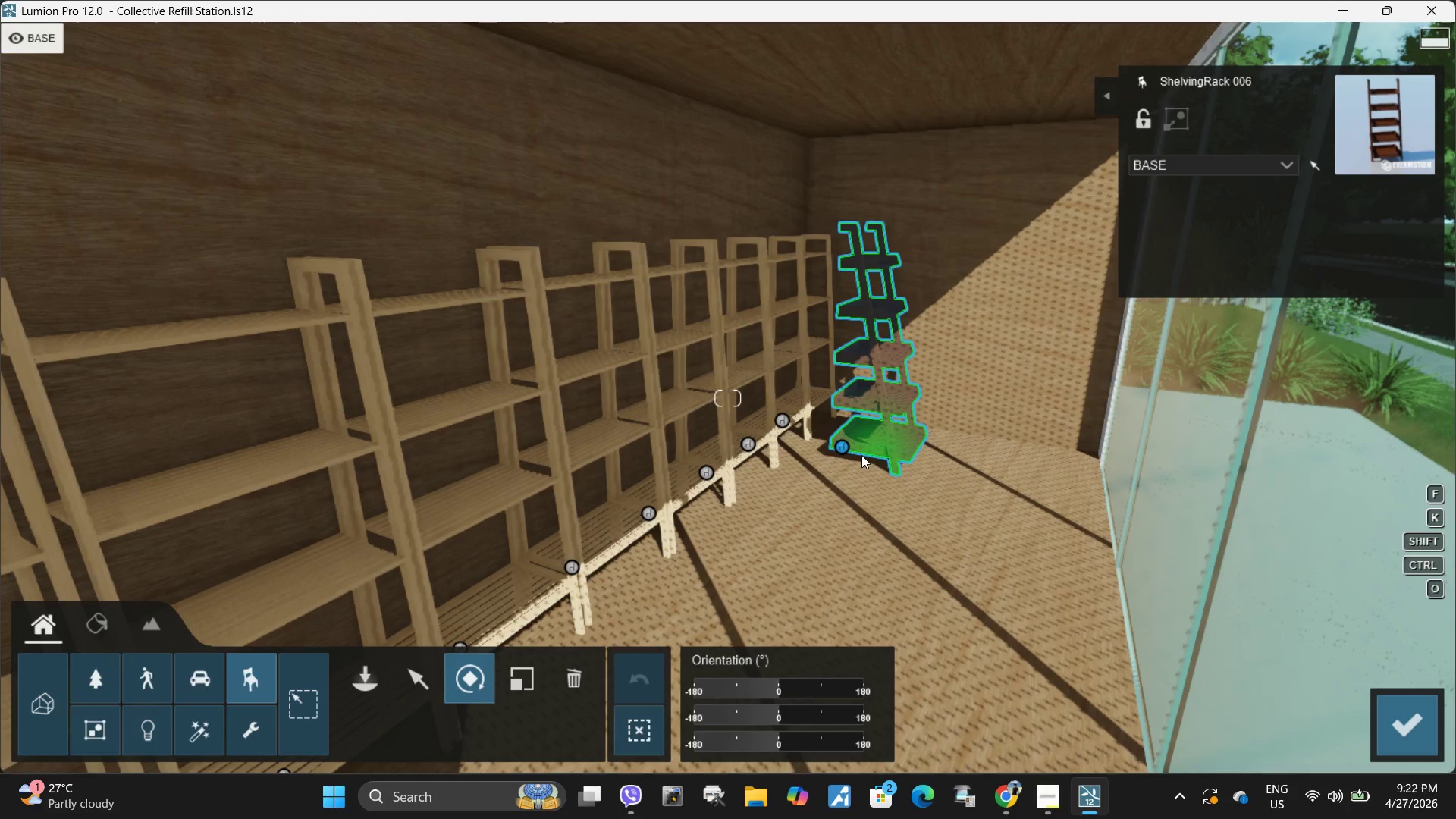 
left_click_drag(start_coordinate=[842, 448], to_coordinate=[1006, 313])
 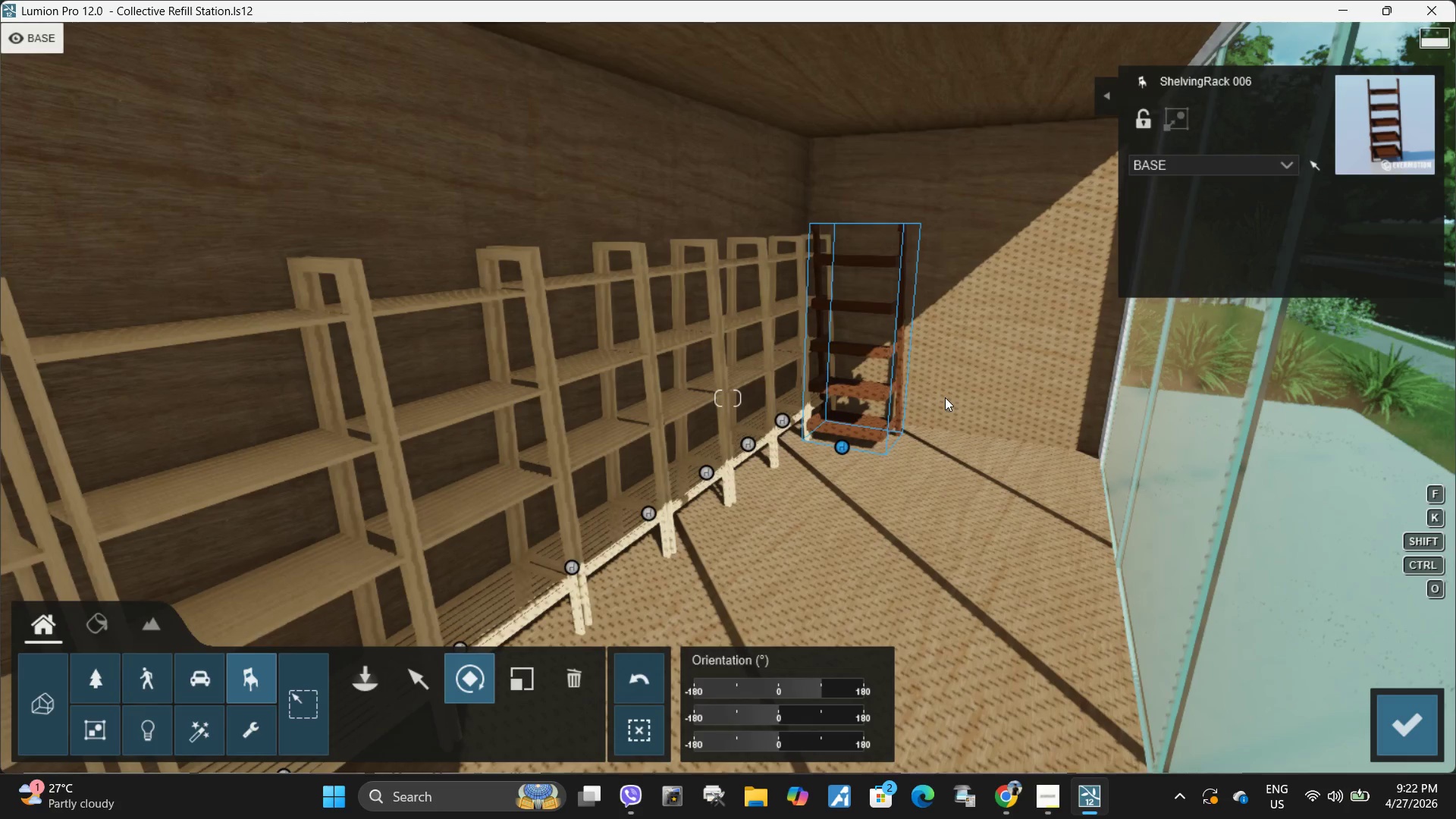 
type(wdd)
 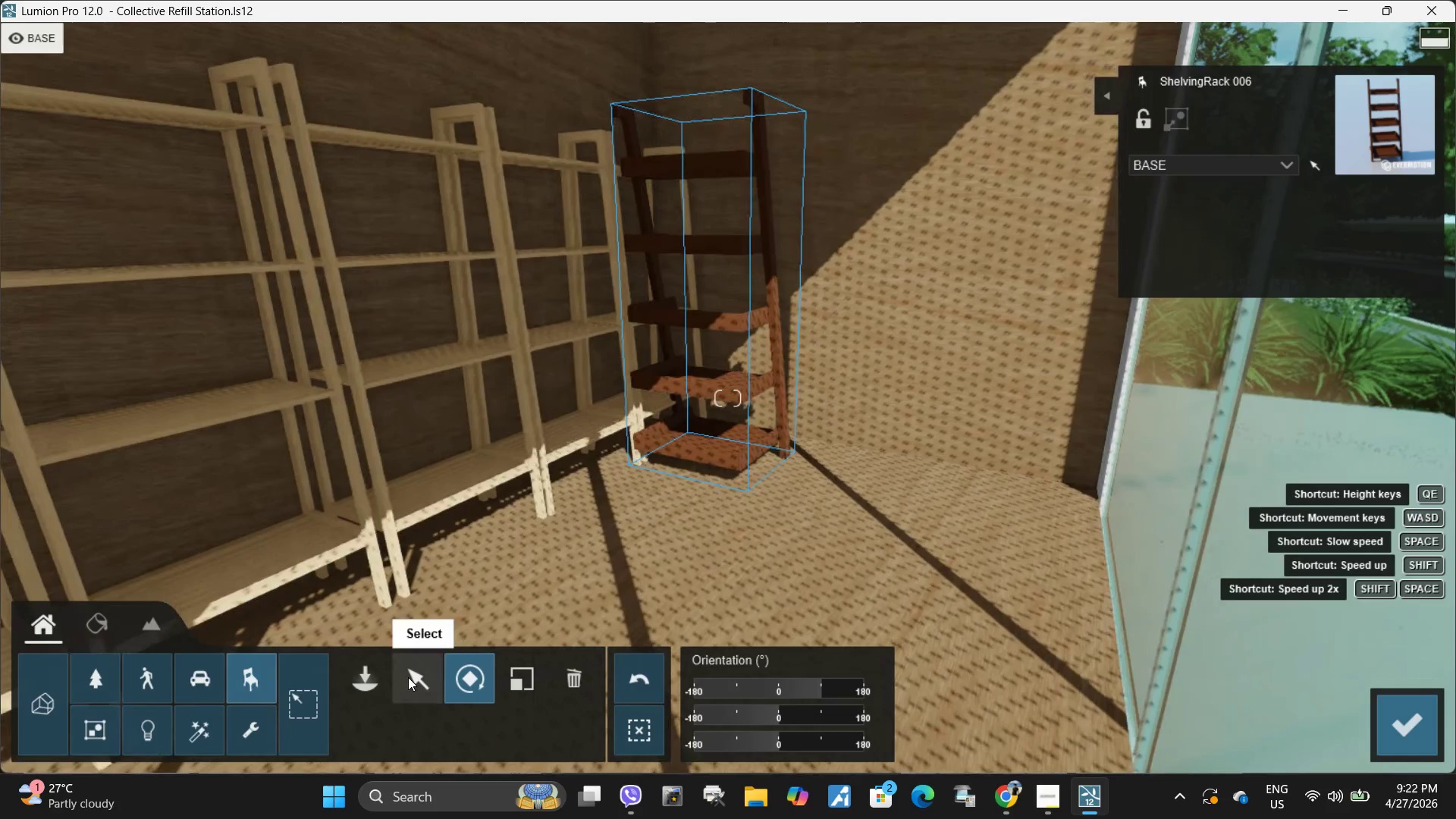 
left_click([411, 678])
 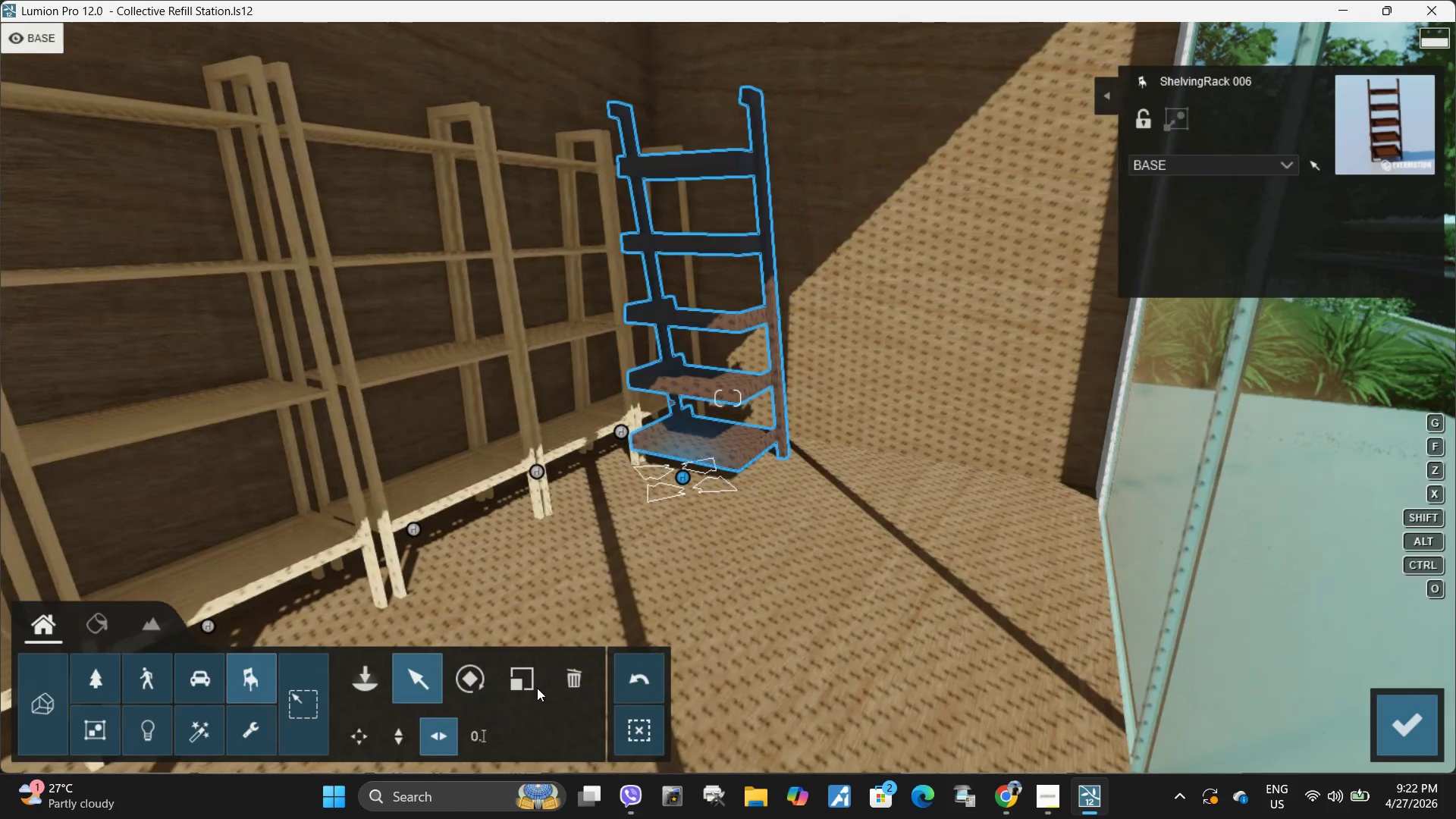 
left_click([466, 673])
 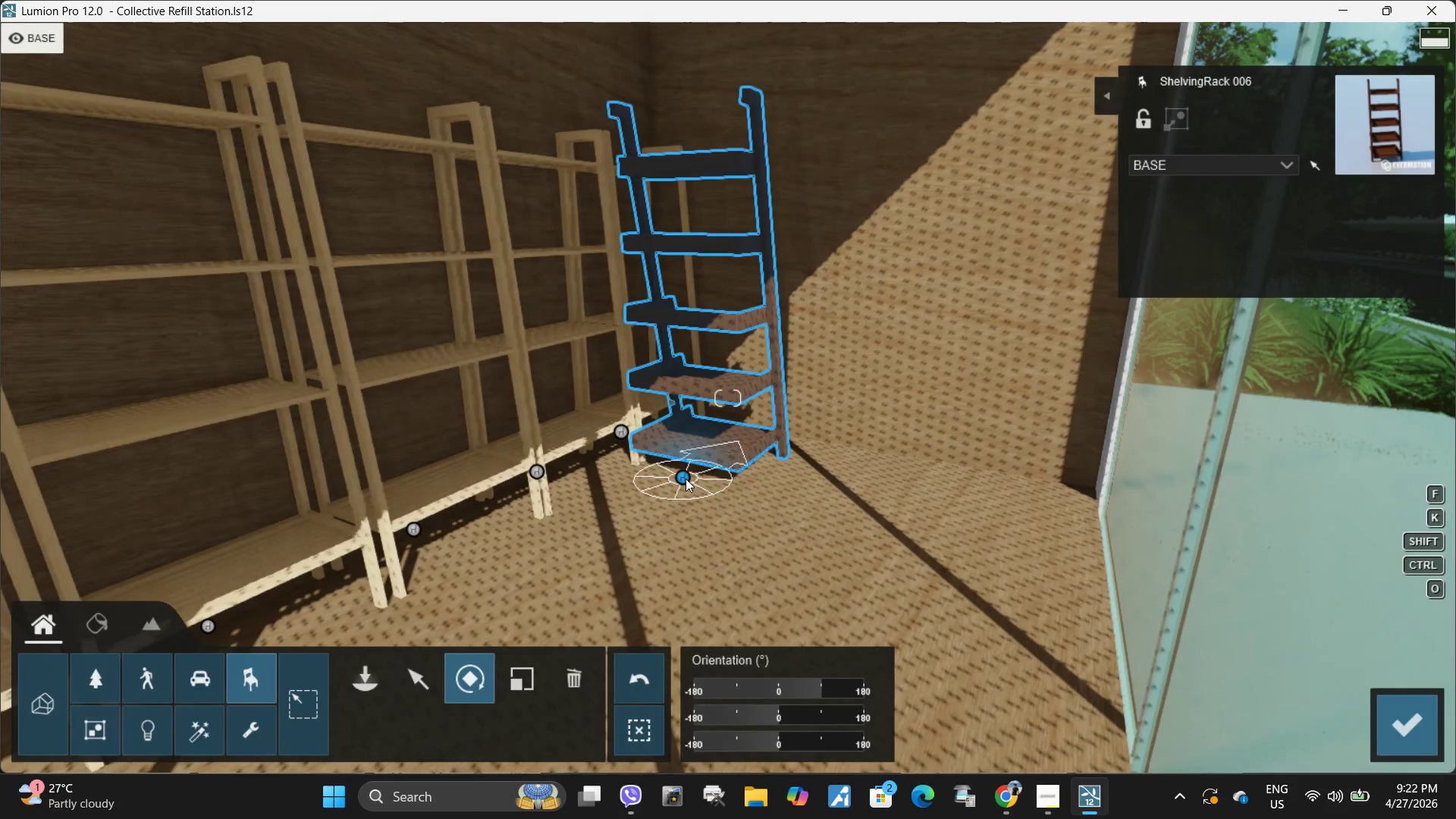 
left_click_drag(start_coordinate=[686, 478], to_coordinate=[895, 348])
 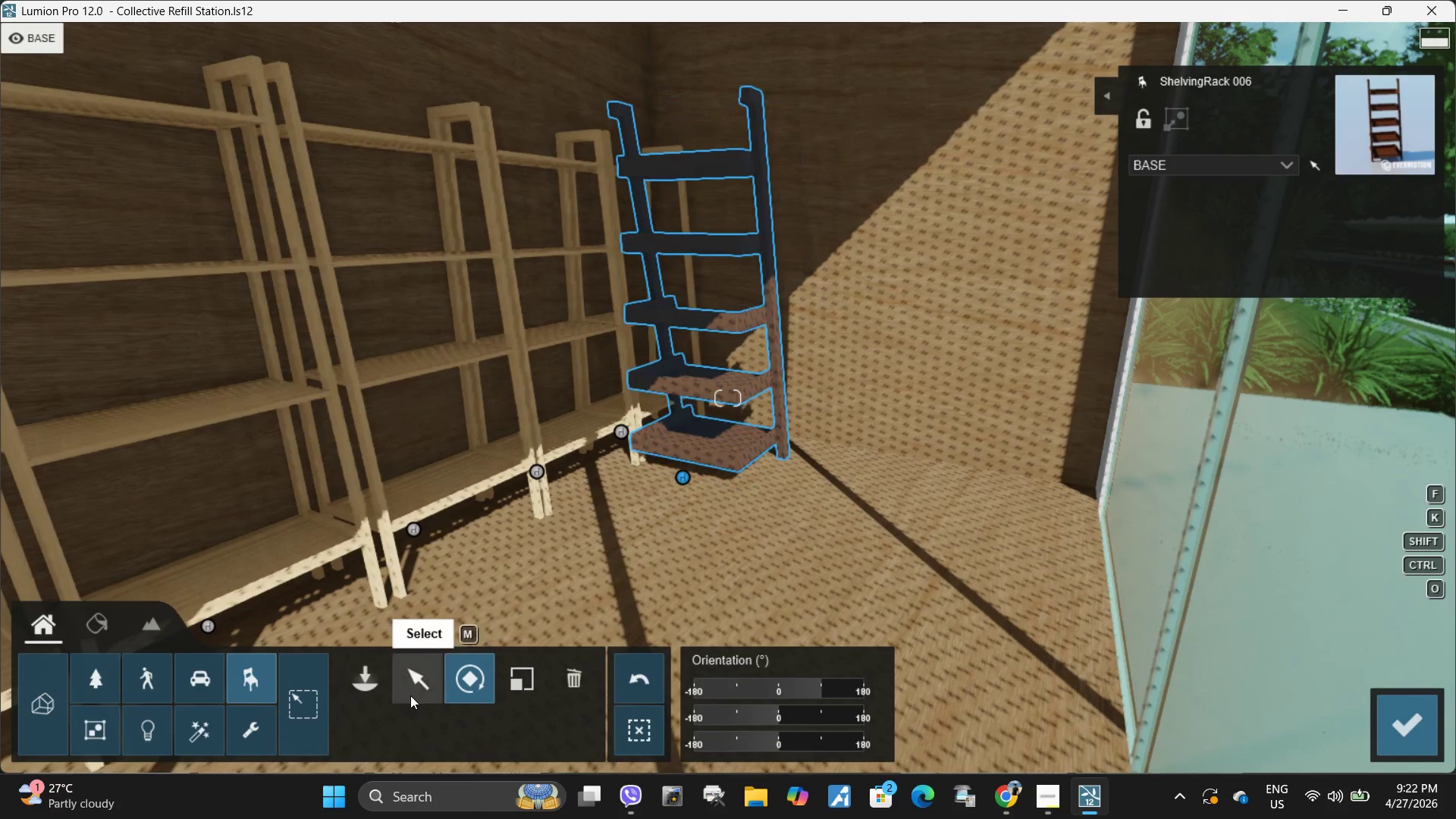 
left_click([412, 695])
 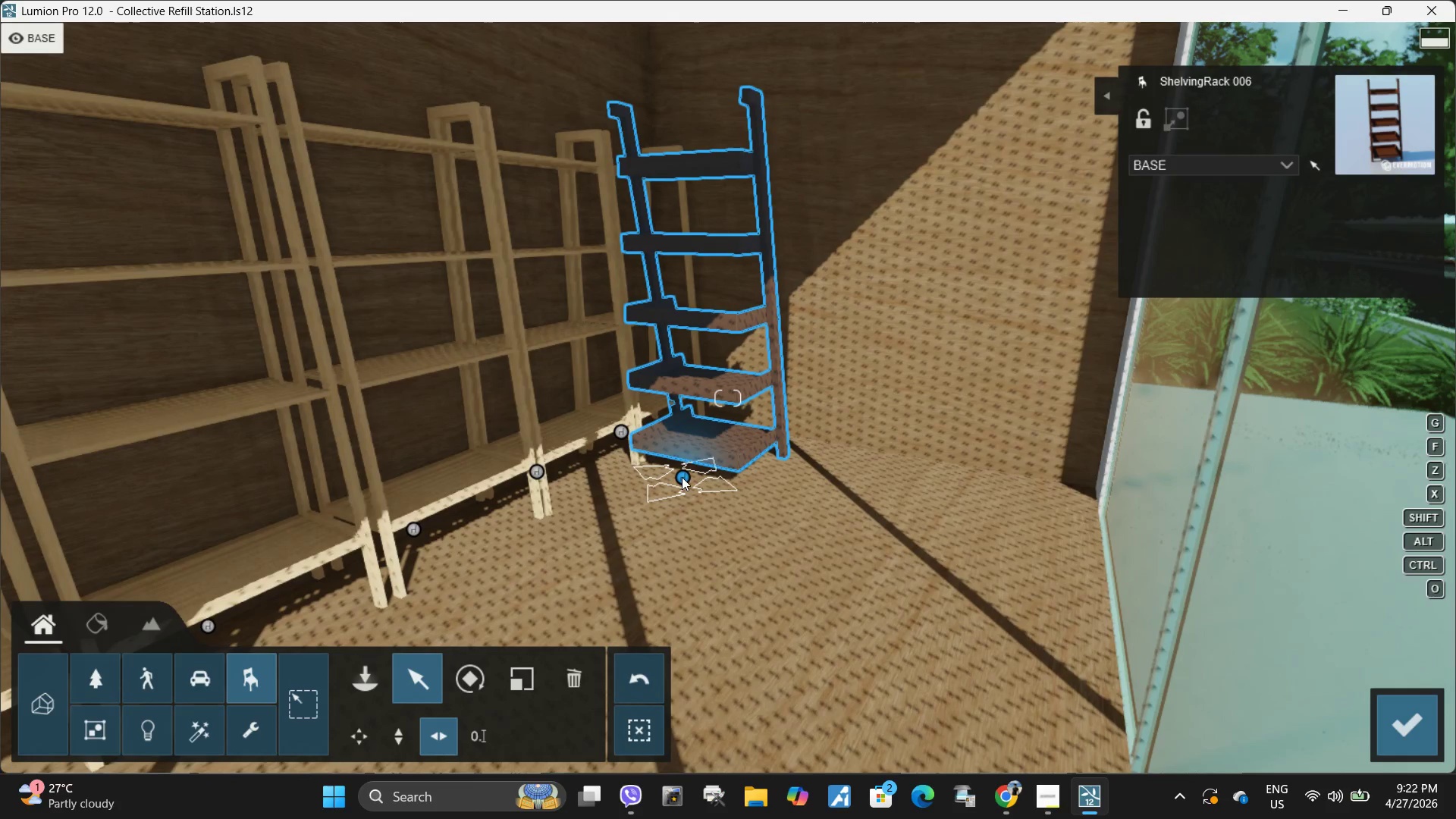 
type(awwwdsasa)
 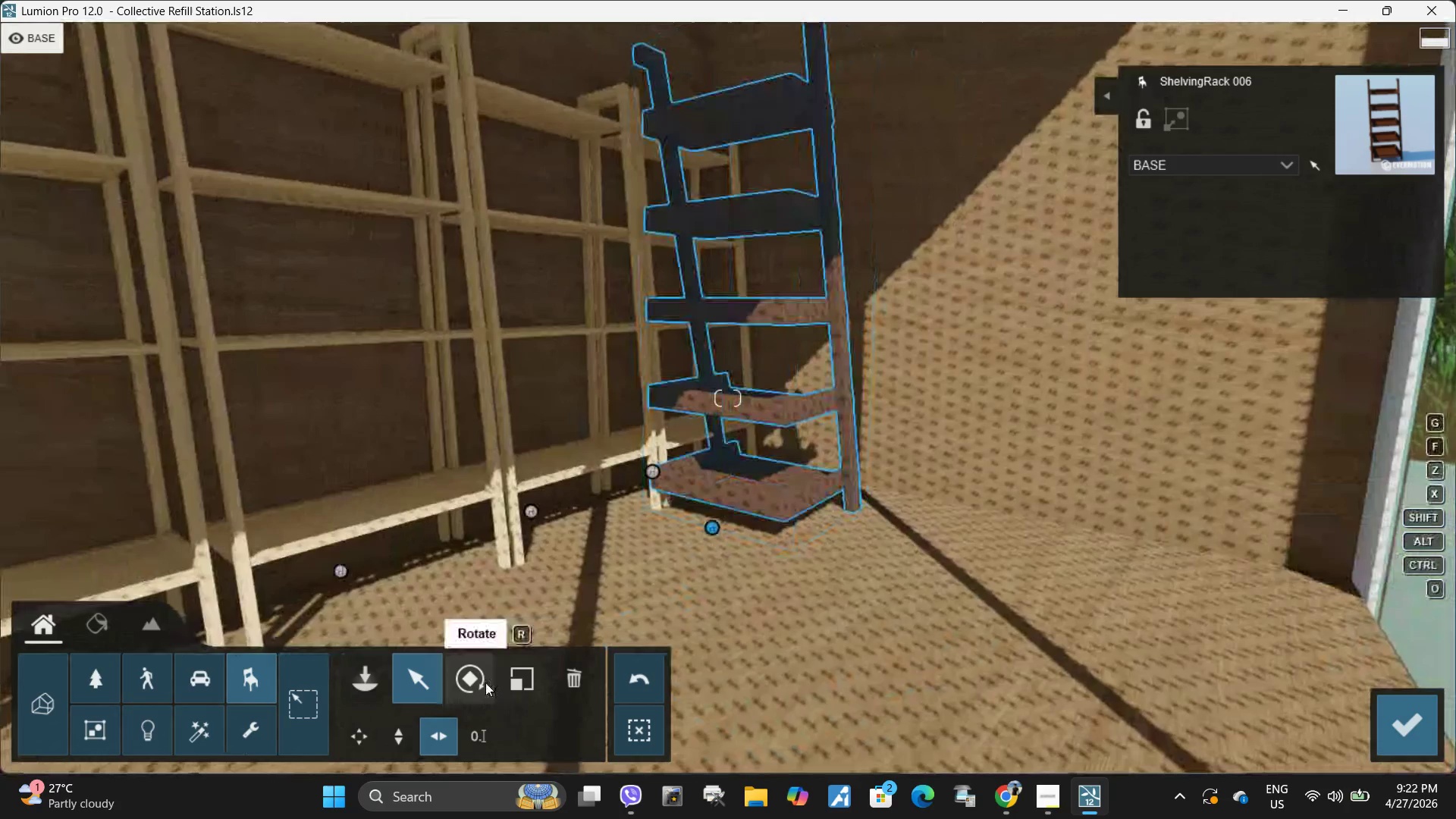 
left_click([481, 682])
 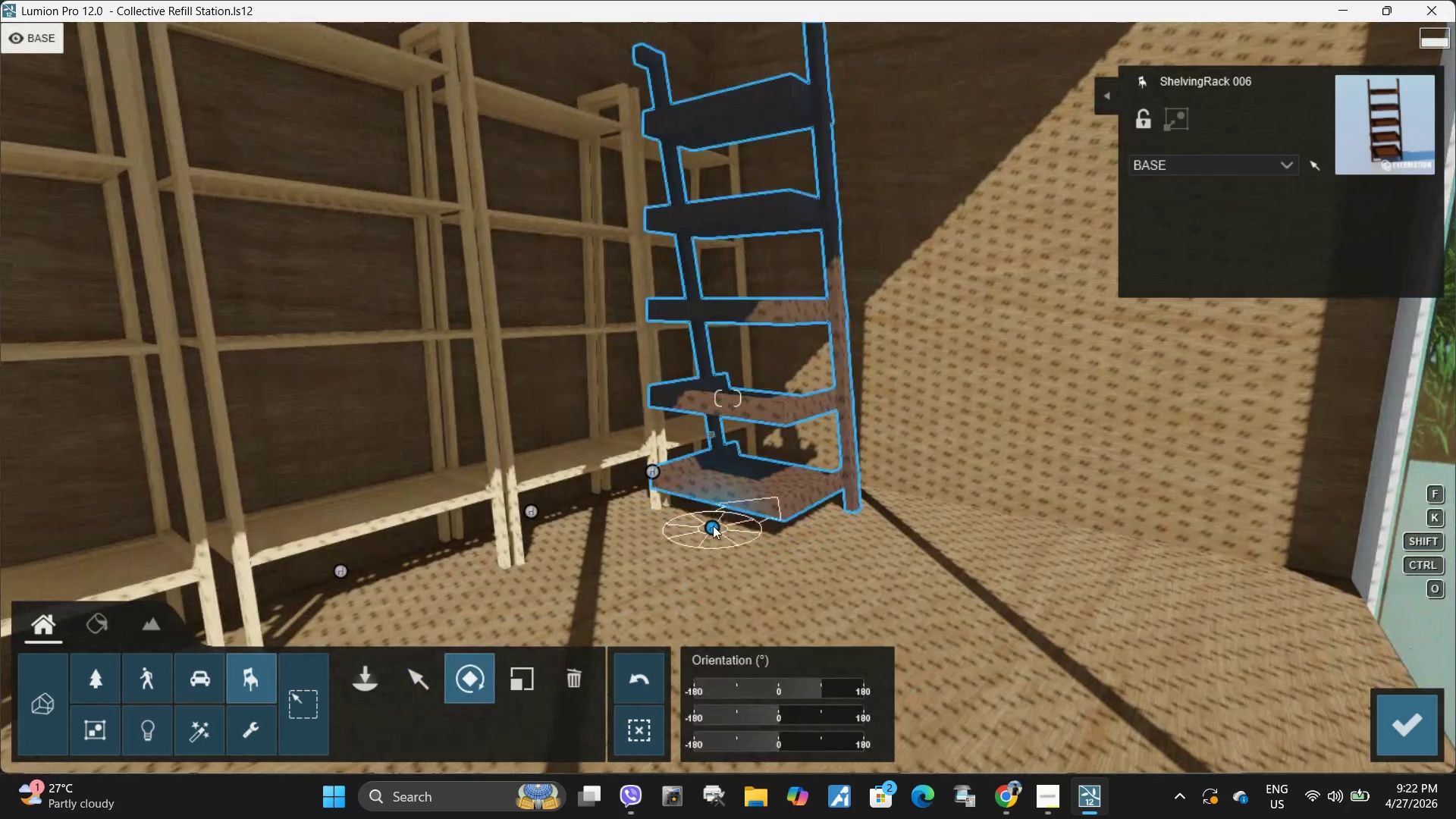 
left_click_drag(start_coordinate=[711, 526], to_coordinate=[555, 612])
 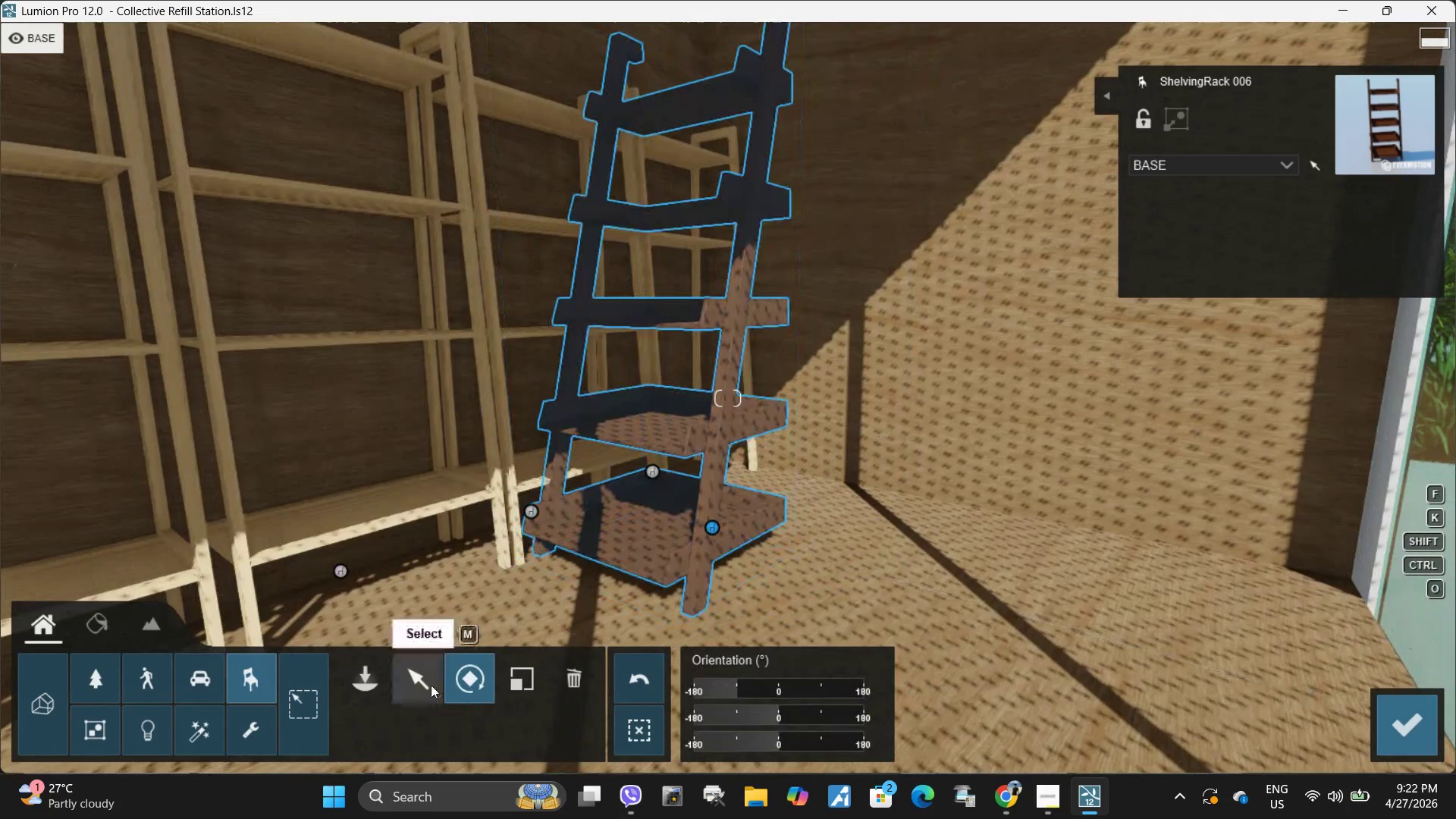 
left_click([431, 685])
 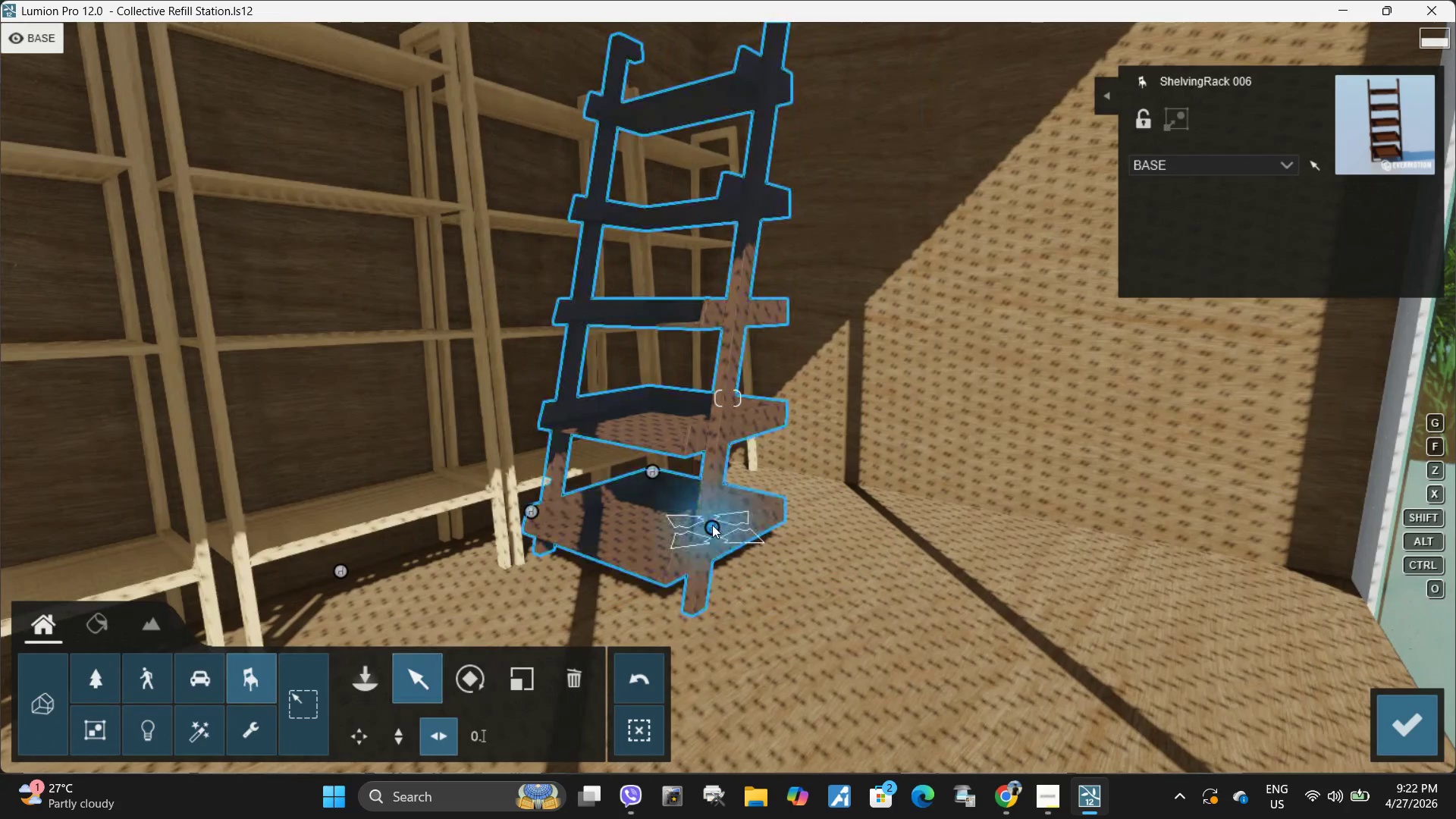 
left_click_drag(start_coordinate=[712, 525], to_coordinate=[1175, 566])
 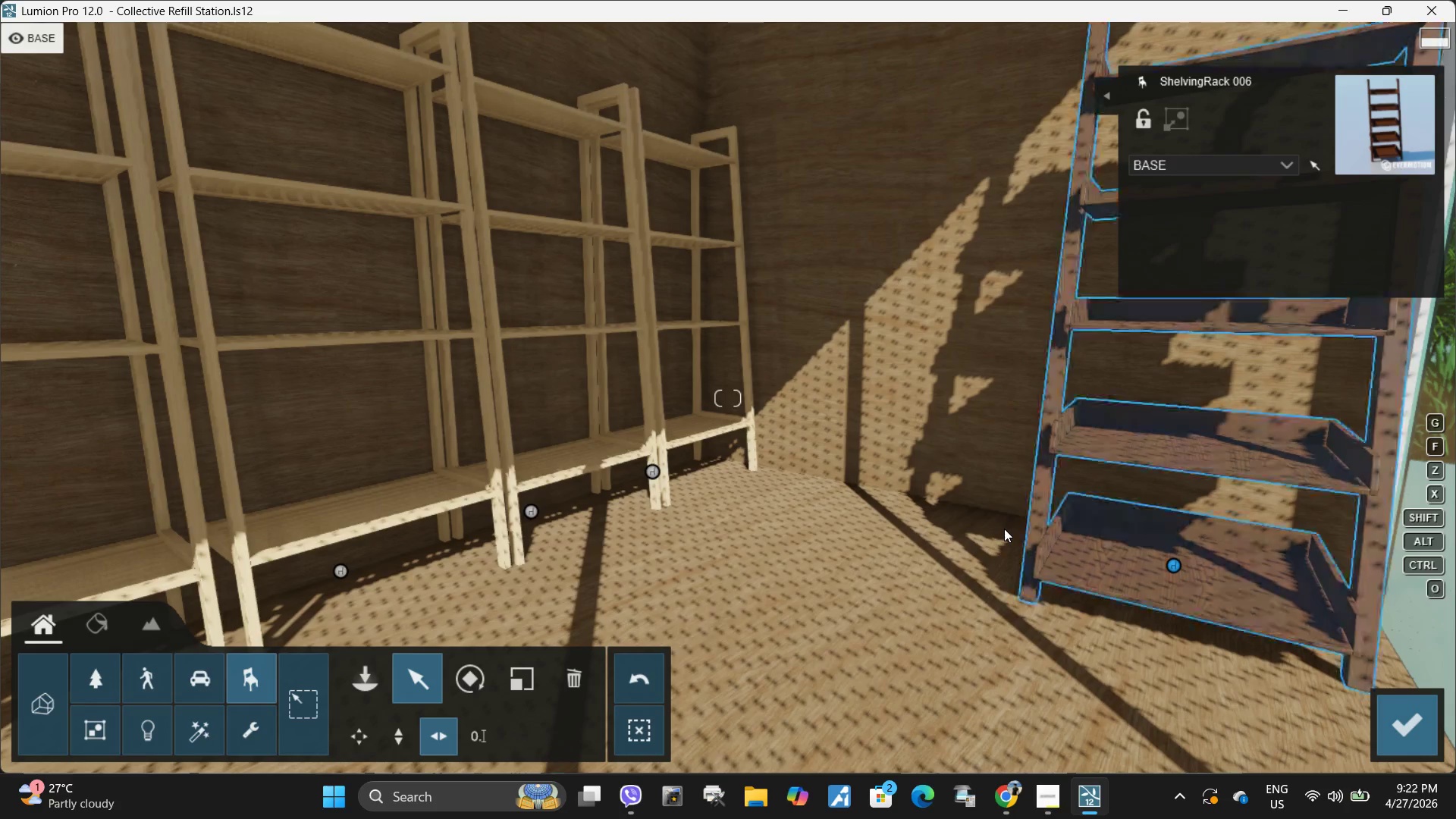 
type(qsddee)
 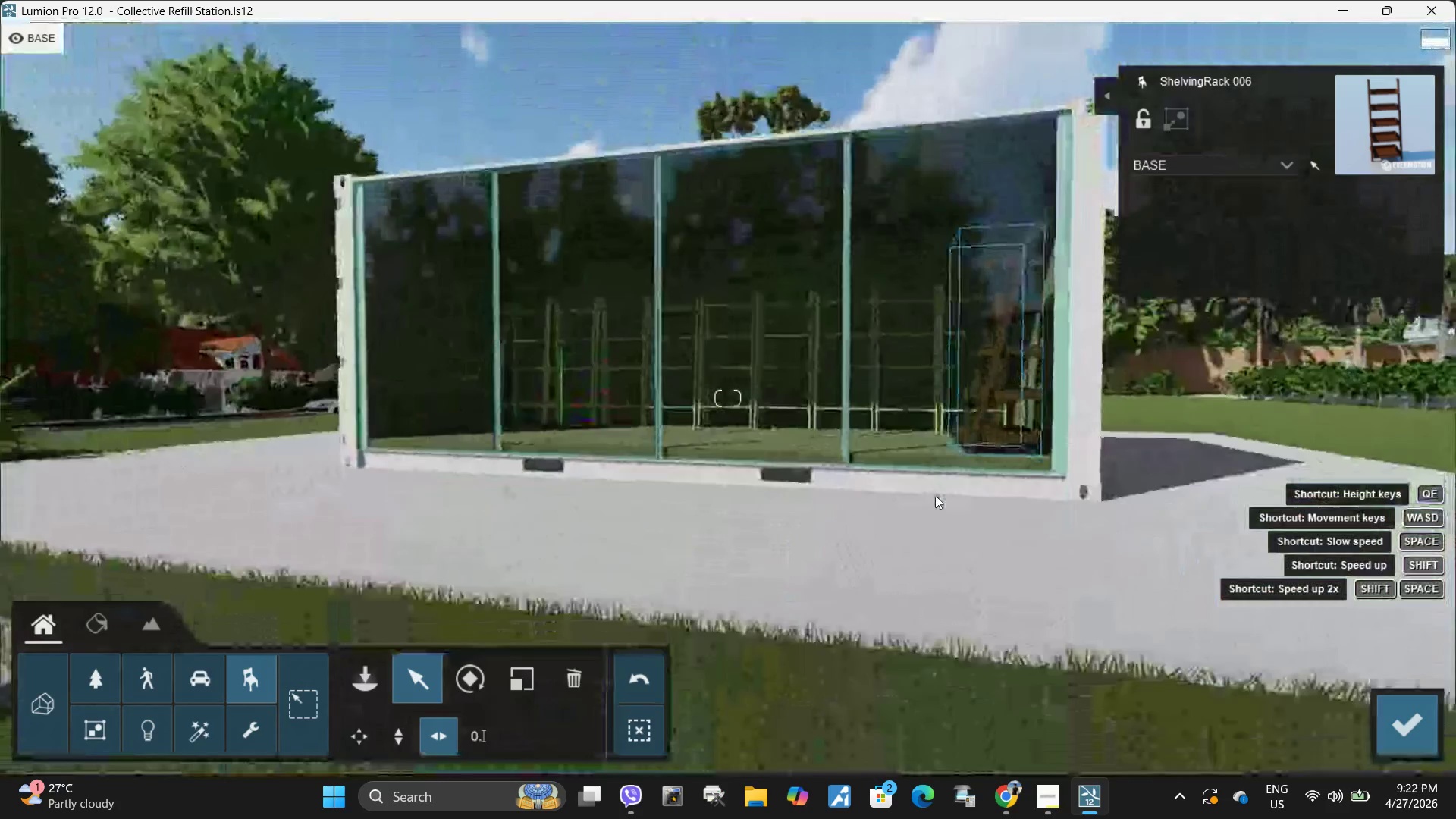 
type(aqsaaaaqa)
 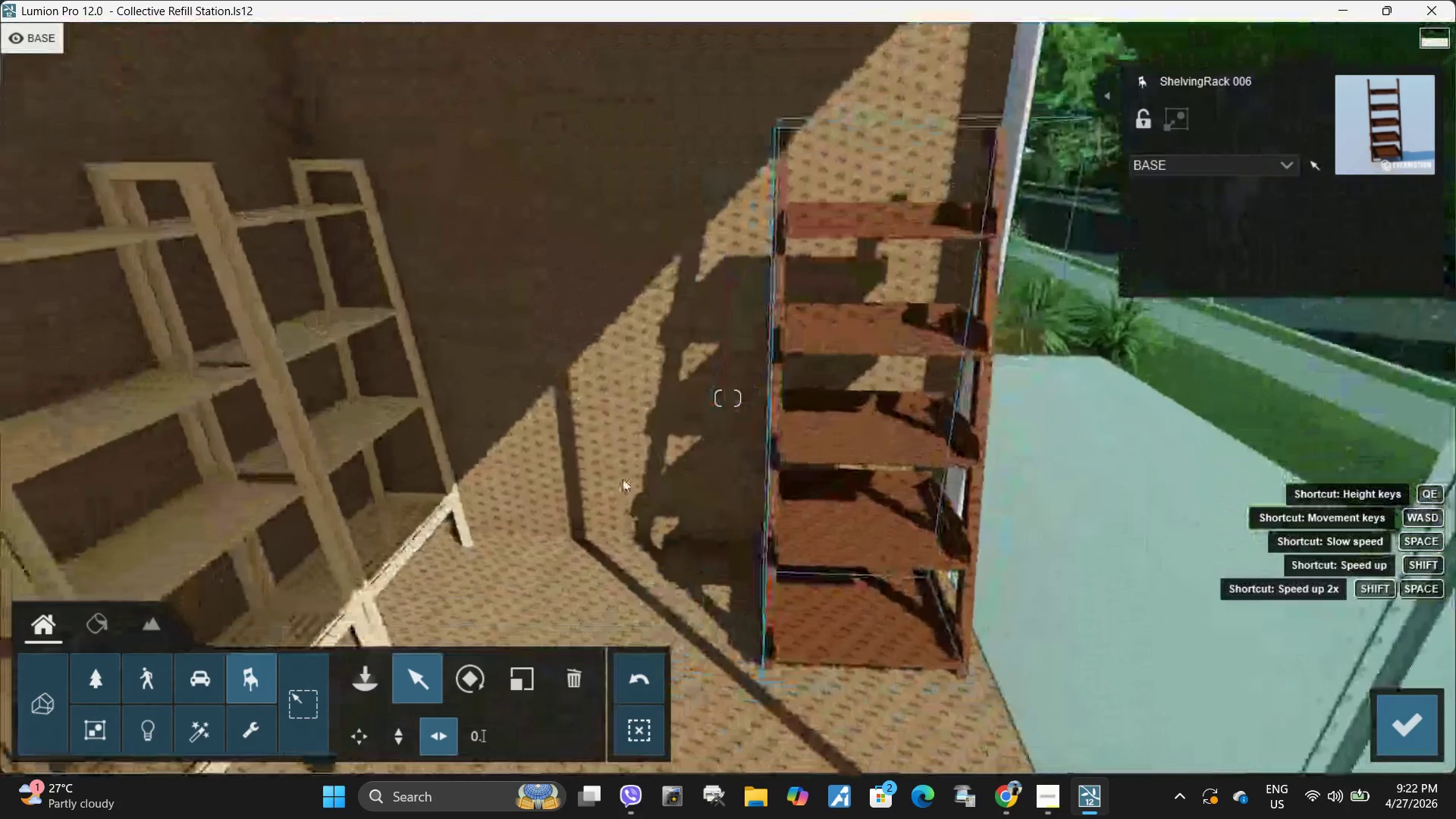 
hold_key(key=W, duration=1.28)
 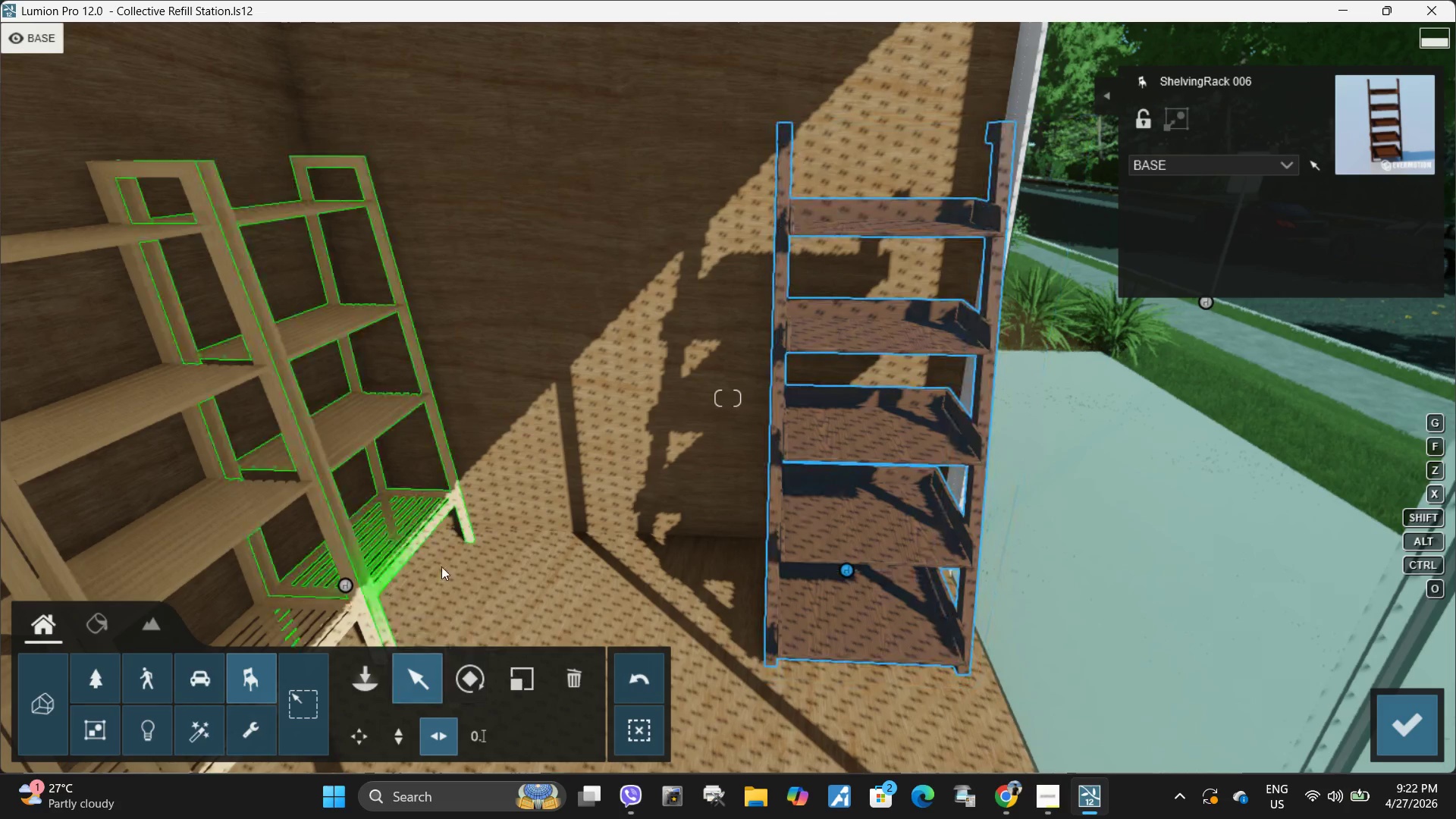 
left_click([375, 673])
 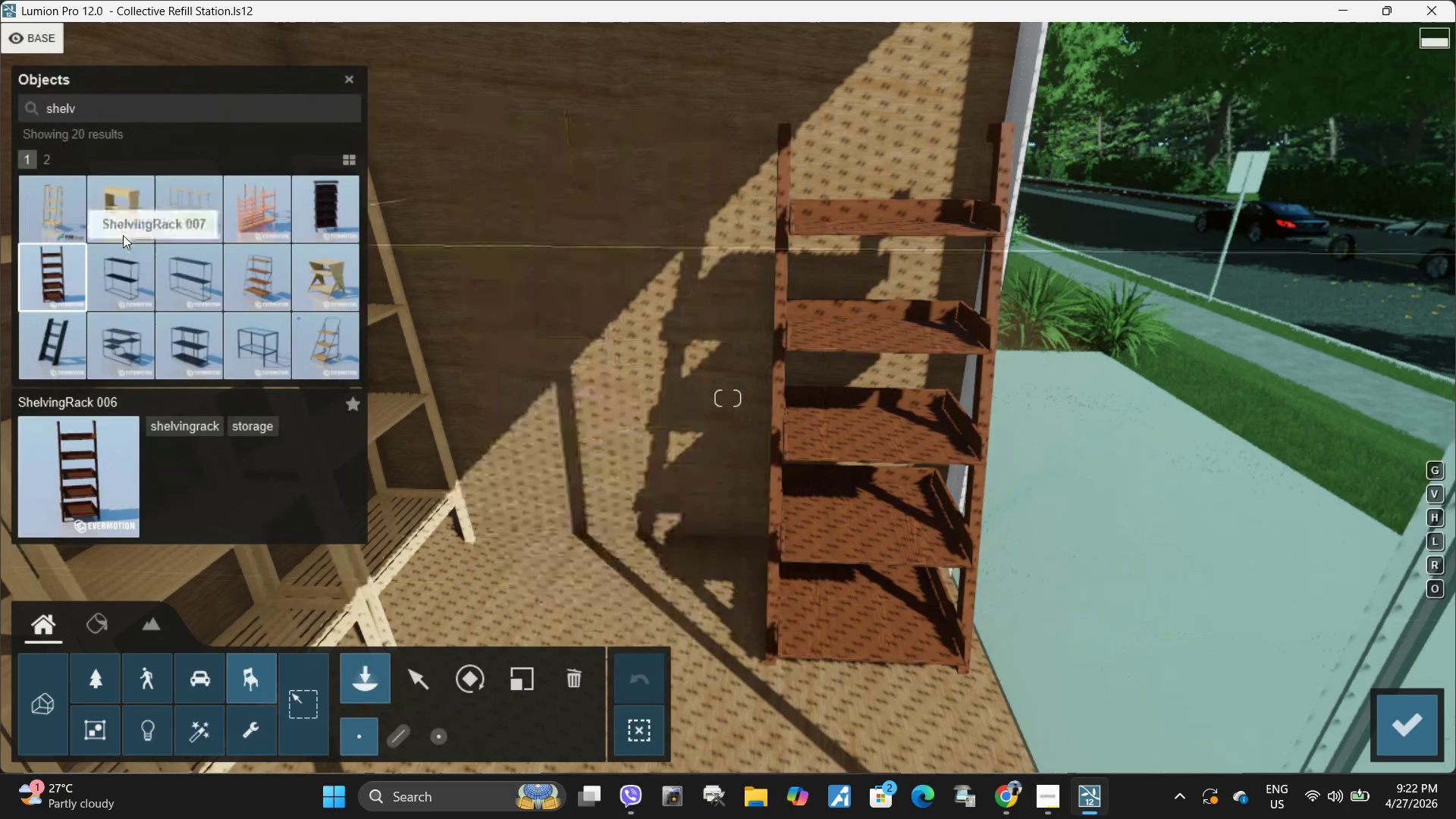 
left_click([124, 219])
 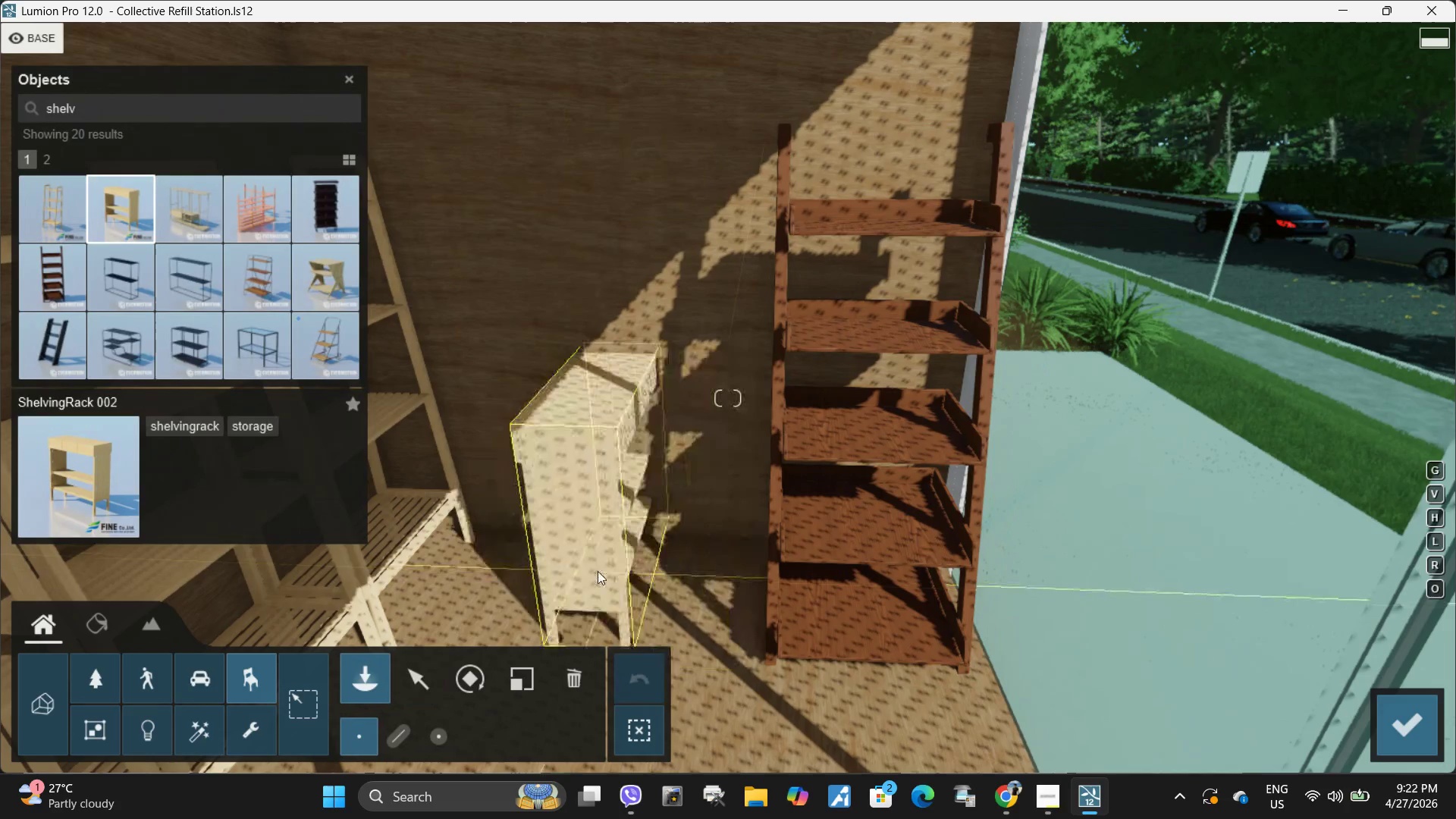 
type(sa)
 